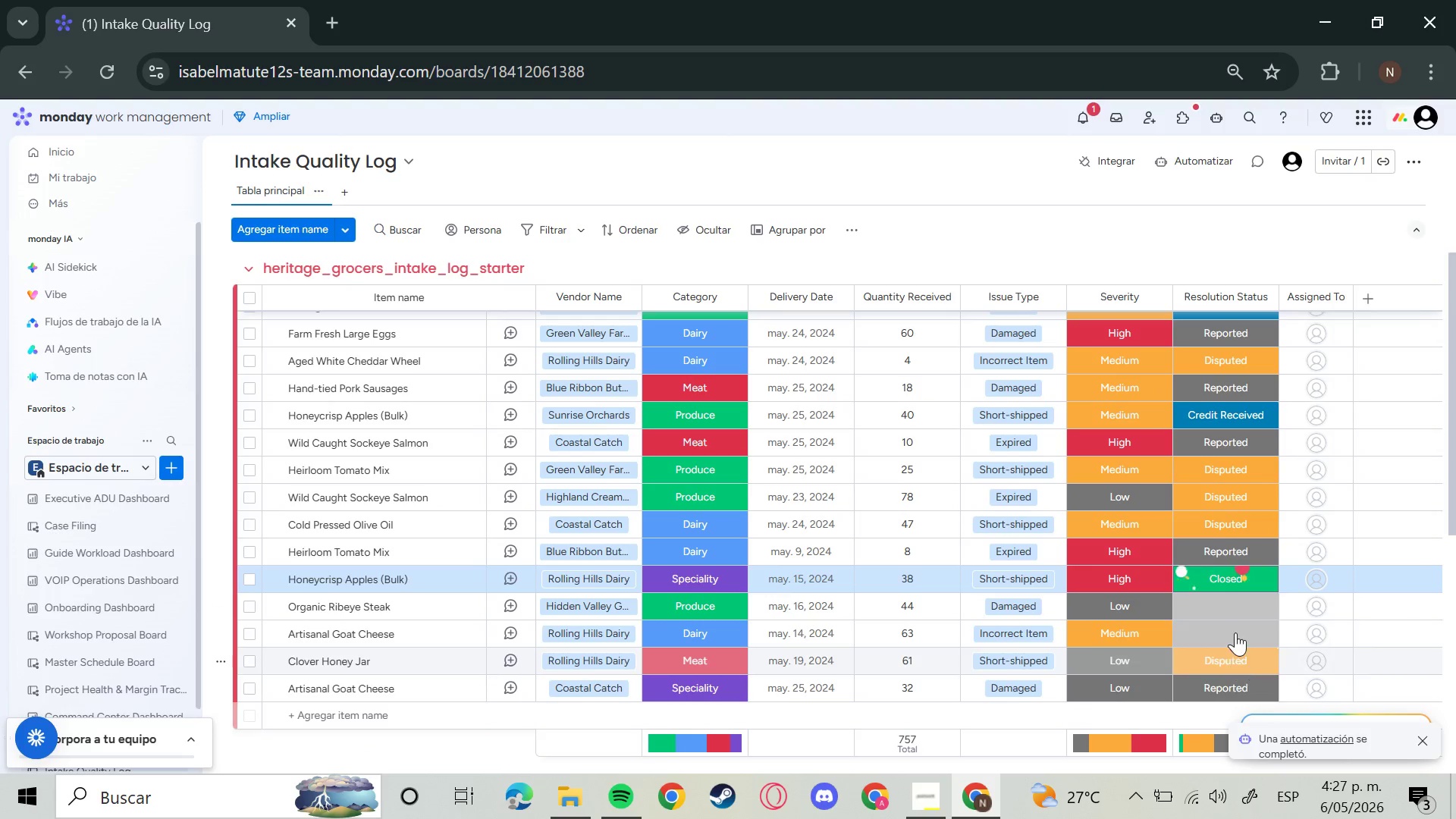 
left_click([1234, 617])
 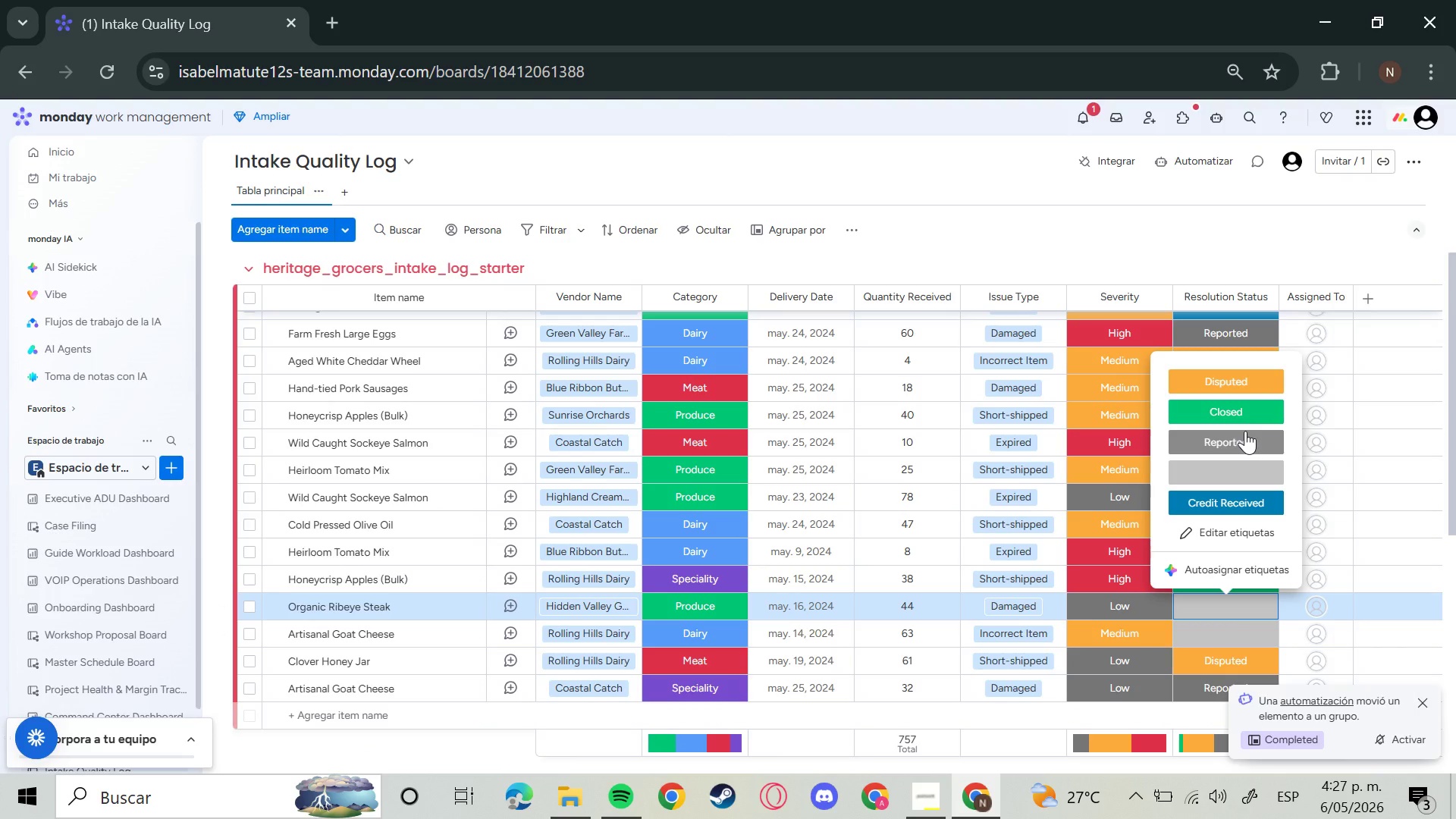 
left_click([1238, 412])
 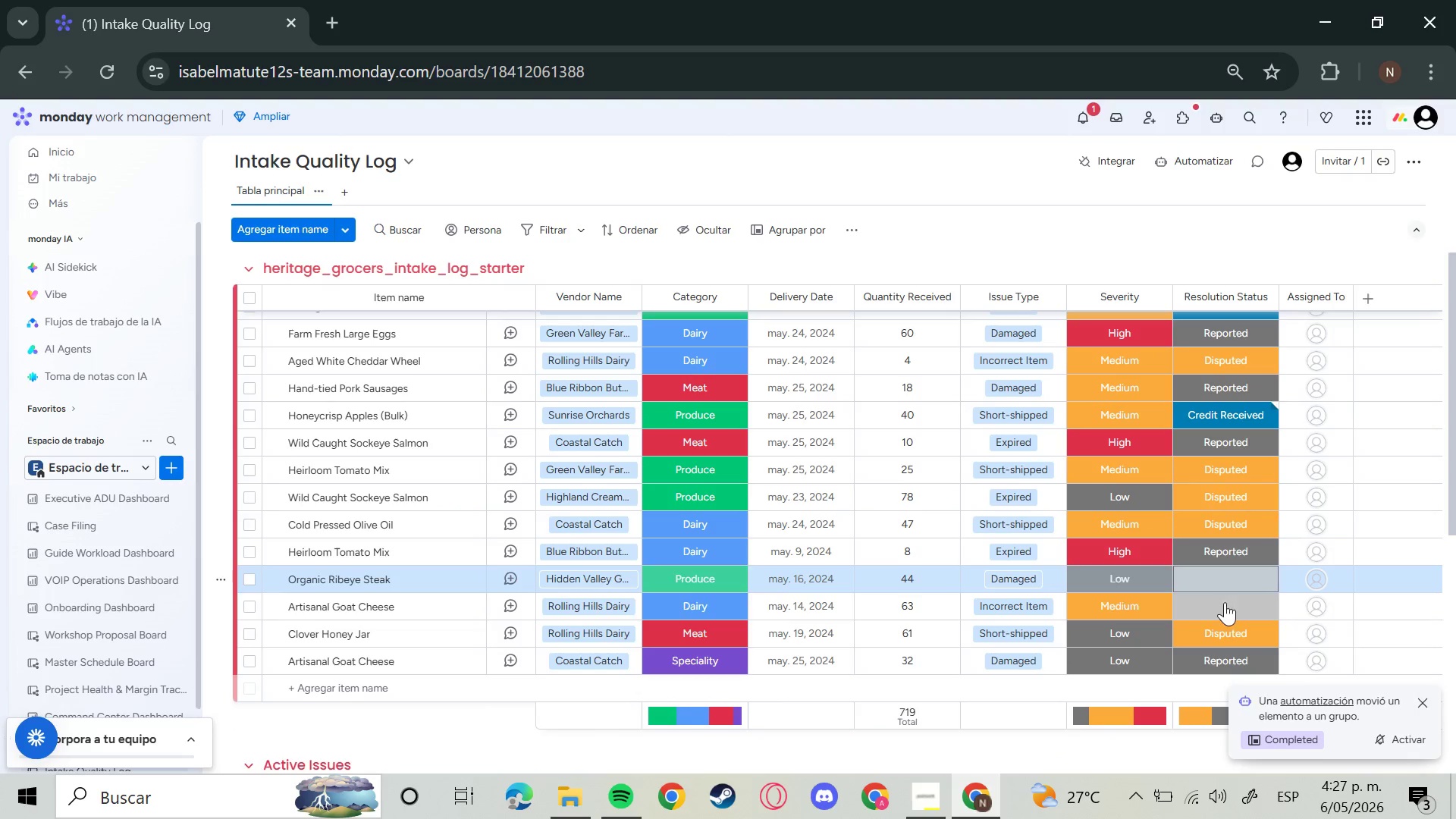 
left_click([1230, 579])
 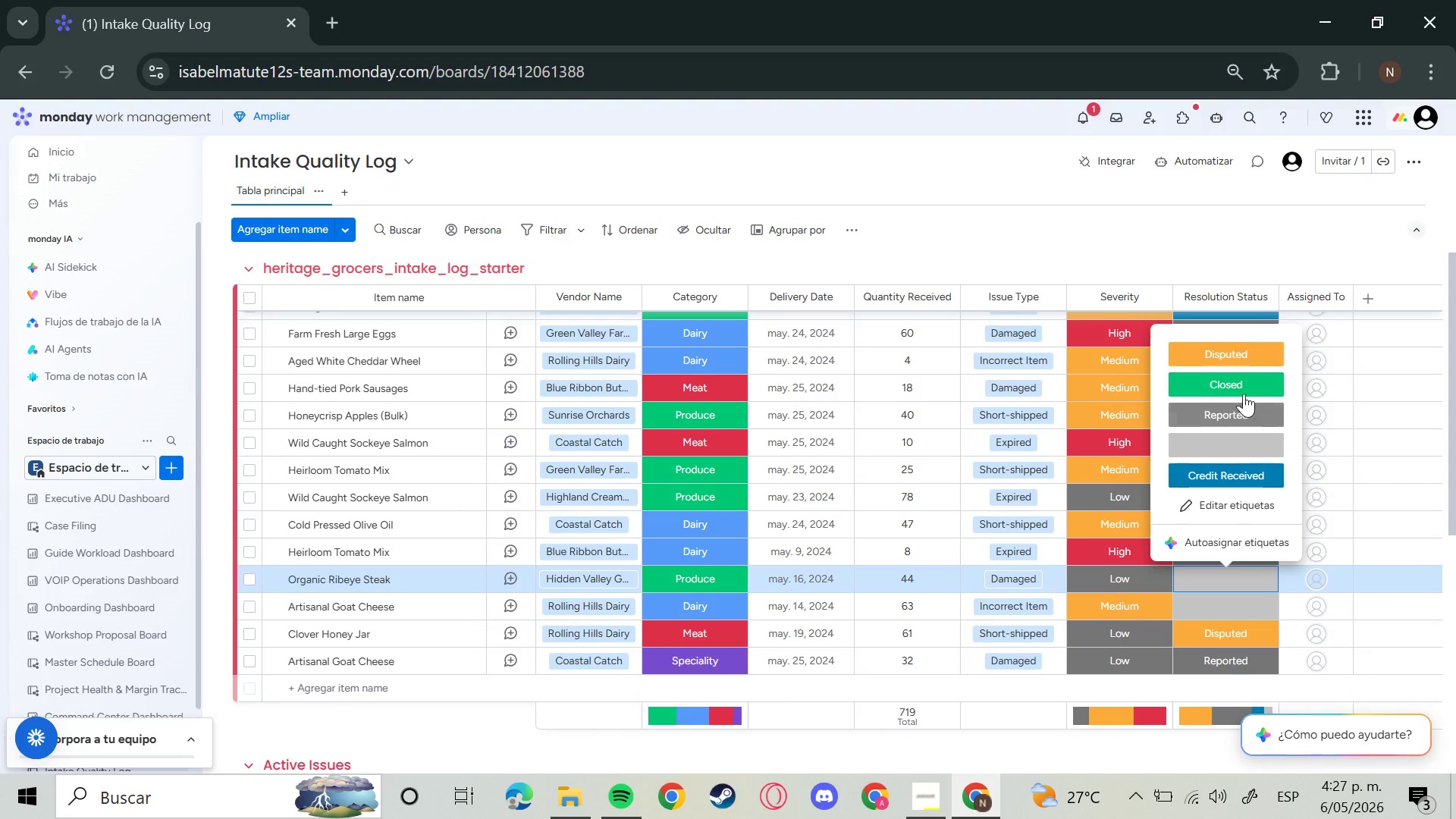 
left_click([1244, 391])
 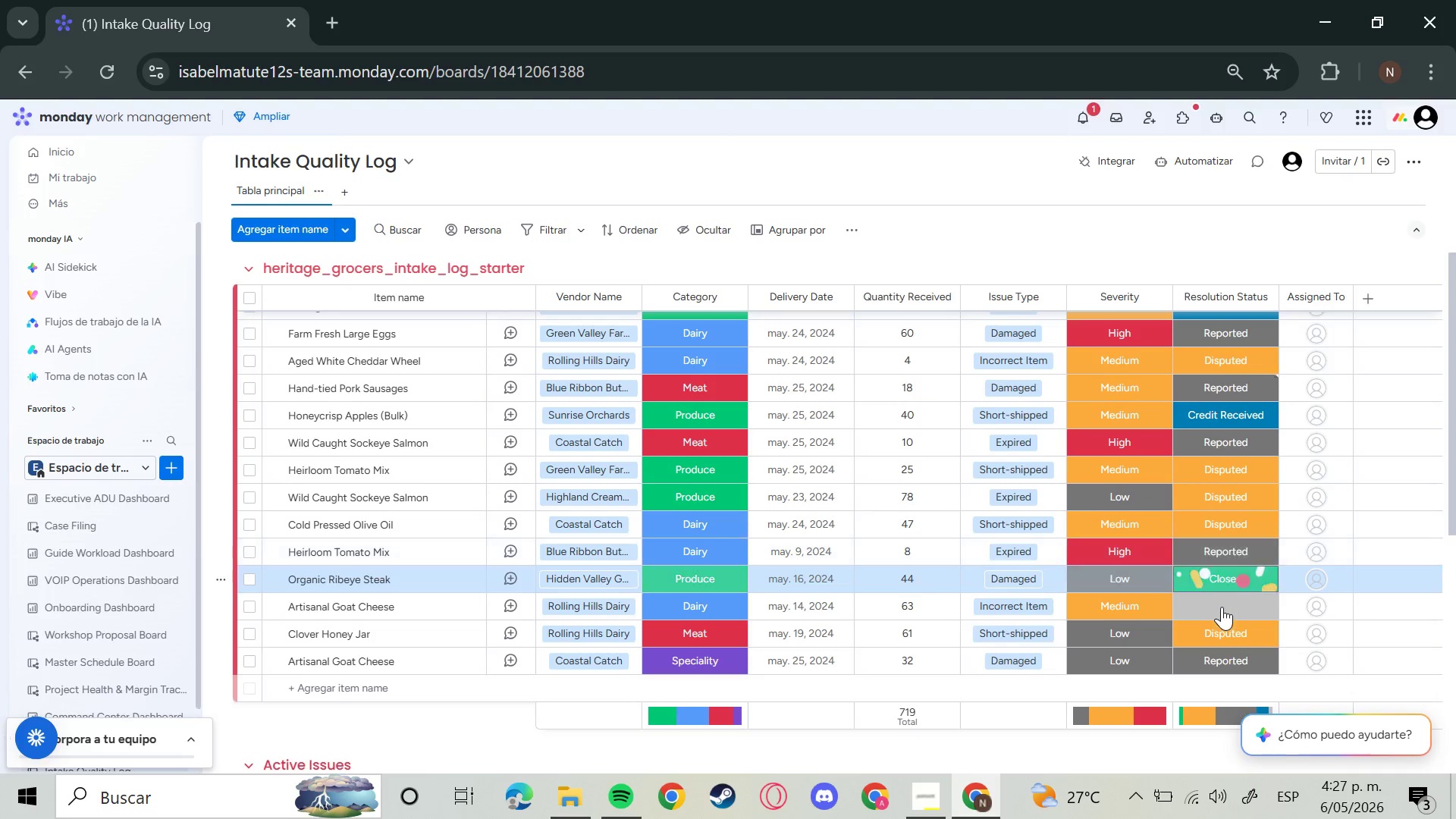 
left_click([1221, 607])
 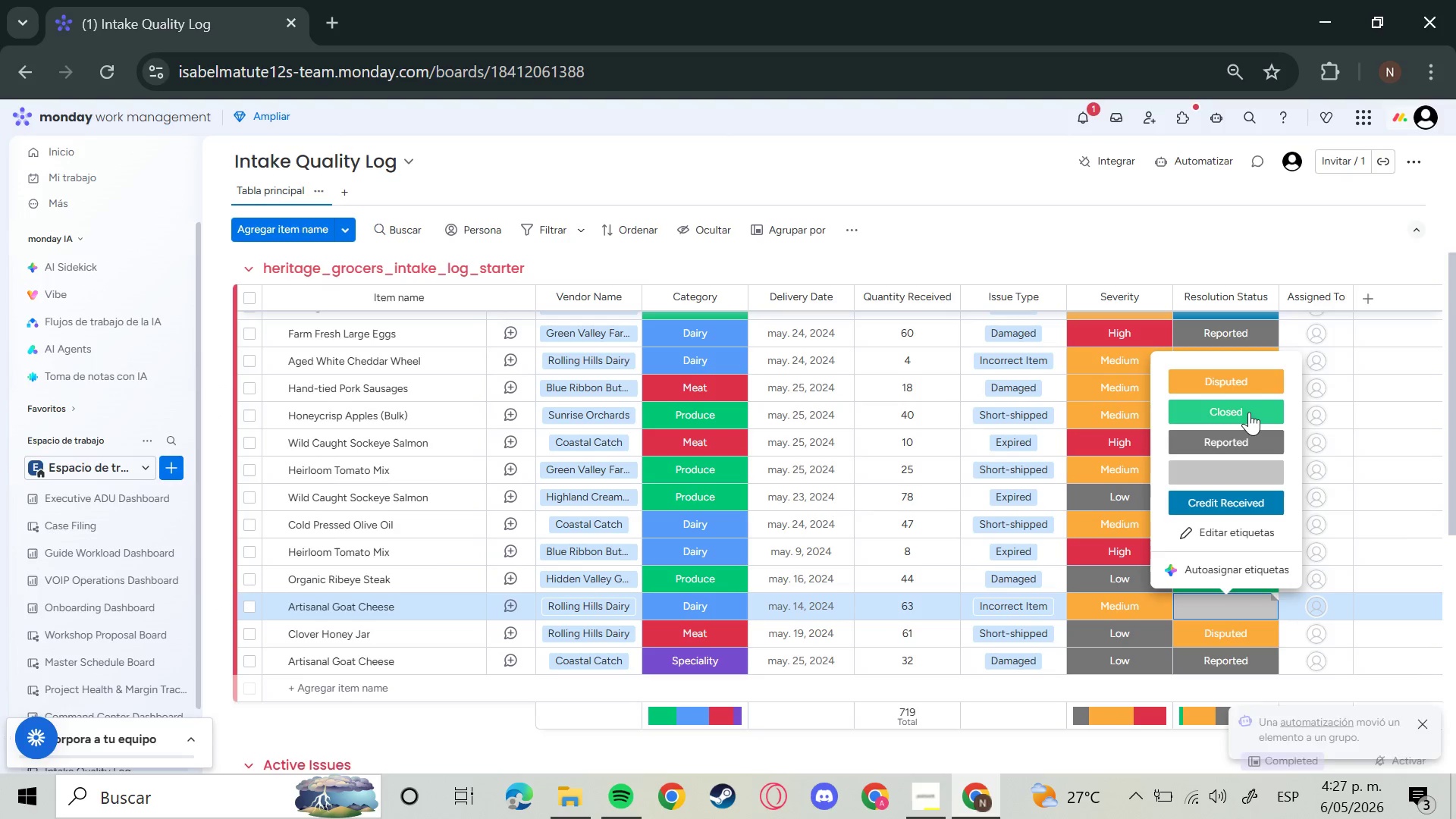 
left_click([1248, 411])
 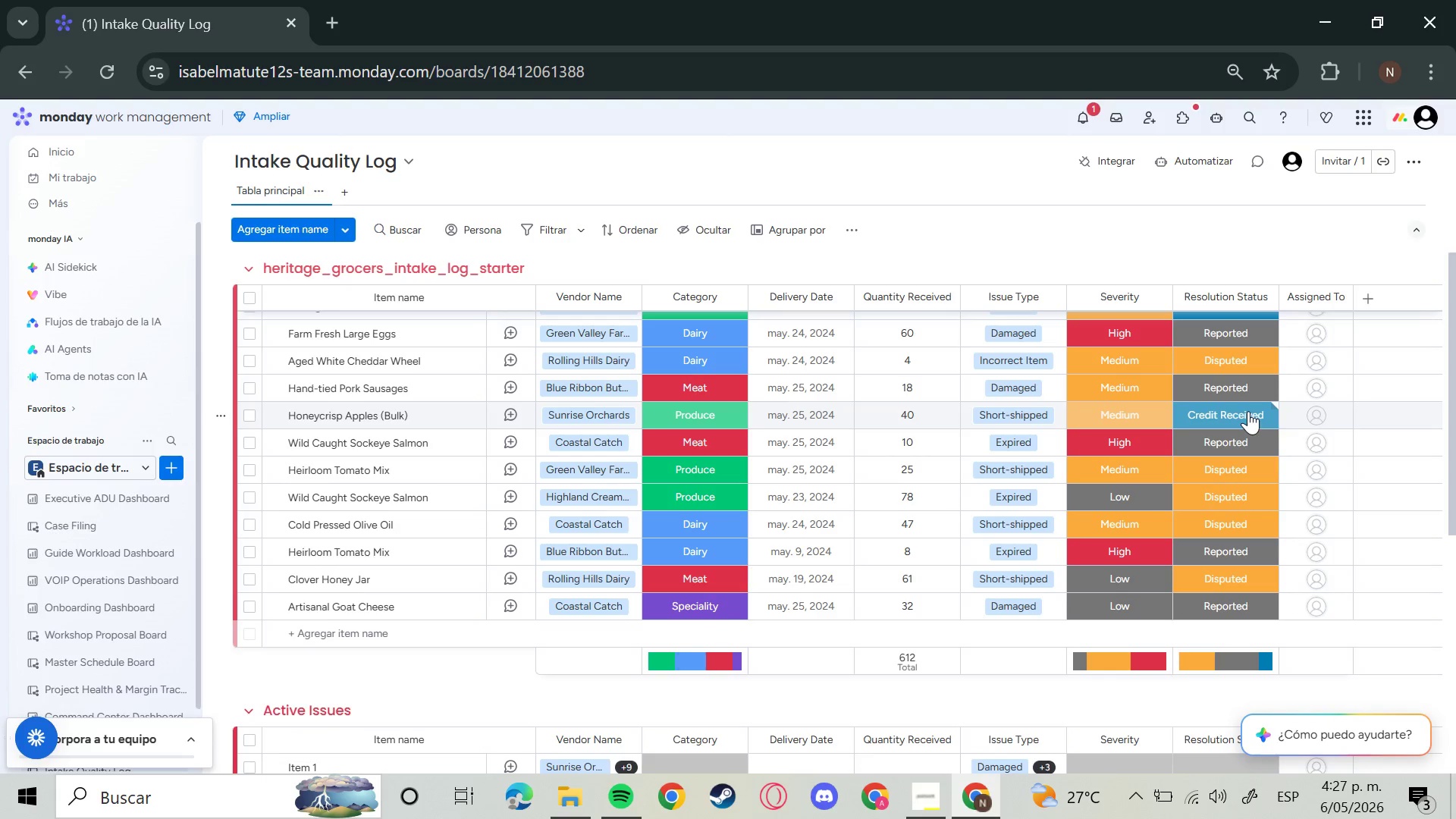 
wait(16.67)
 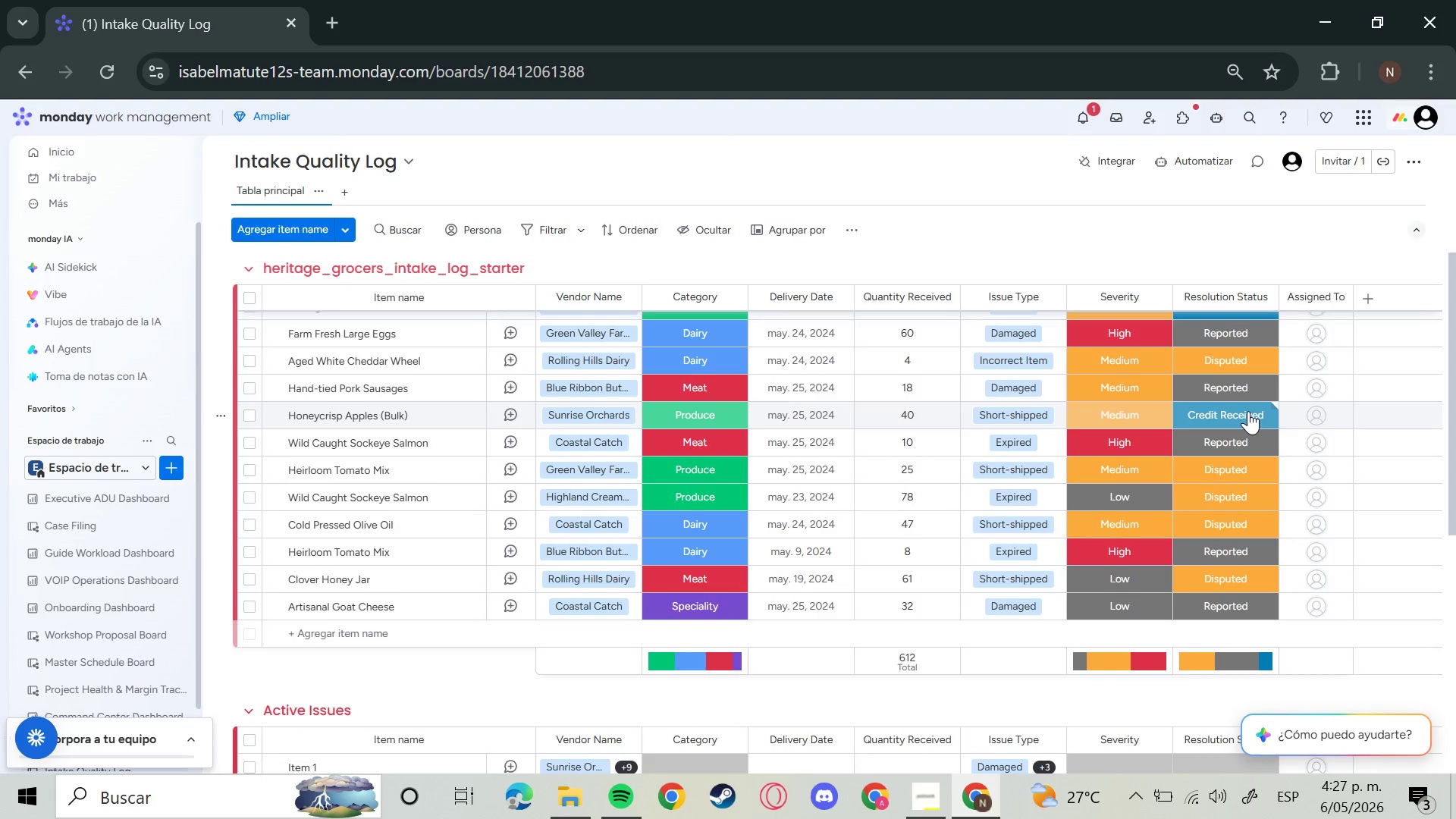 
left_click([463, 264])
 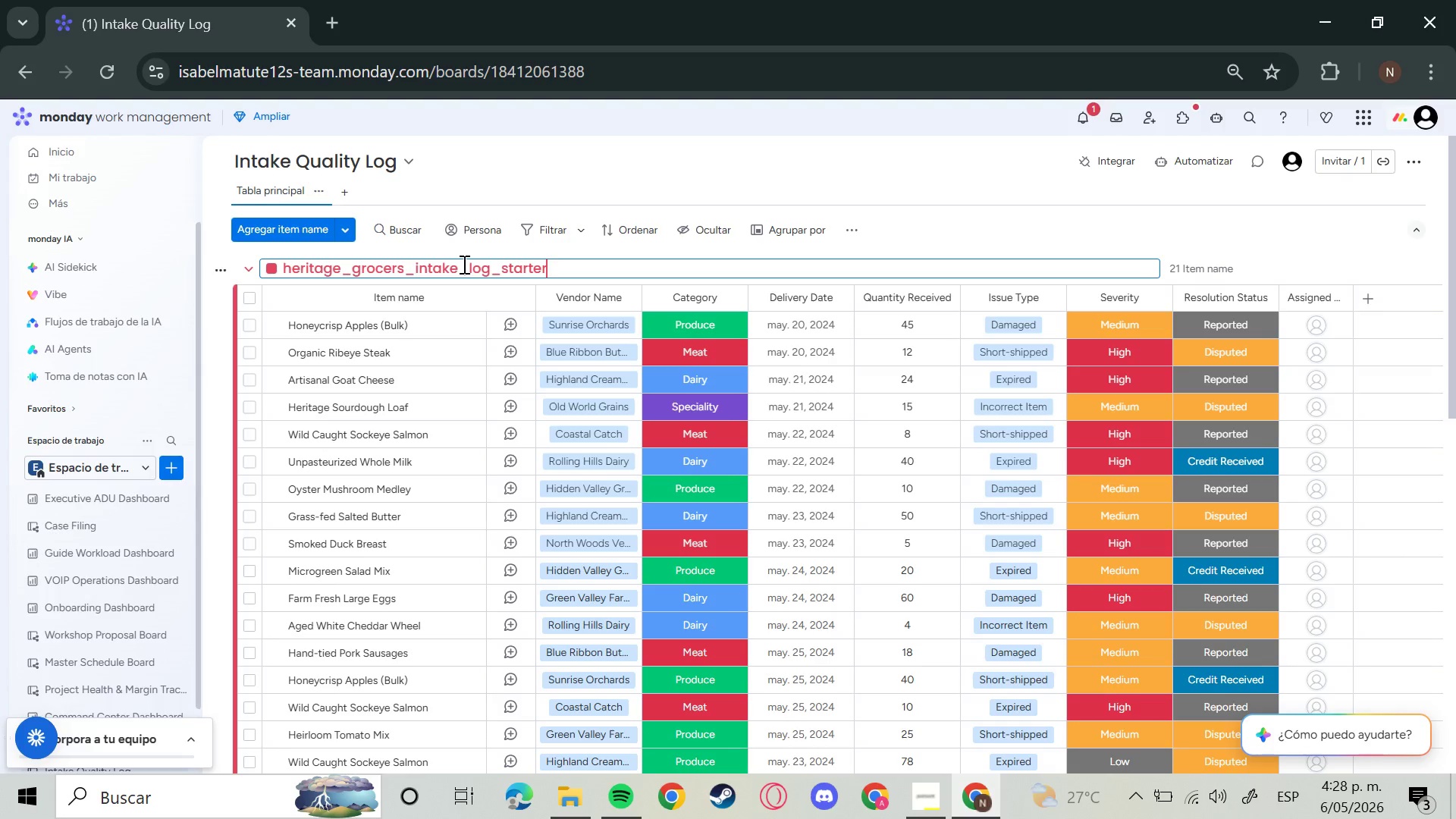 
key(Backspace)
key(Backspace)
key(Backspace)
key(Backspace)
key(Backspace)
key(Backspace)
key(Backspace)
key(Backspace)
key(Backspace)
type(Active Issuess)
 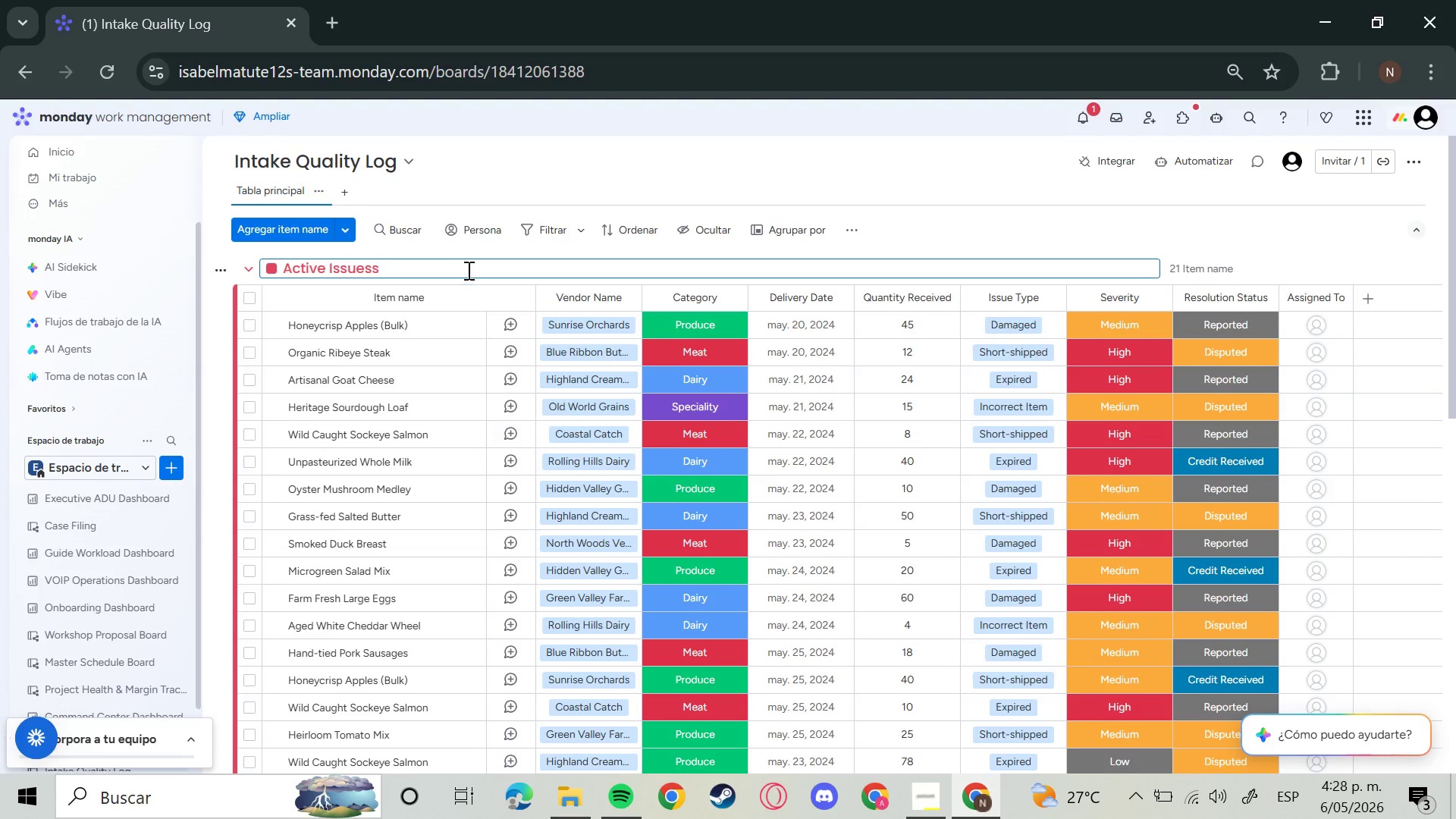 
wait(6.78)
 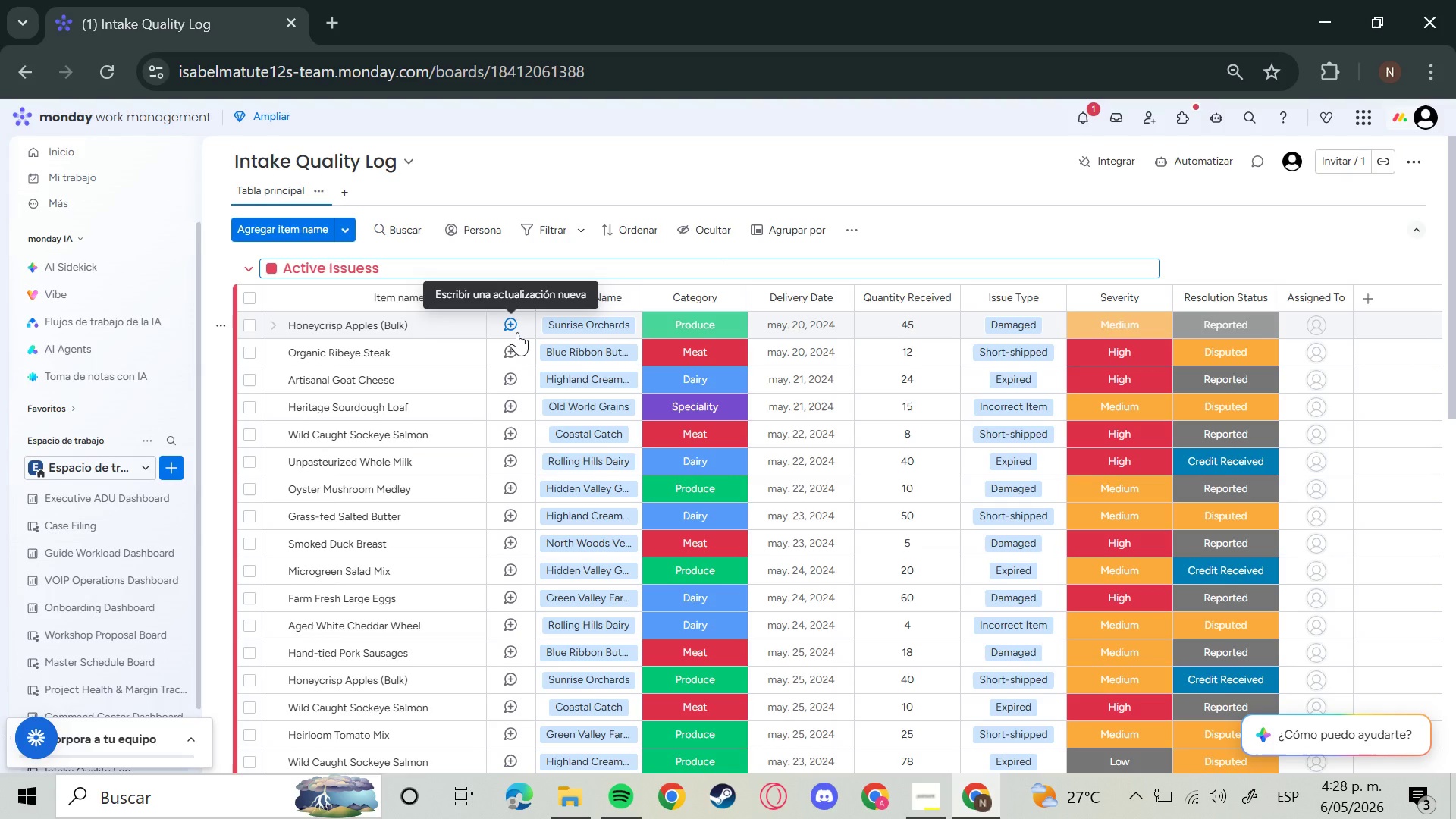 
key(Backspace)
 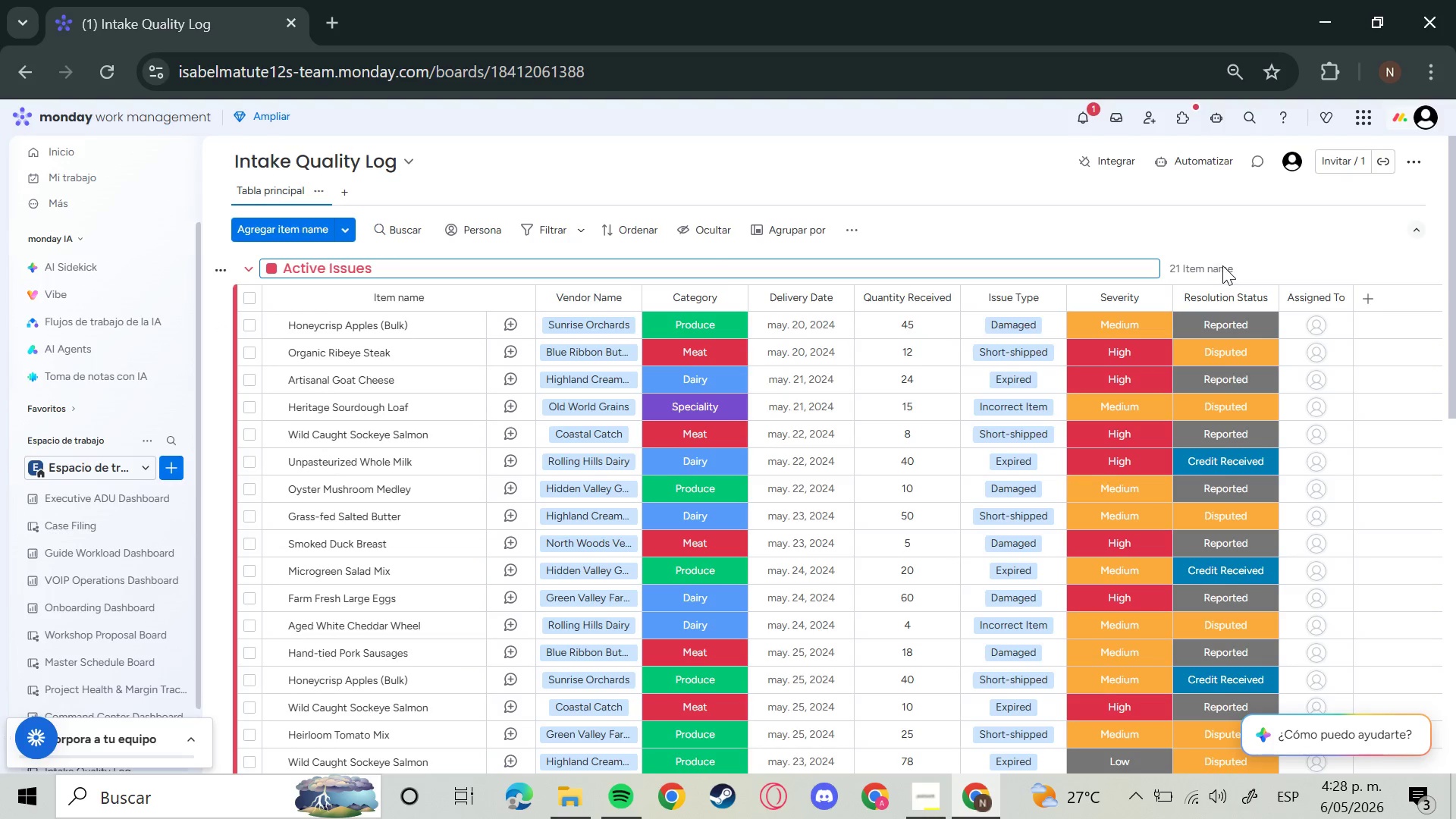 
left_click([1290, 243])
 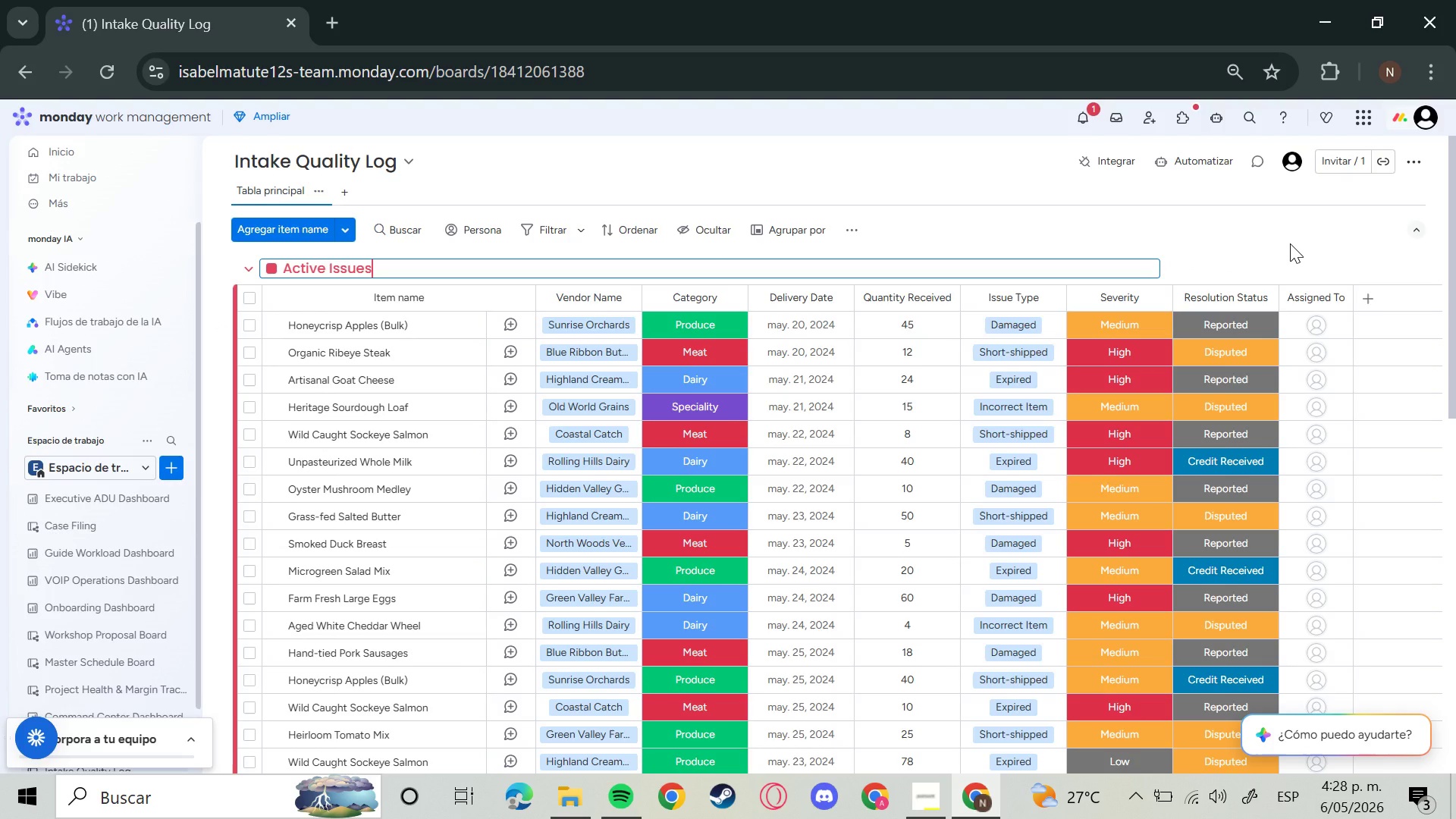 
left_click([1290, 243])
 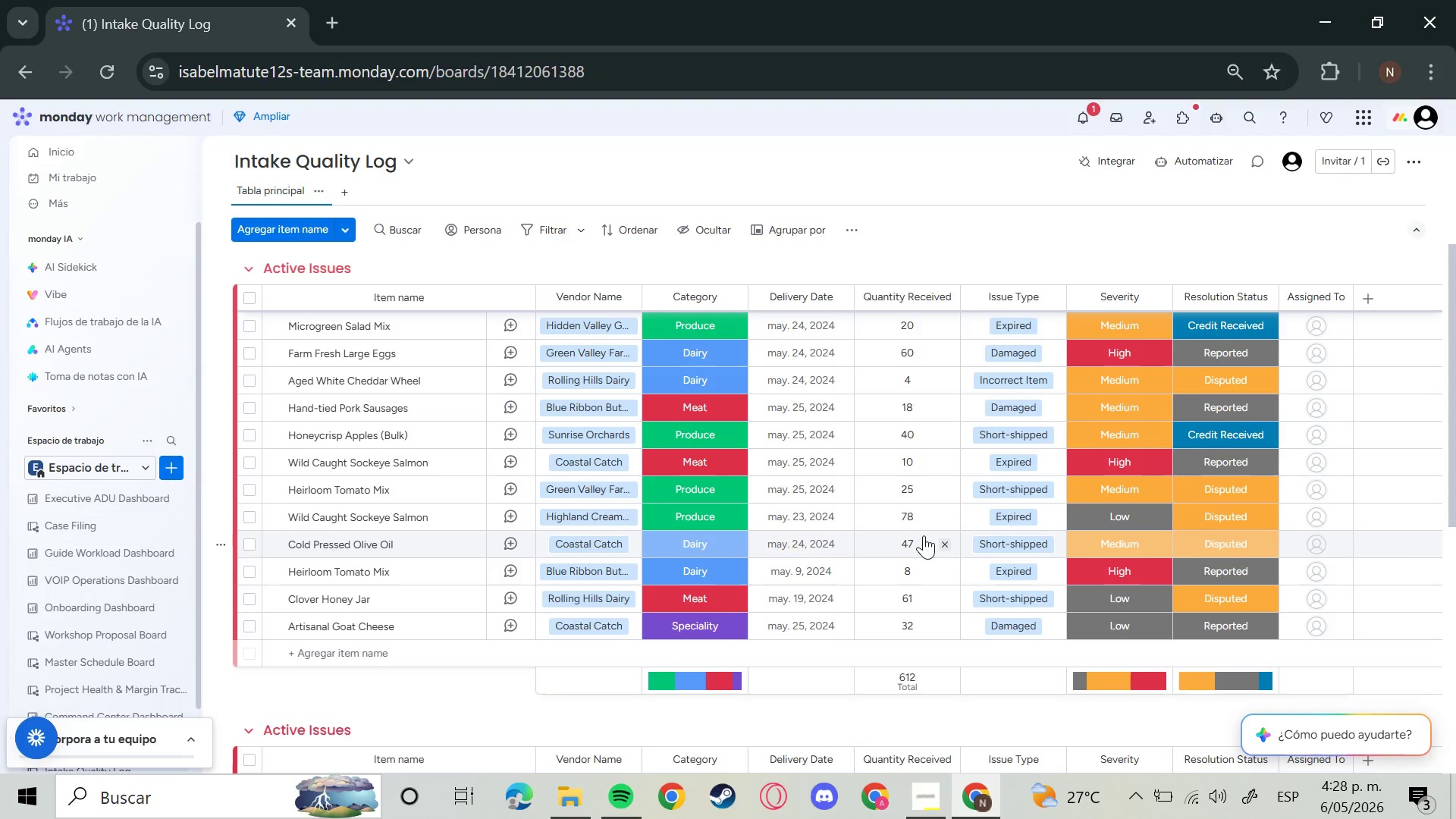 
wait(39.58)
 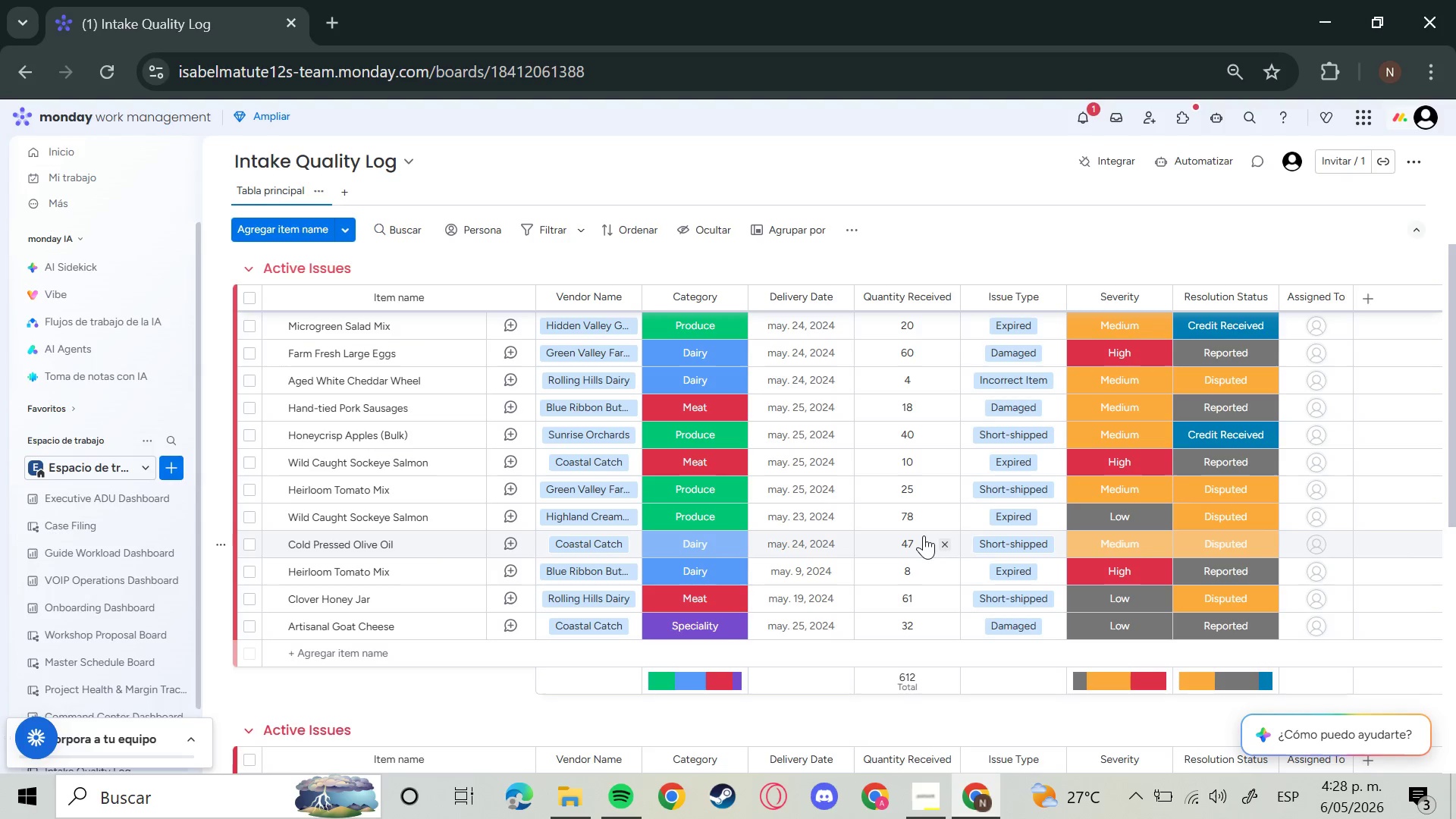 
left_click([226, 730])
 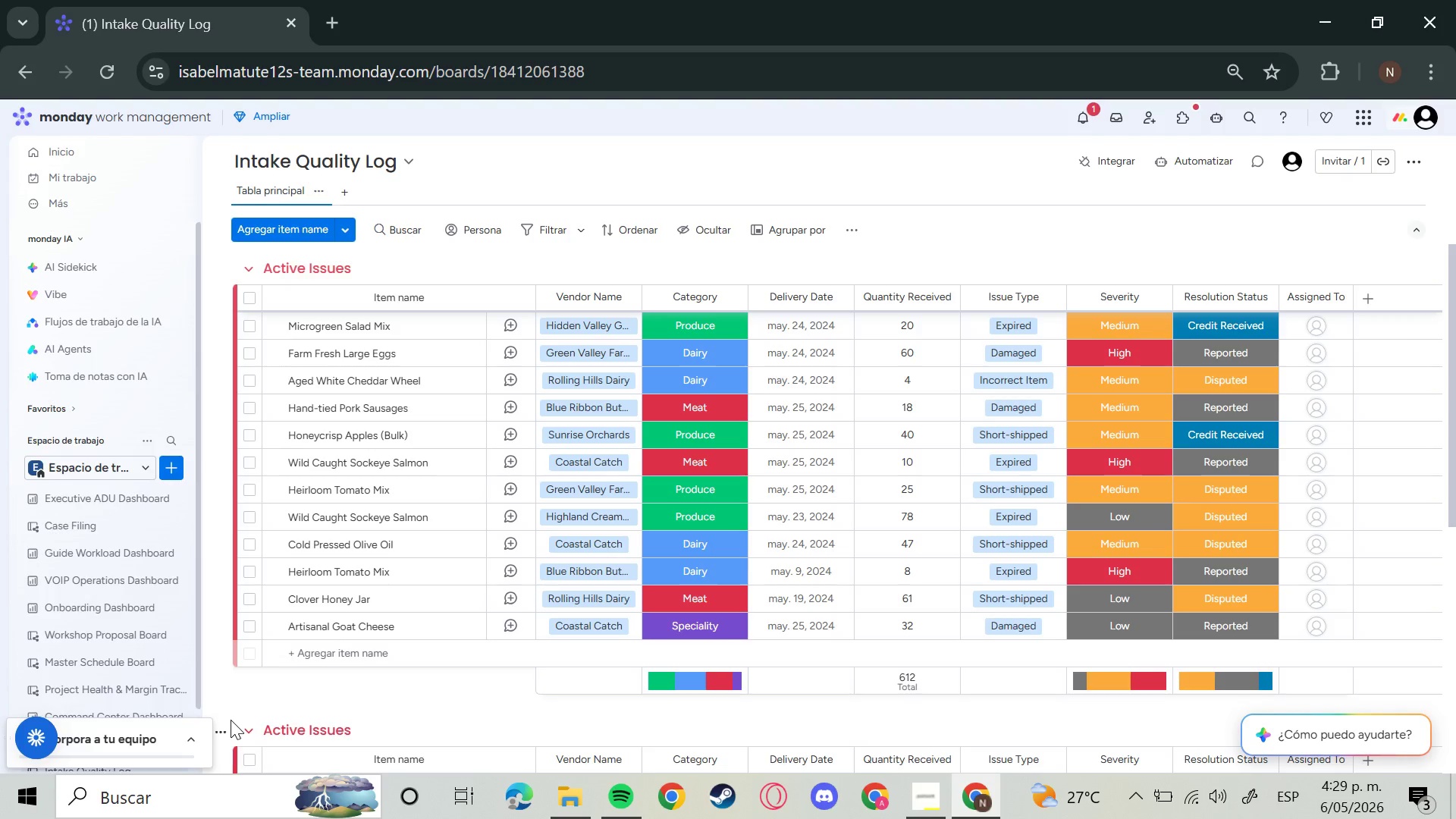 
wait(7.91)
 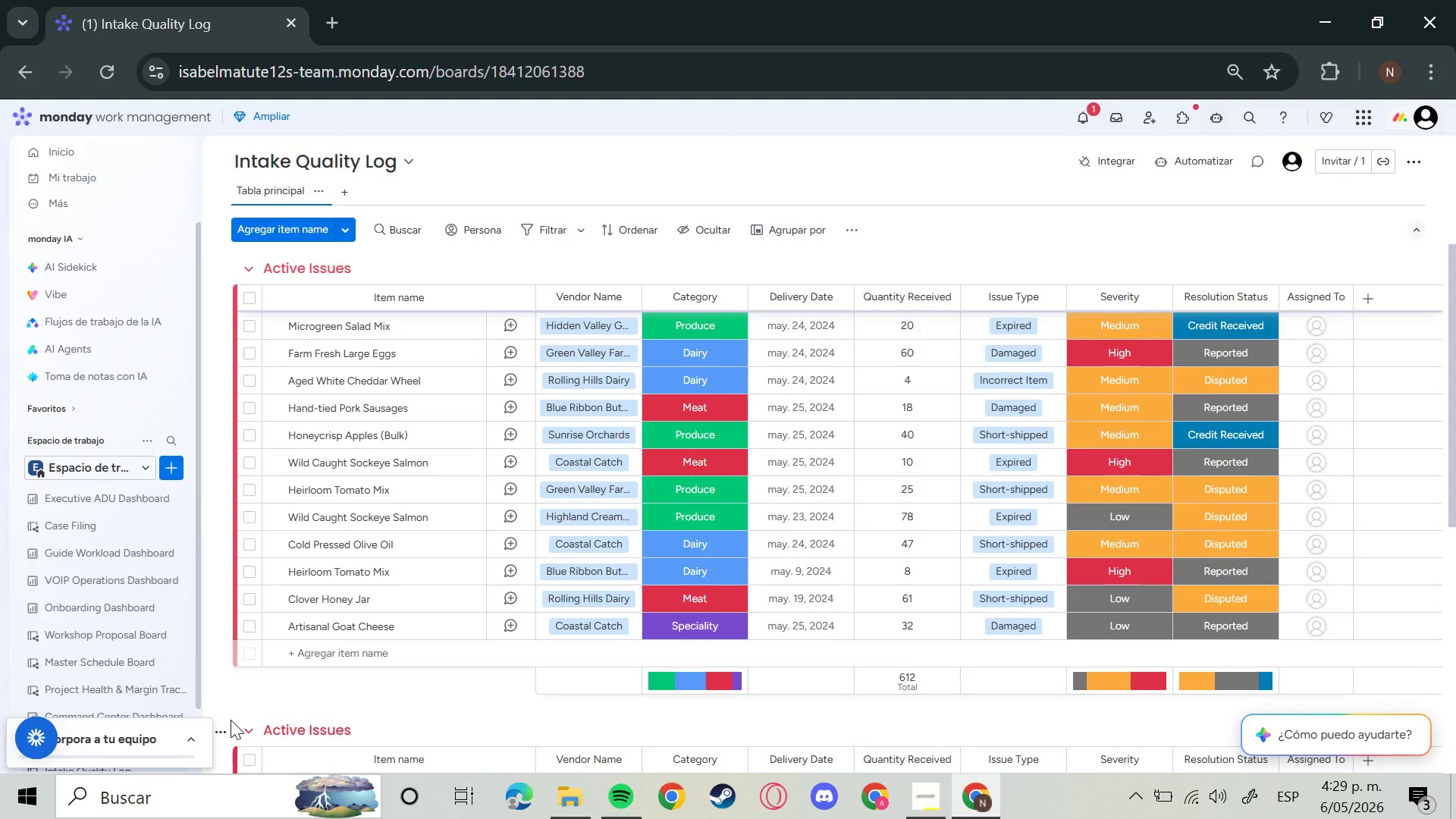 
left_click([220, 738])
 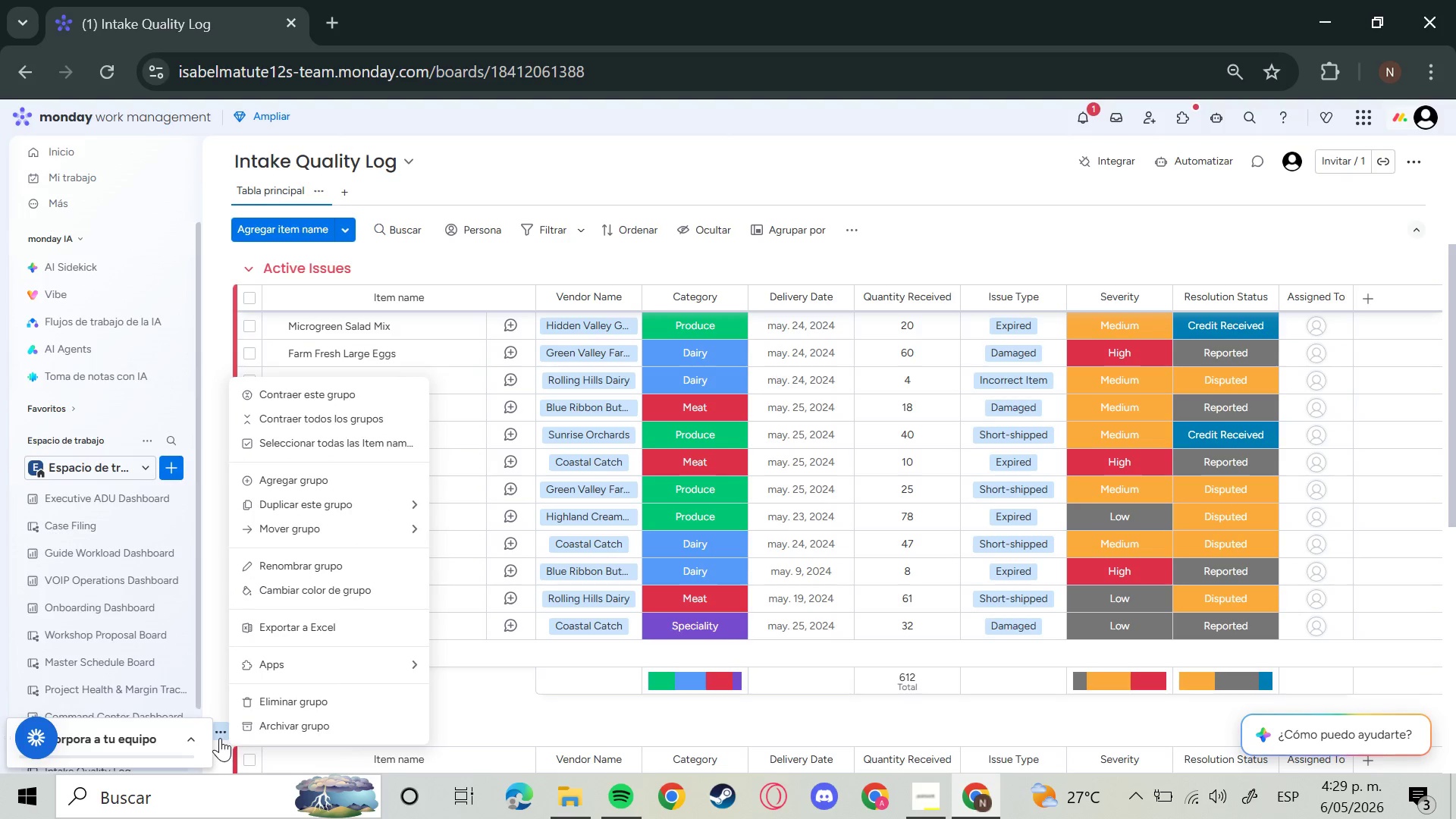 
wait(7.23)
 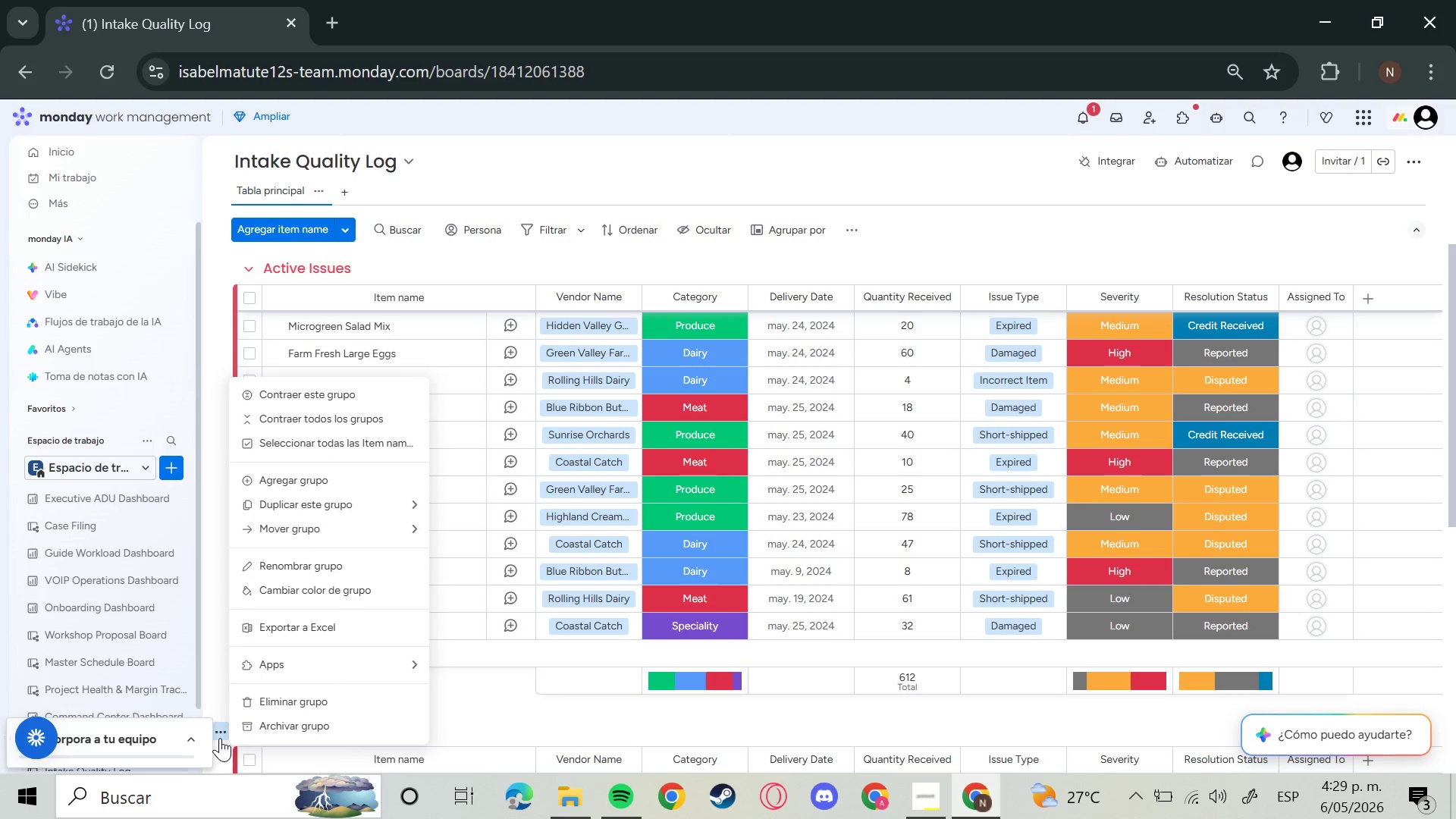 
left_click([288, 692])
 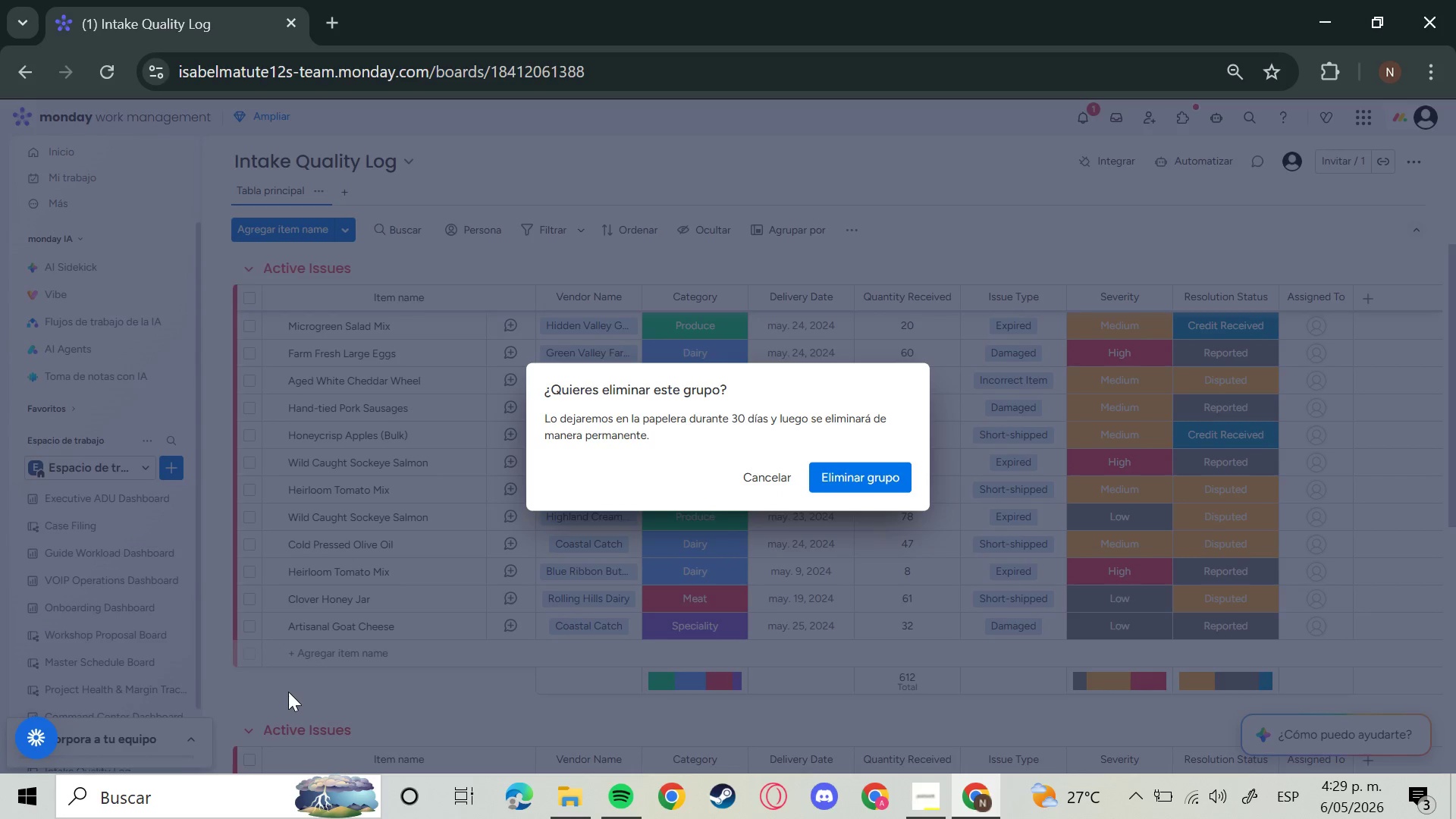 
wait(5.56)
 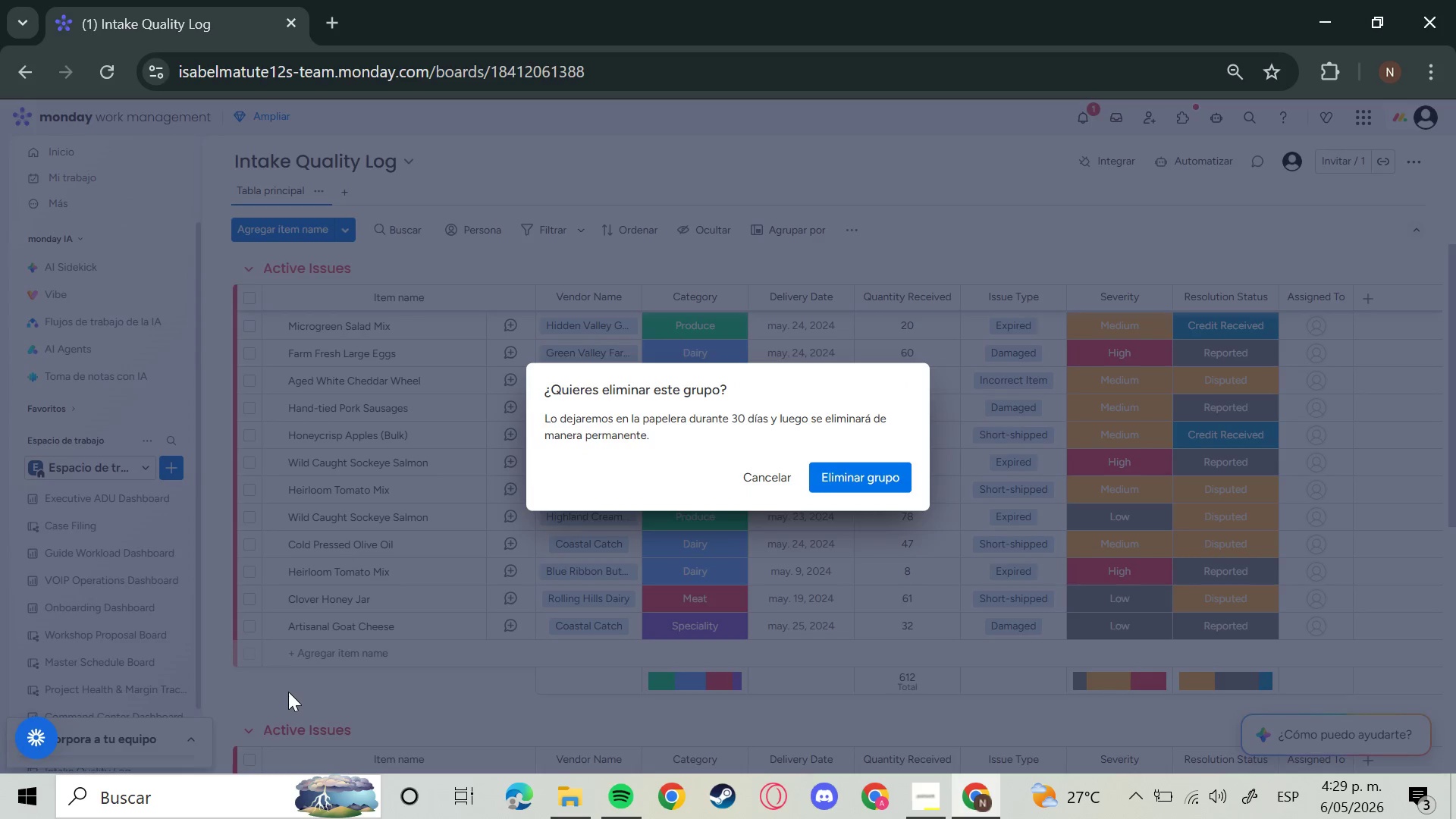 
left_click([288, 692])
 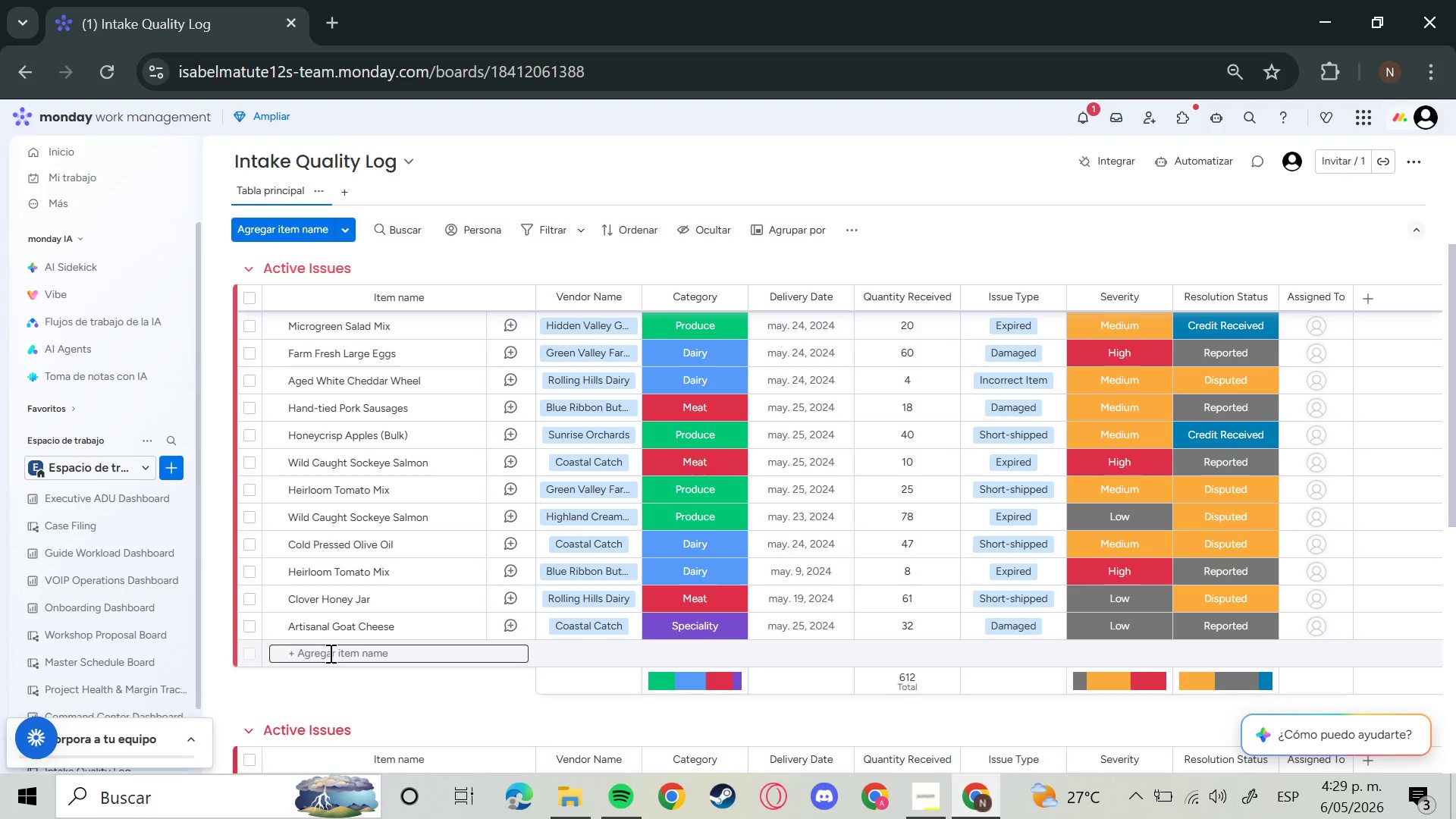 
wait(5.77)
 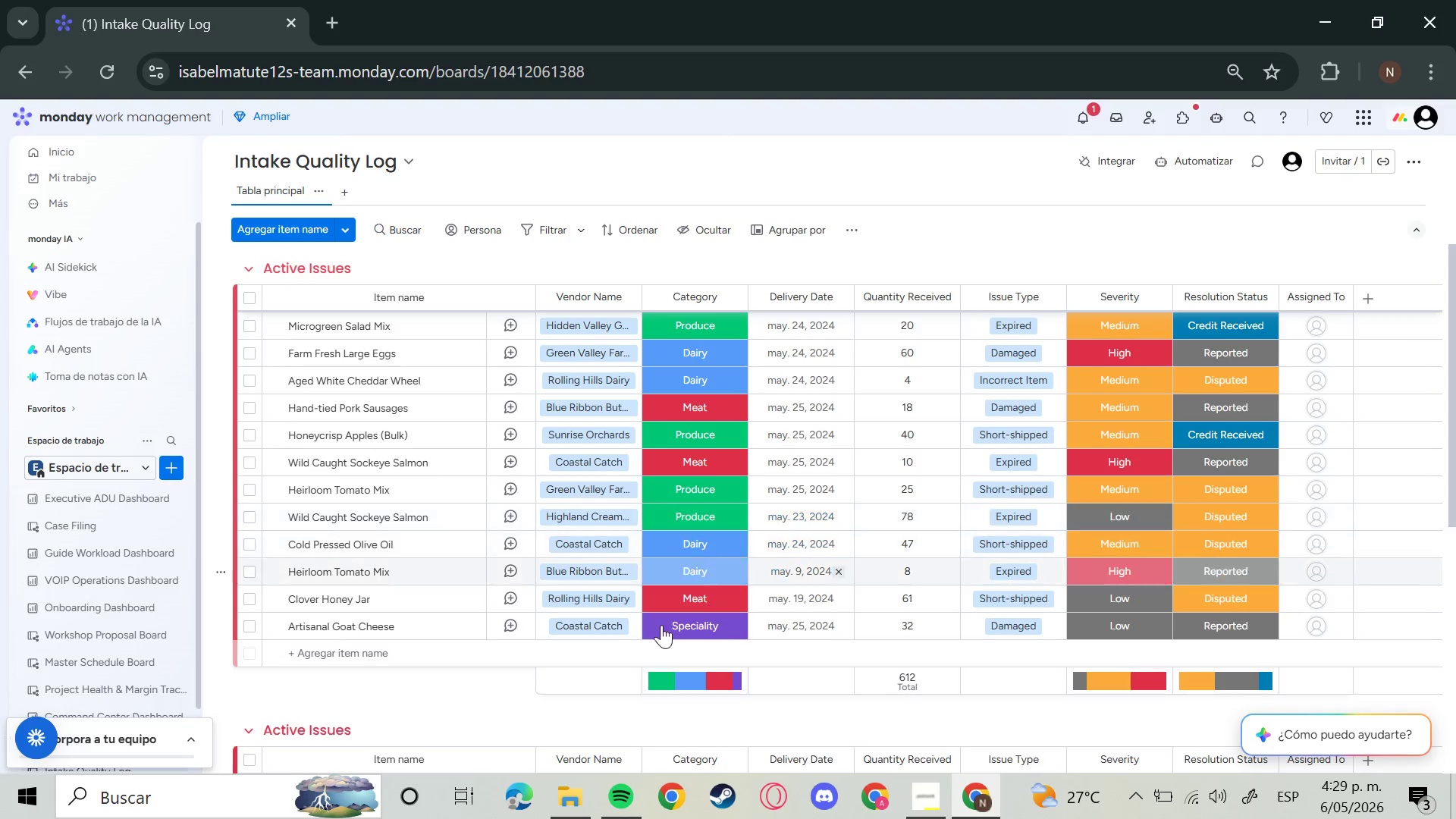 
left_click([221, 731])
 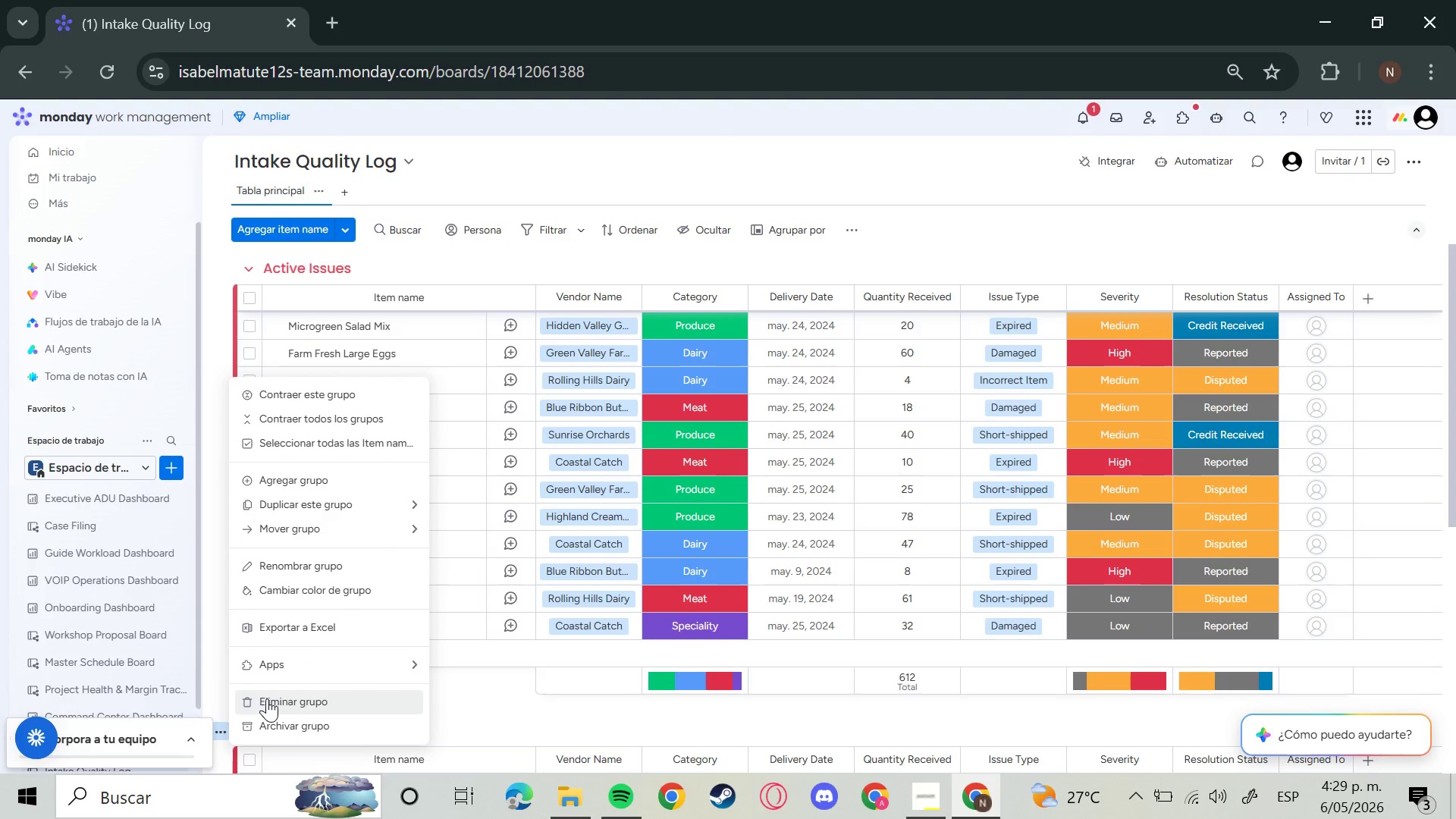 
left_click([271, 697])
 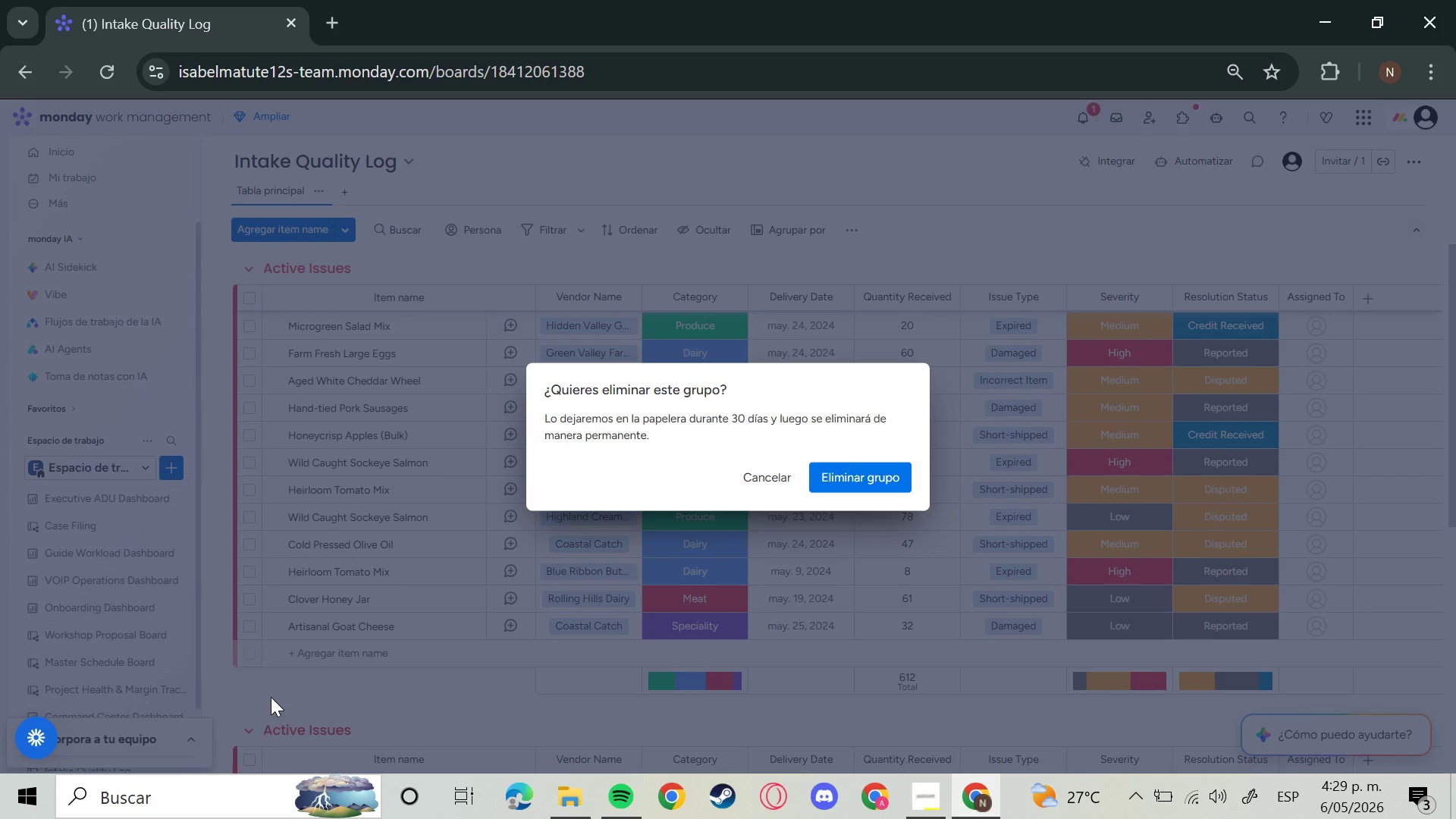 
wait(5.27)
 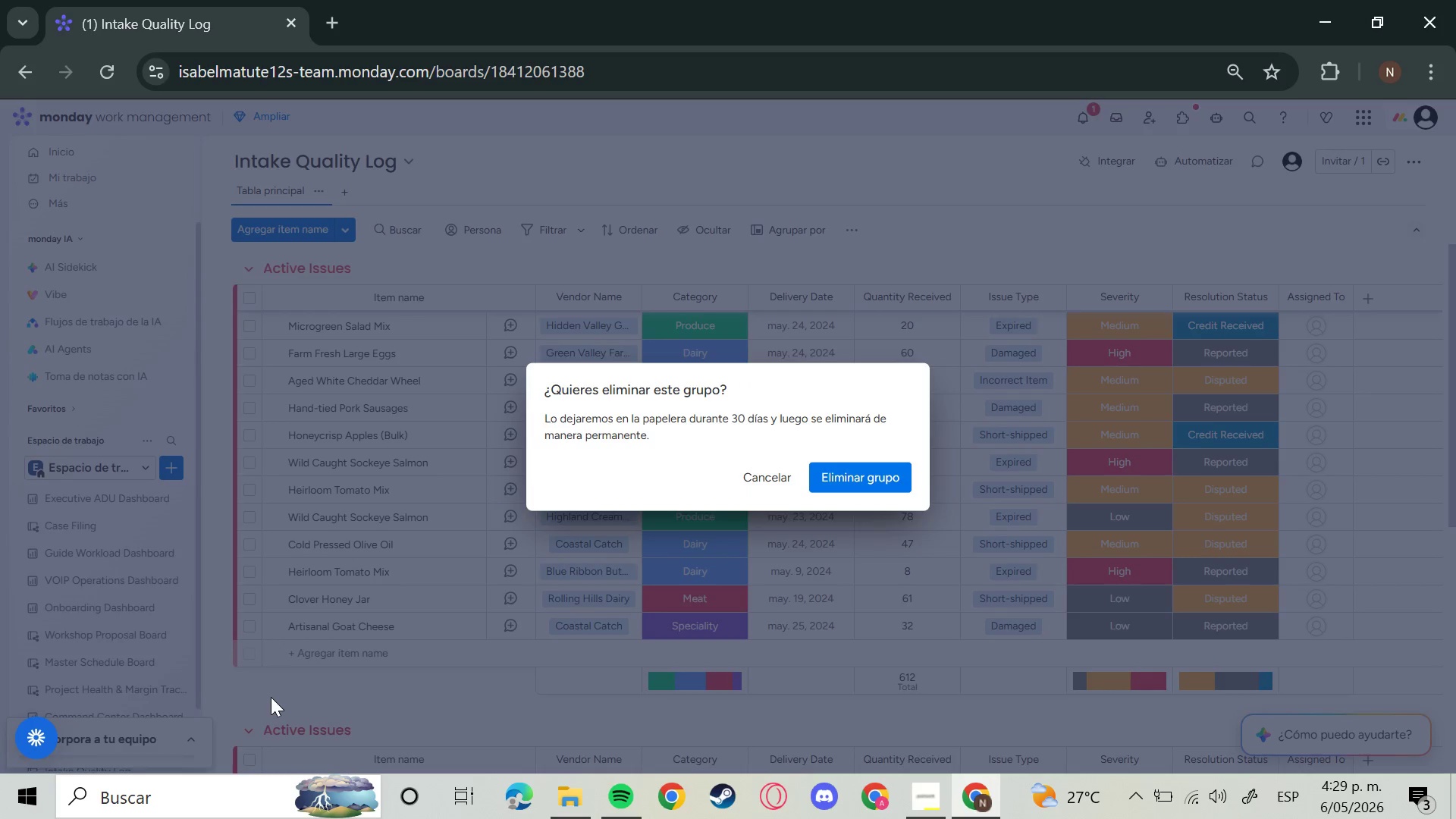 
left_click([856, 488])
 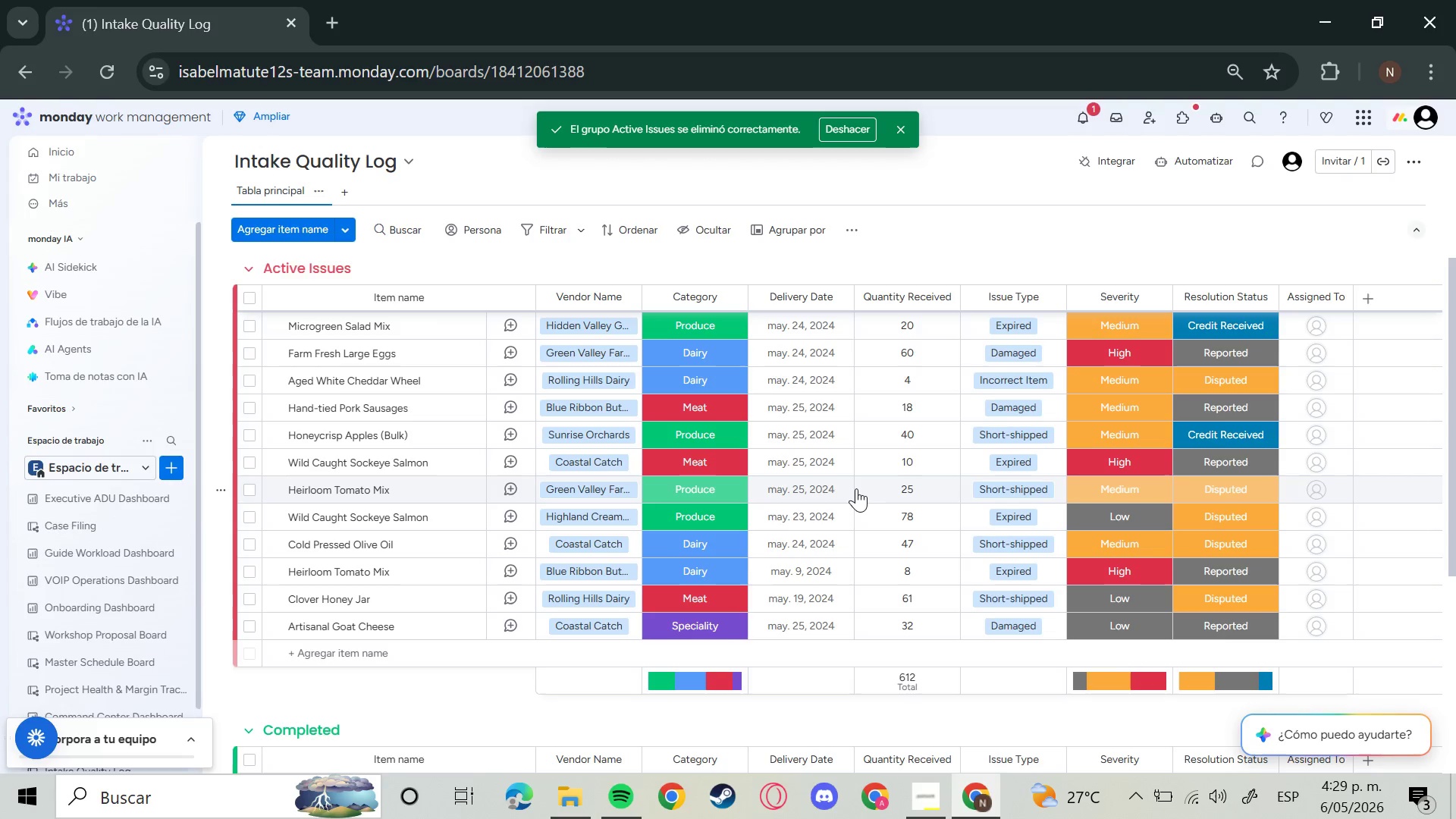 
wait(21.38)
 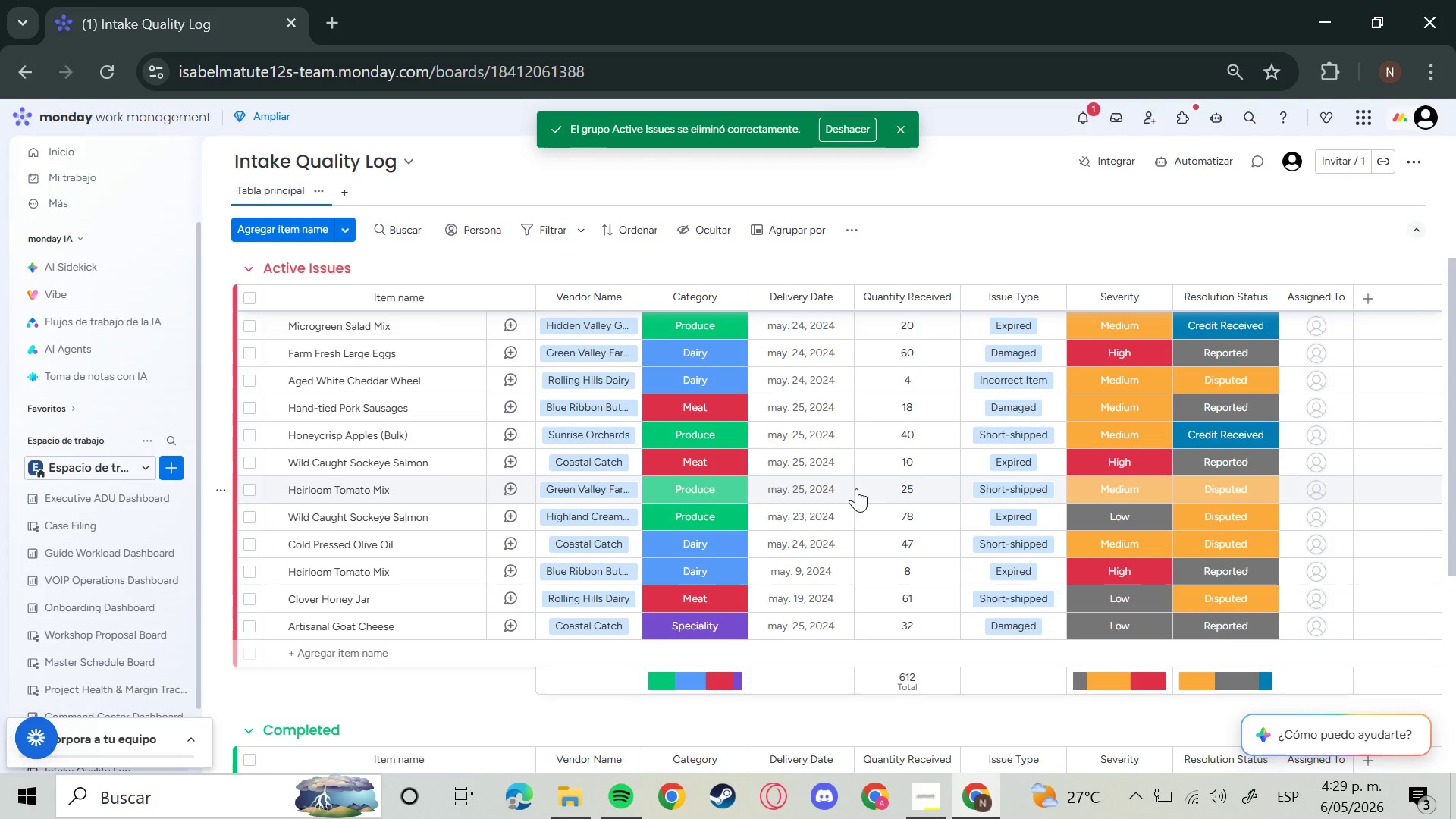 
left_click([856, 488])
 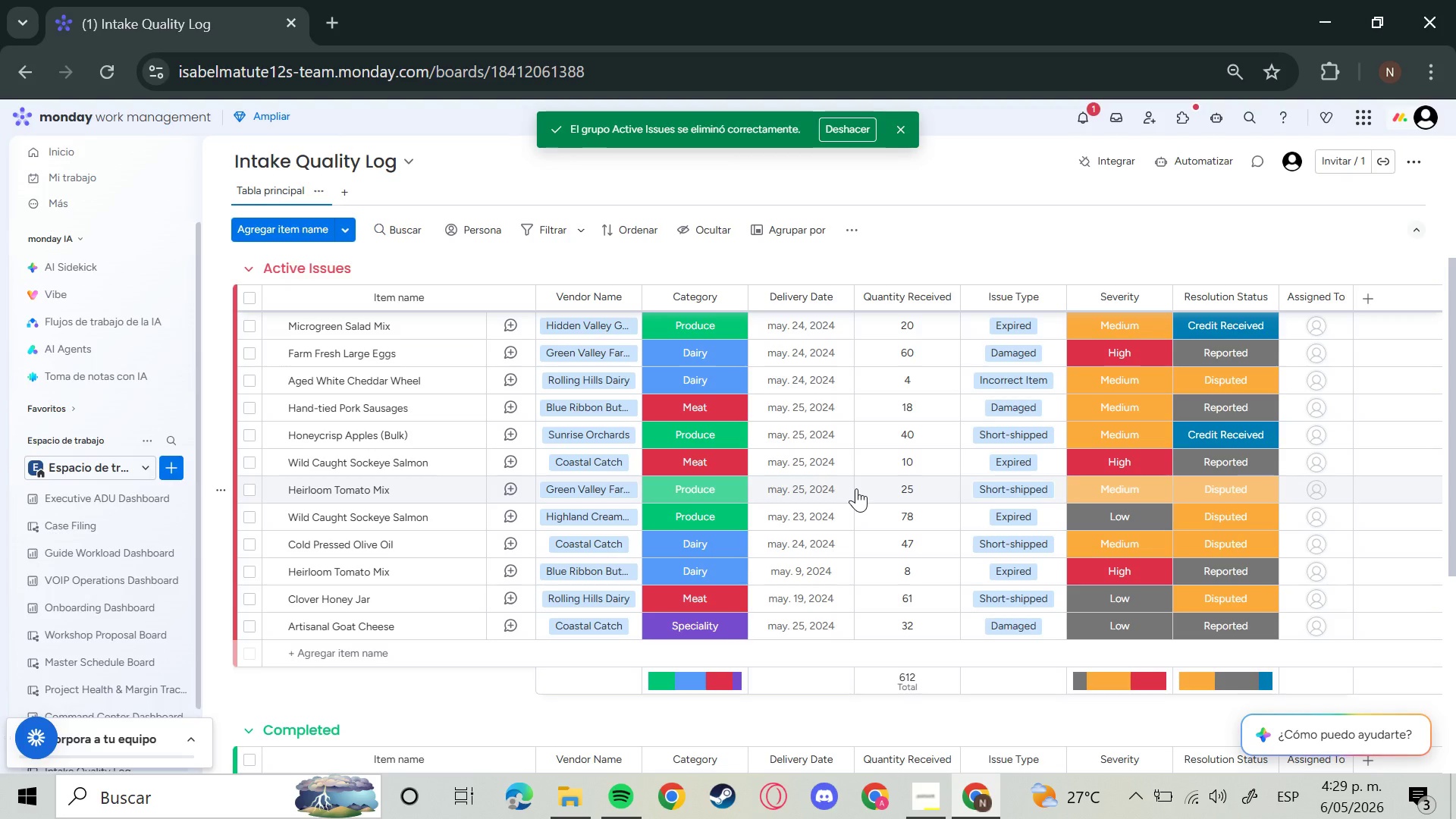 
wait(10.03)
 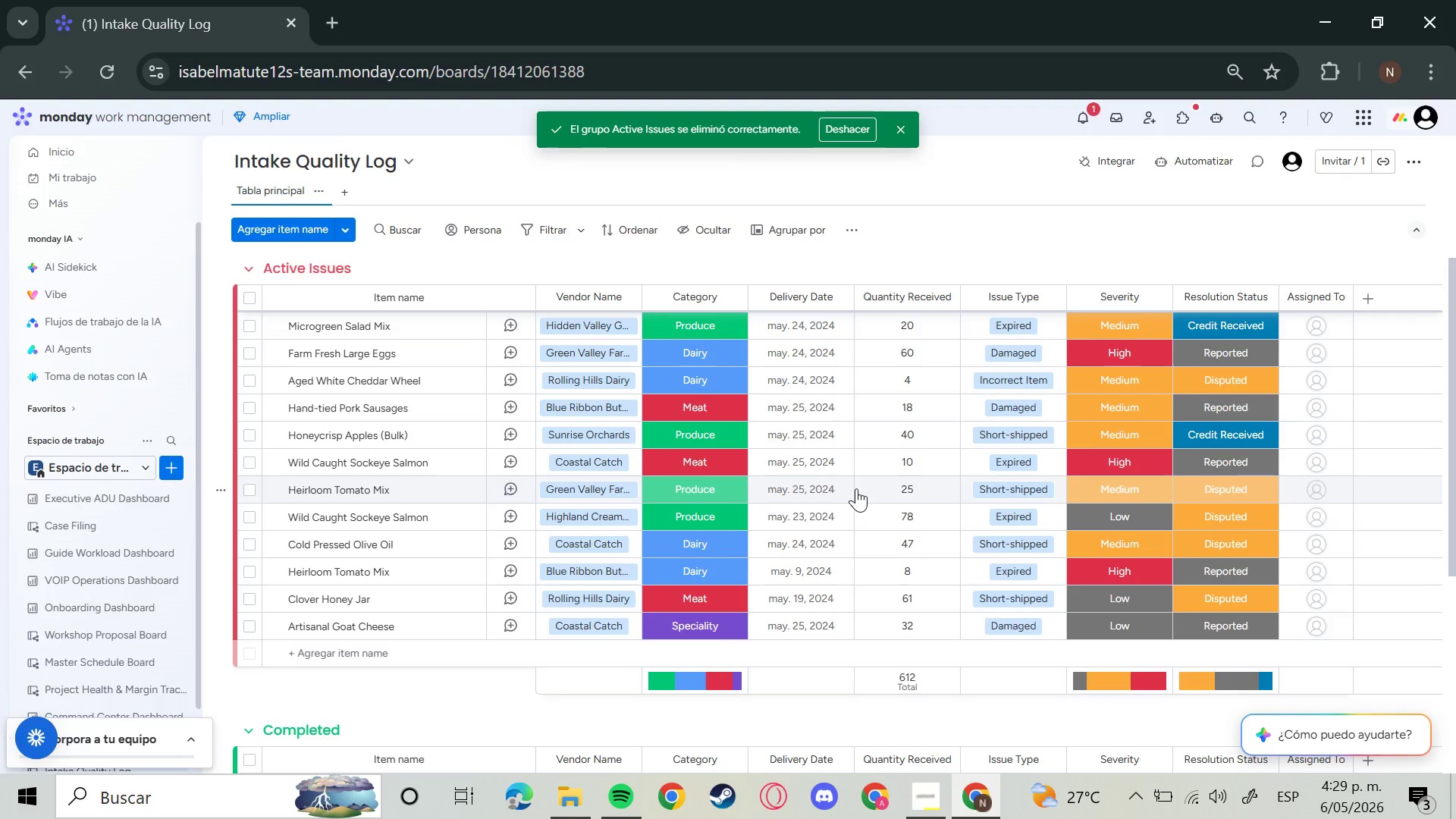 
left_click([856, 488])
 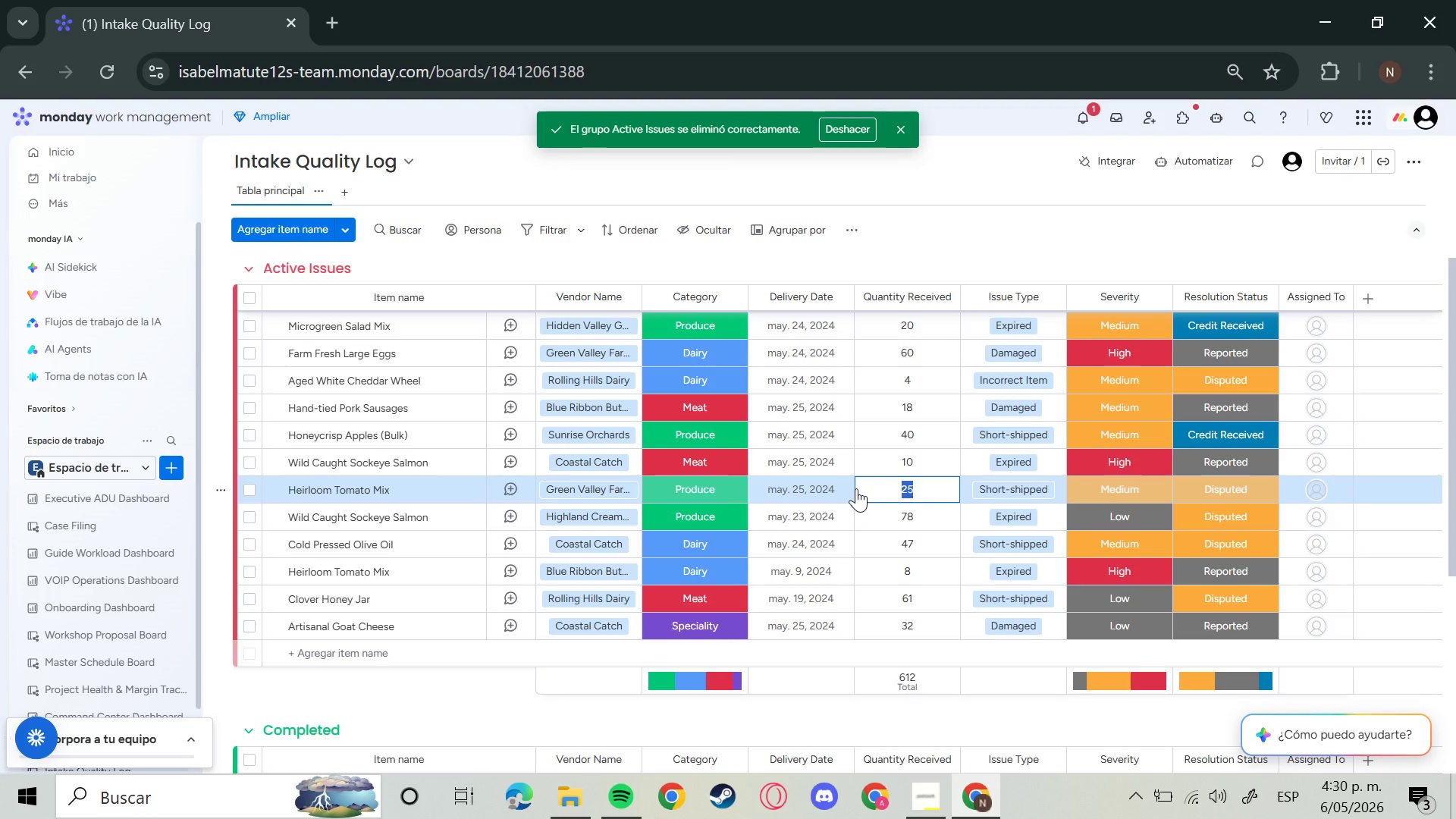 
left_click([897, 128])
 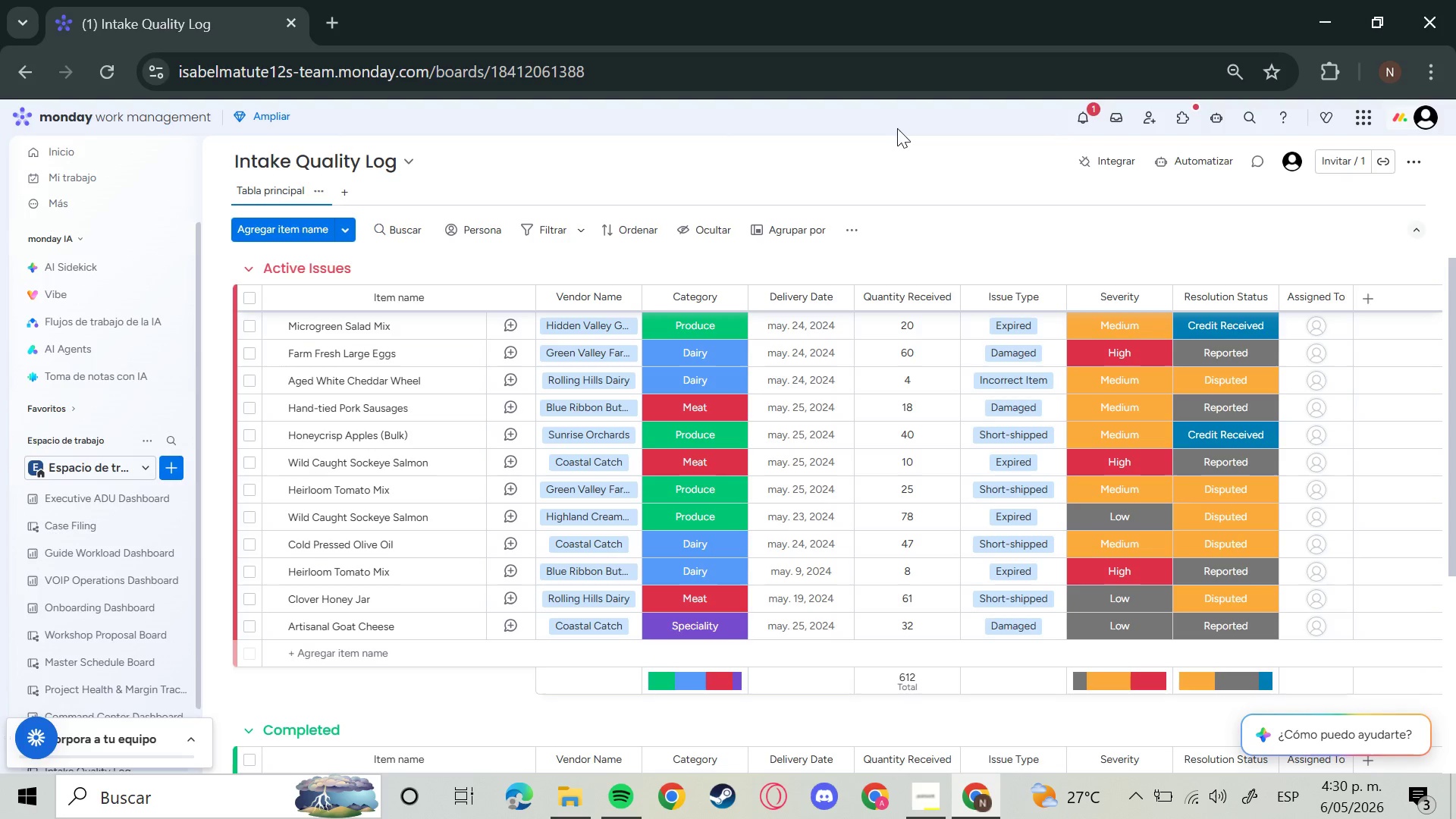 
wait(52.55)
 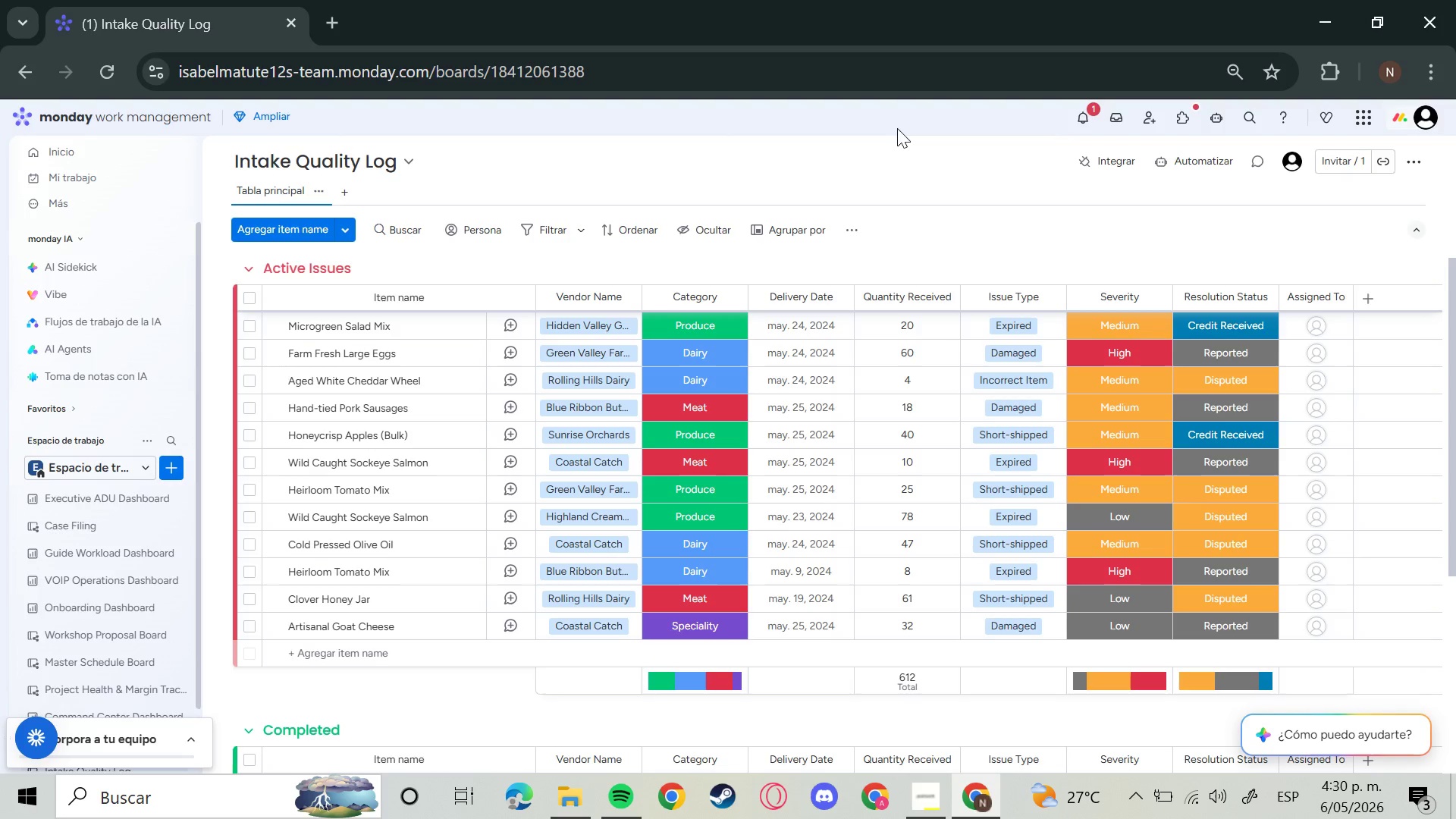 
left_click([1175, 158])
 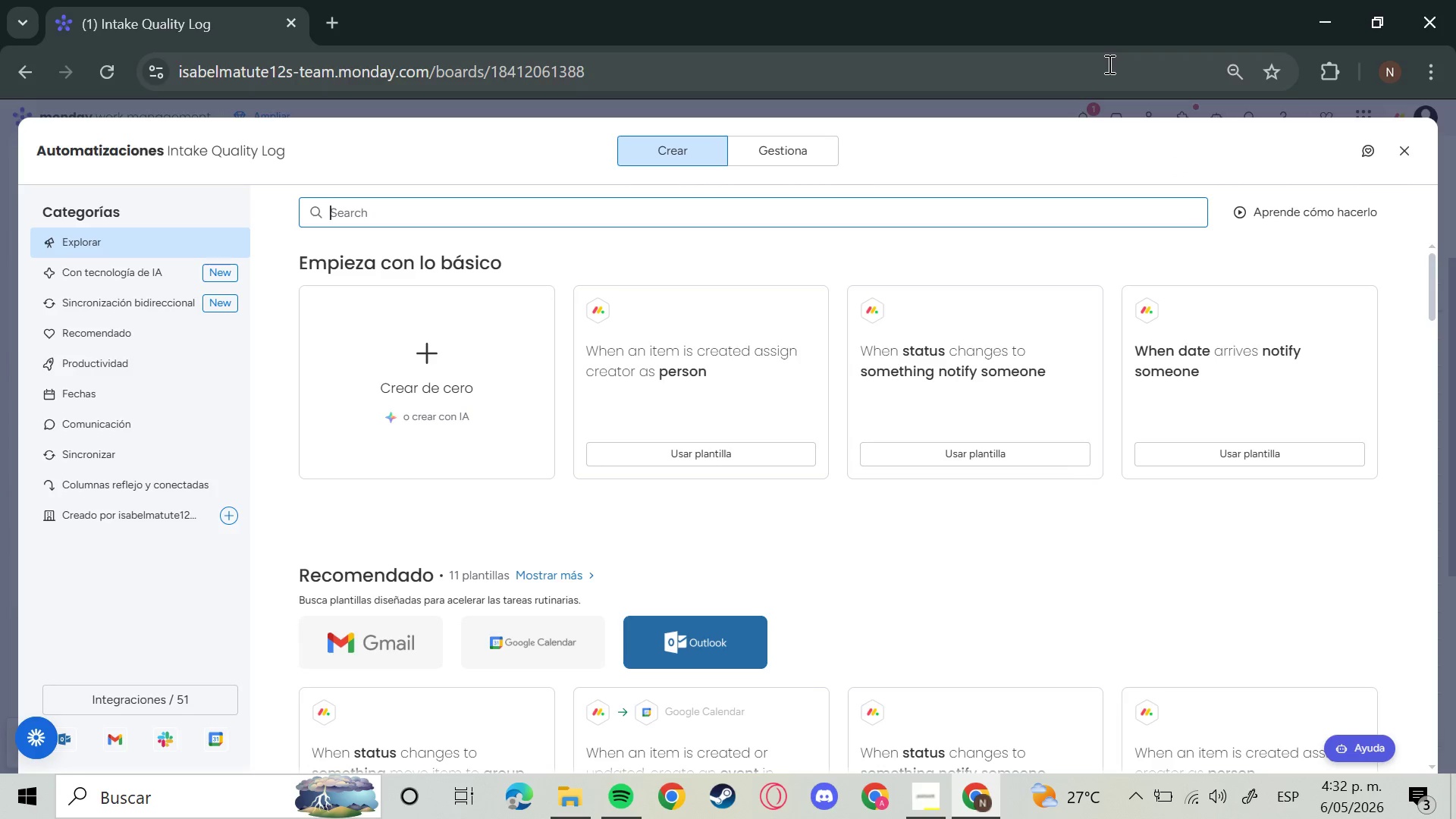 
wait(68.69)
 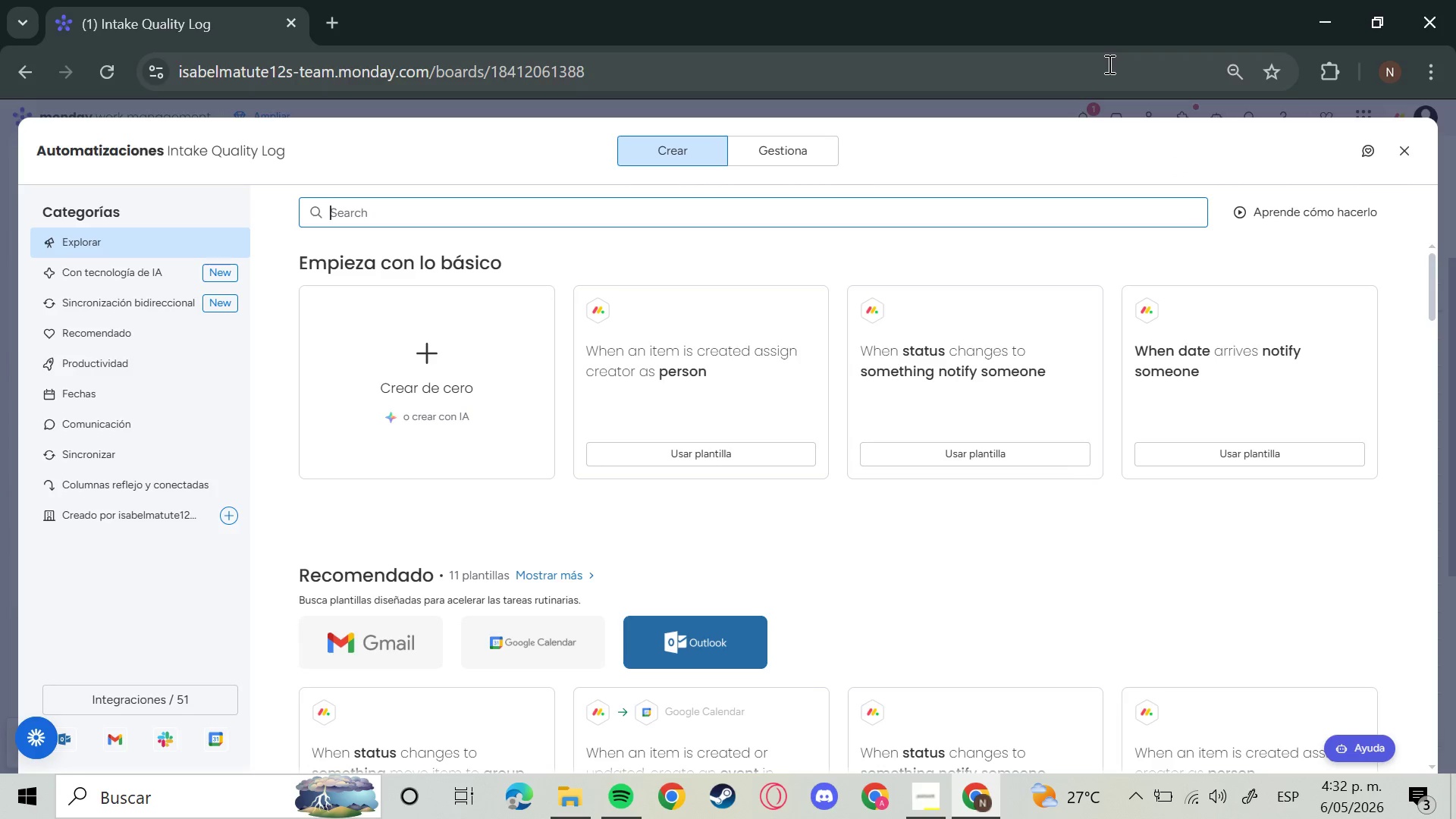 
left_click([416, 344])
 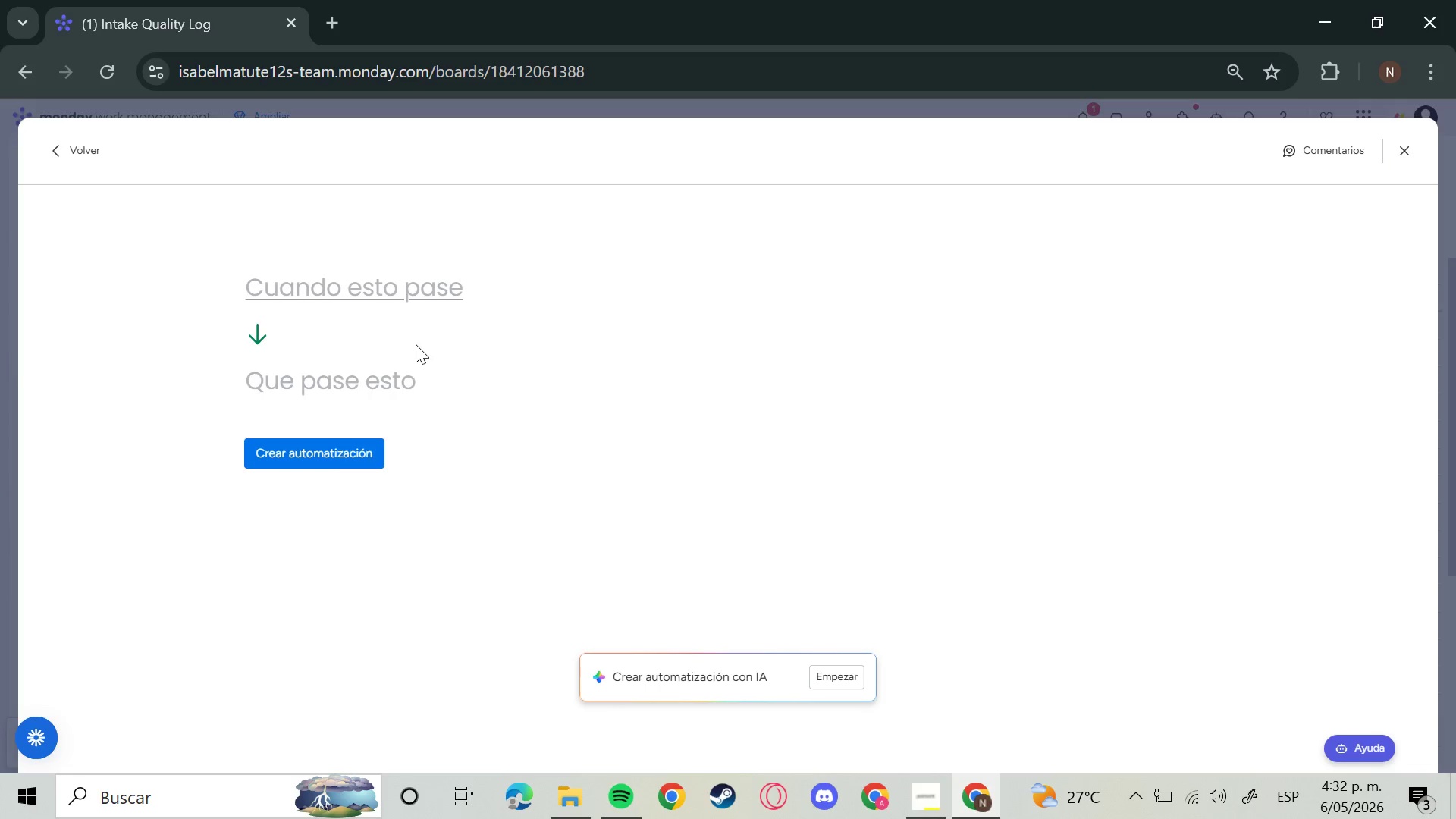 
wait(15.66)
 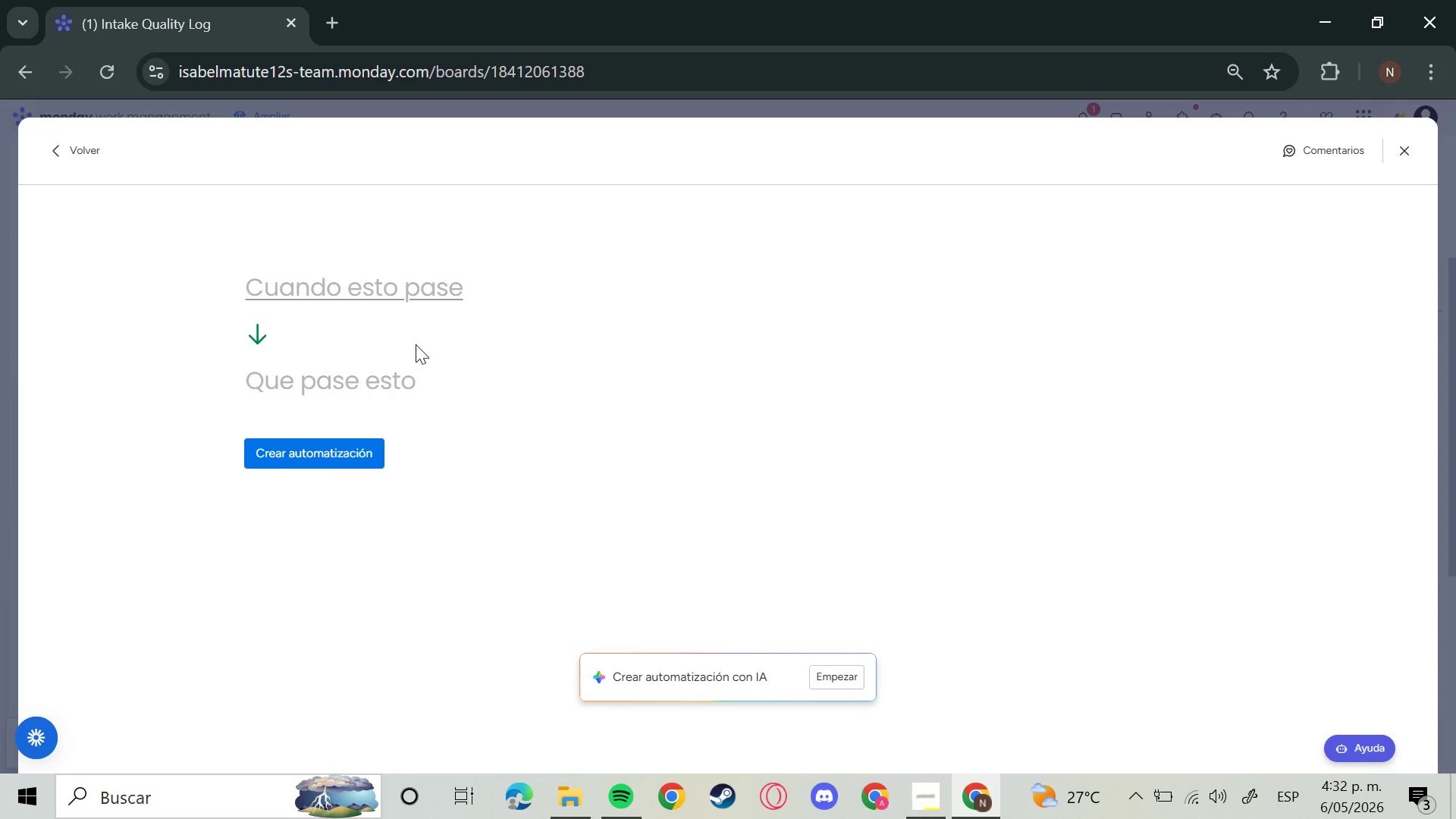 
left_click([362, 291])
 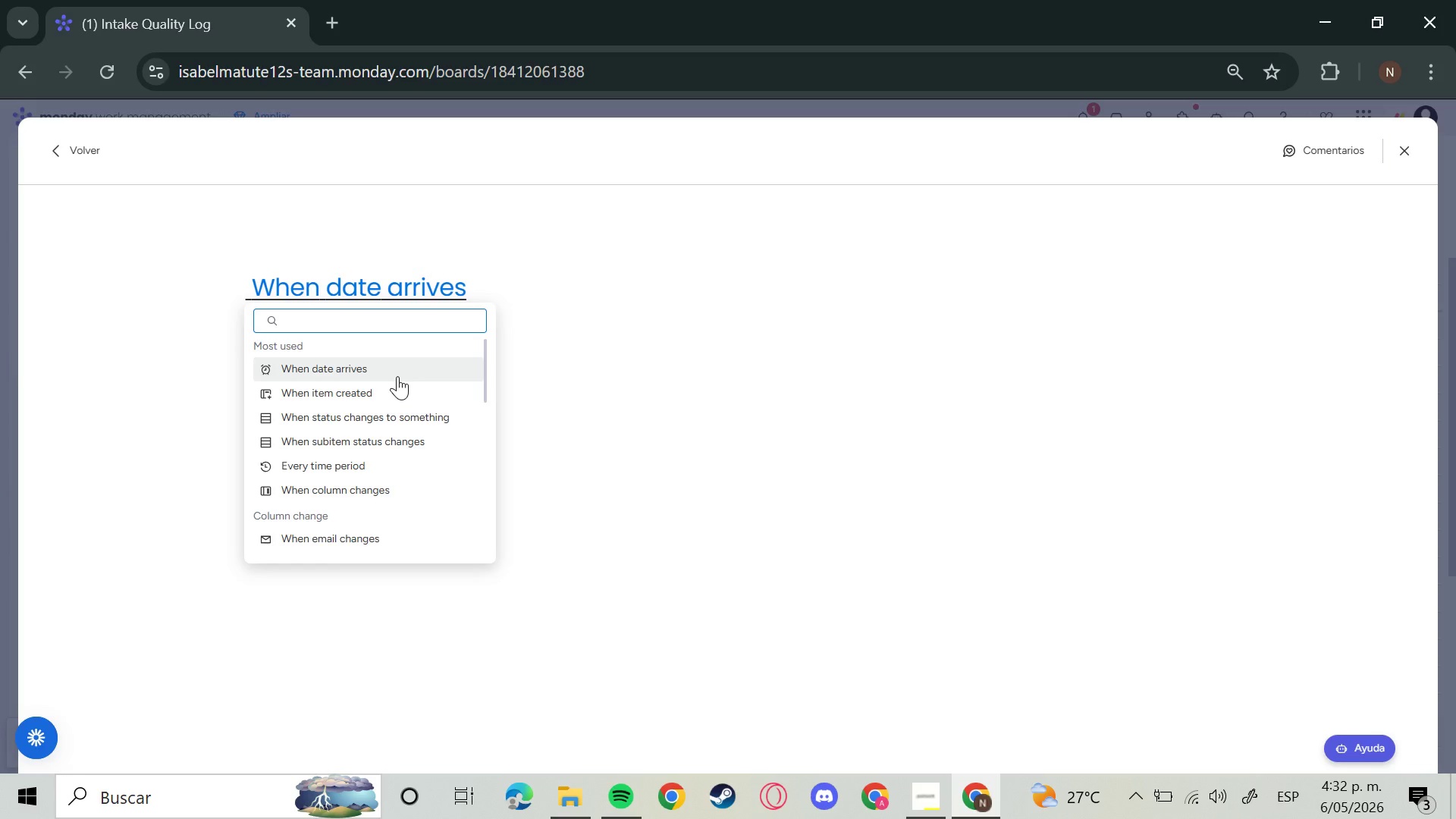 
wait(23.69)
 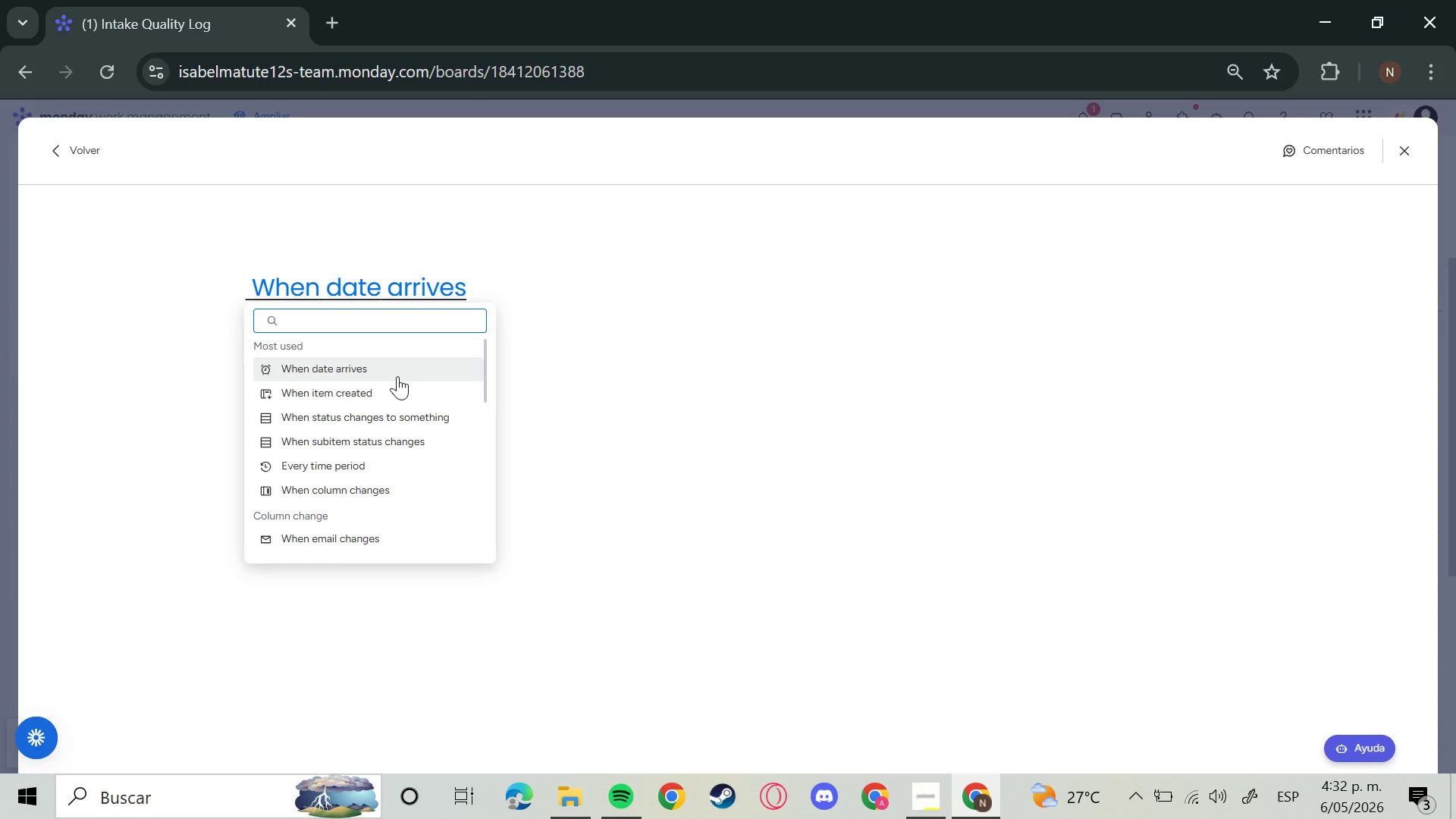 
left_click([395, 421])
 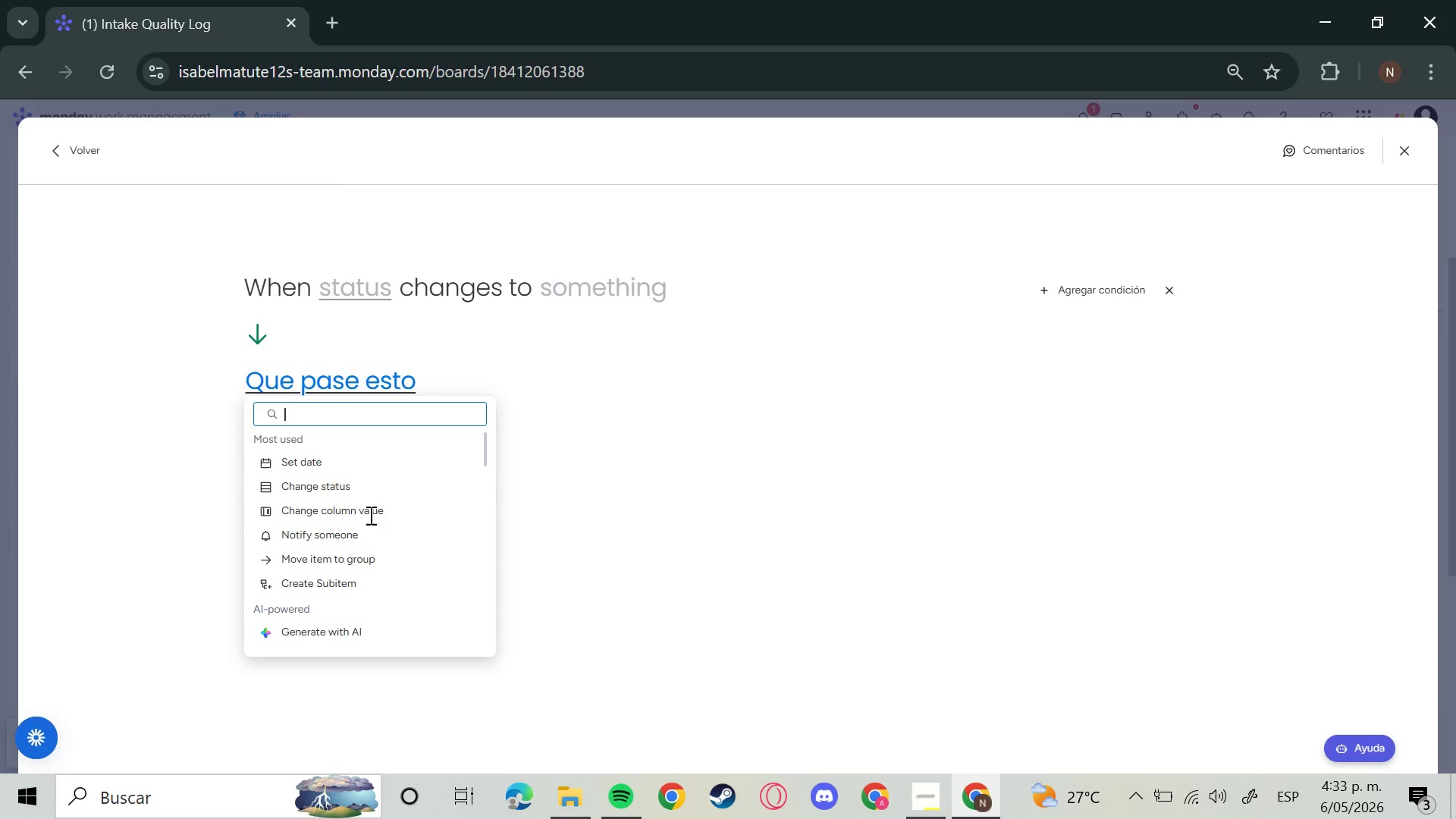 
wait(16.33)
 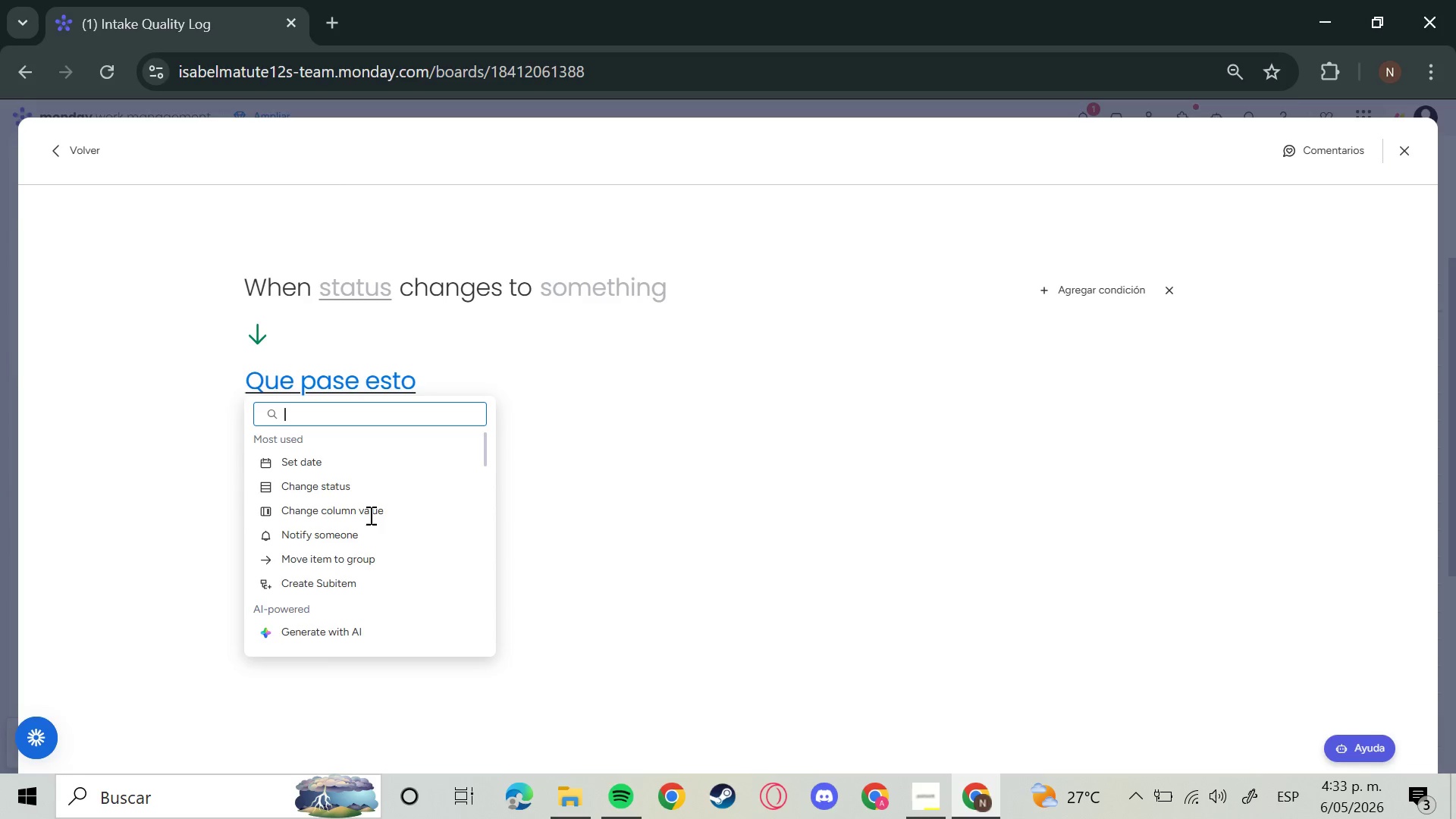 
left_click([347, 525])
 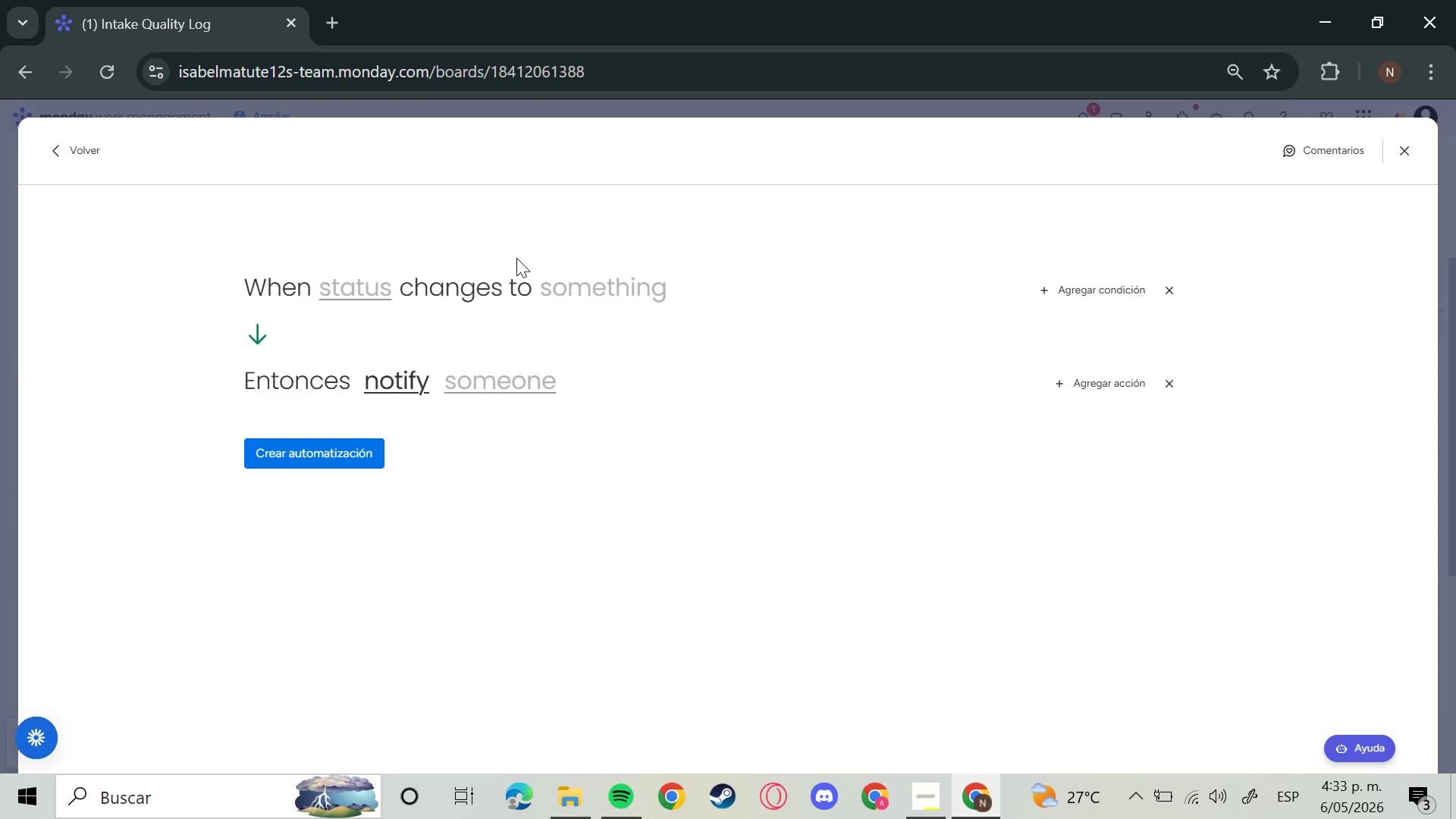 
left_click([372, 280])
 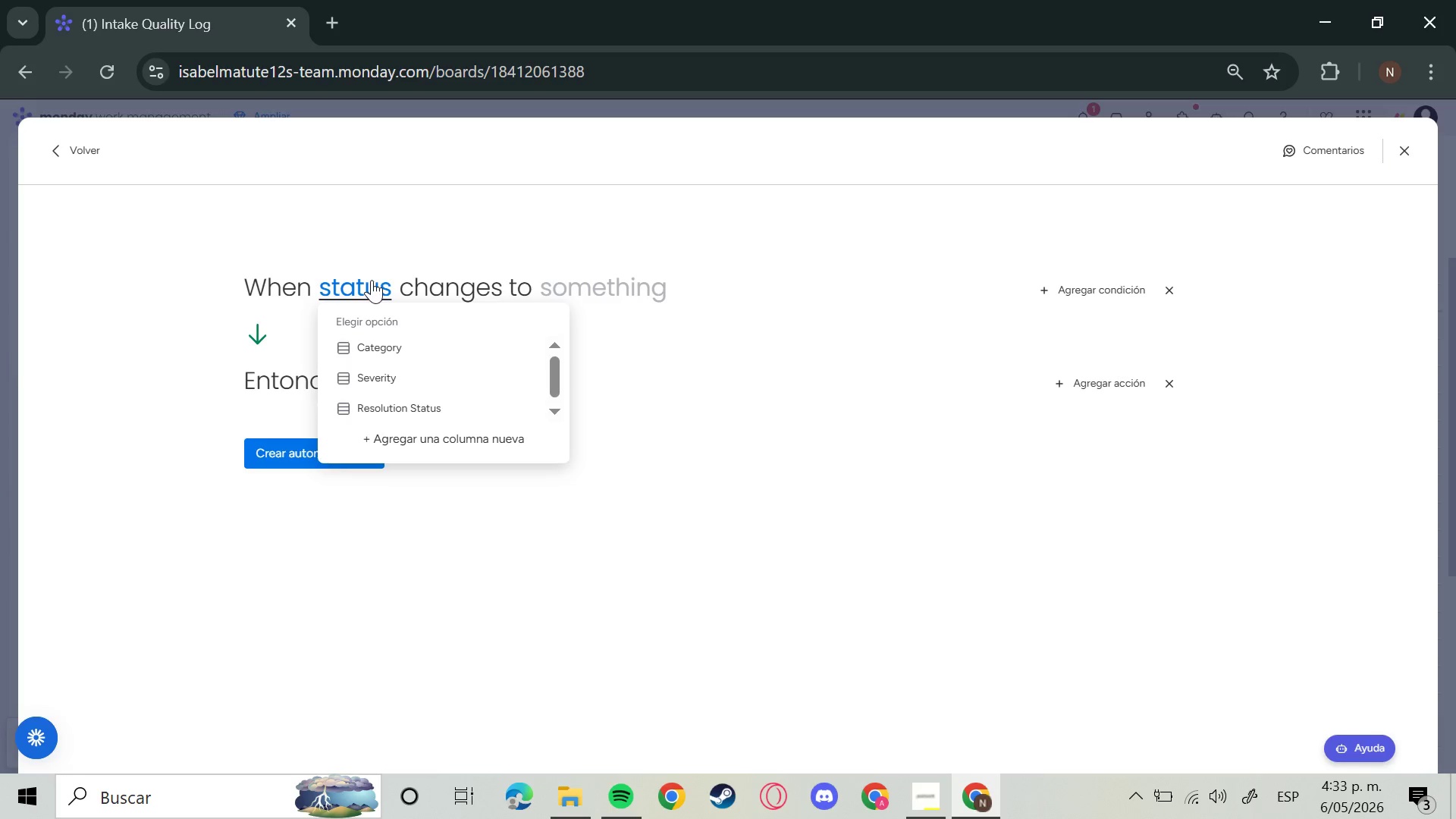 
wait(12.83)
 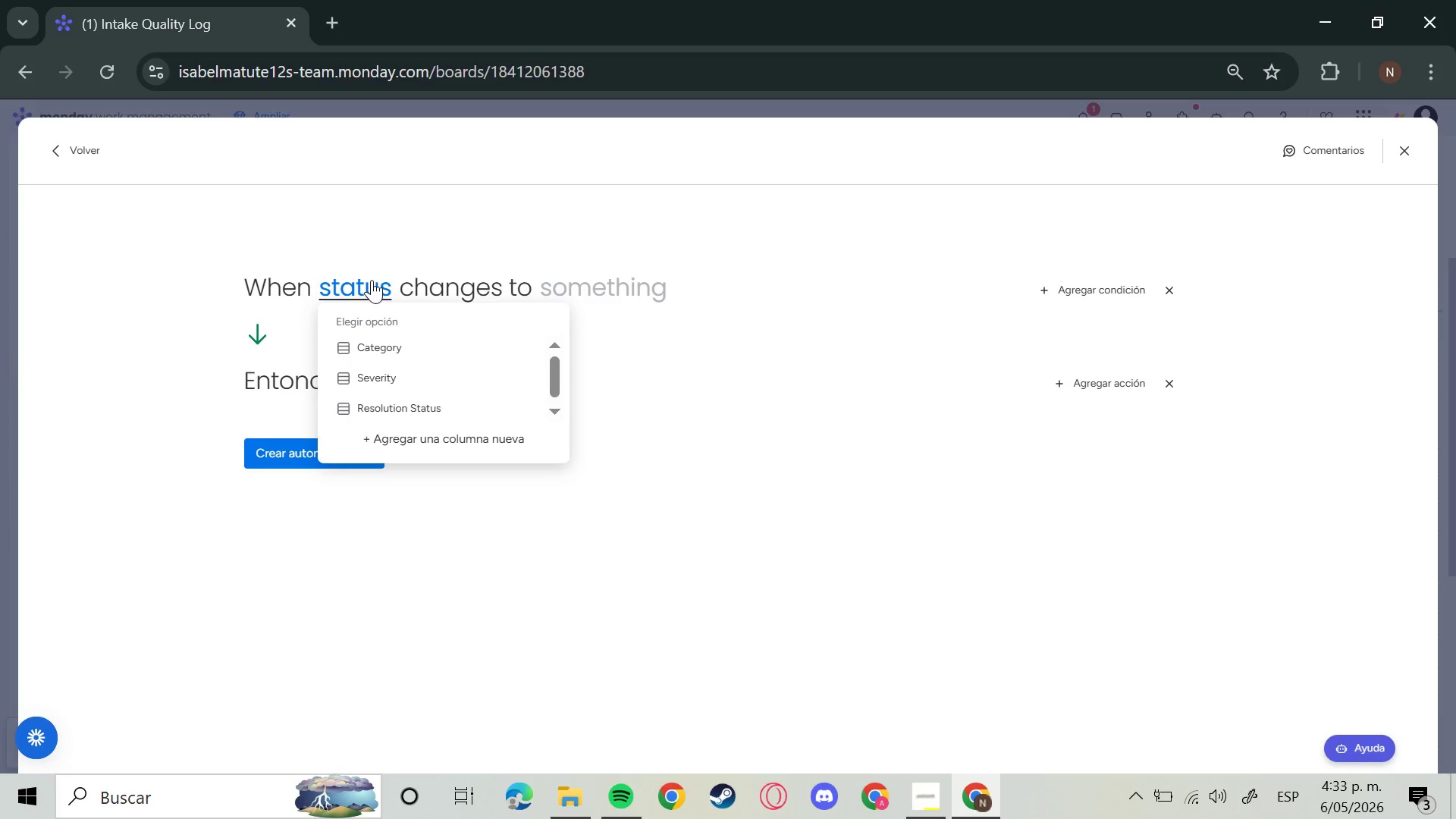 
left_click([399, 372])
 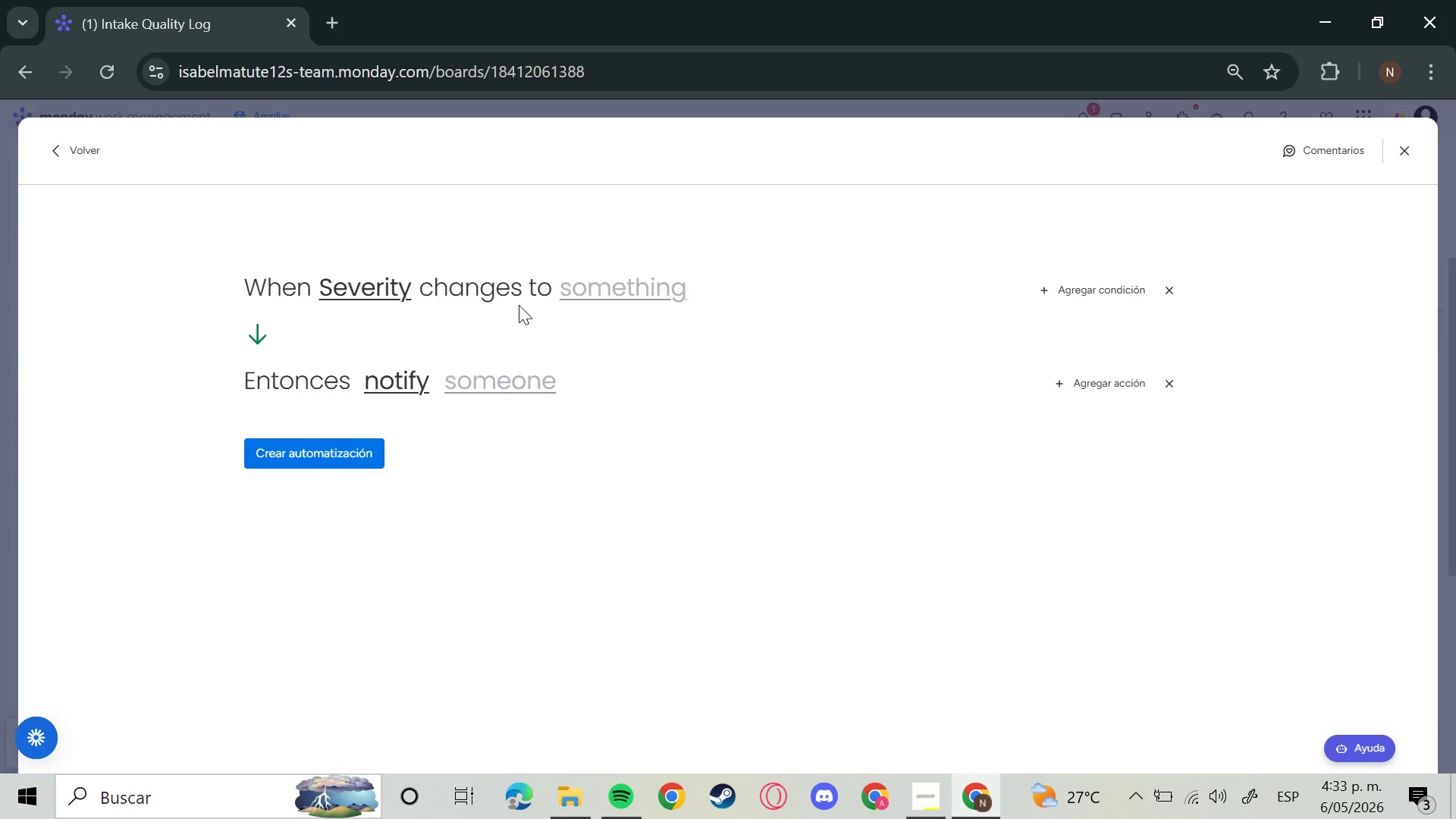 
left_click([611, 277])
 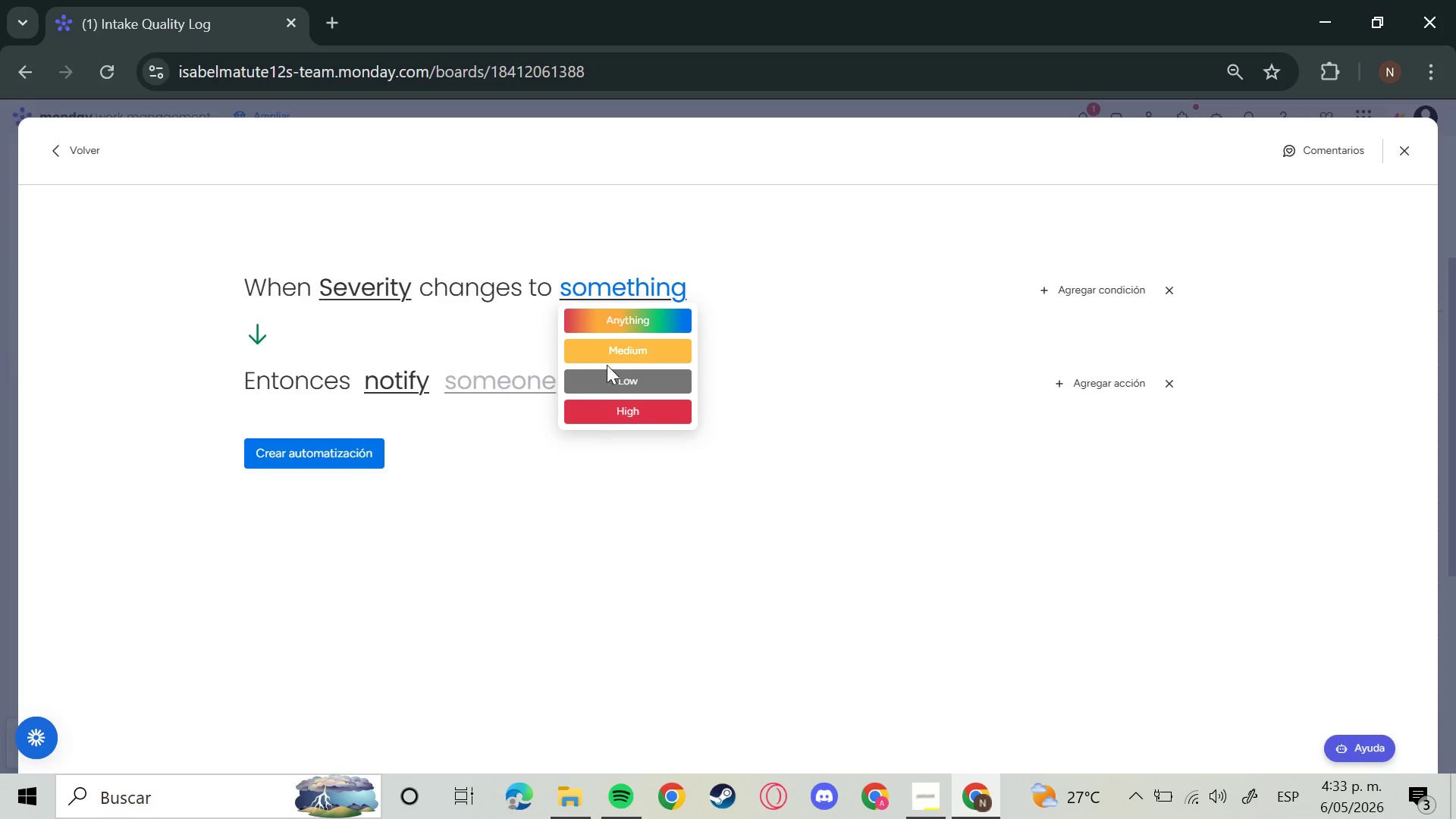 
left_click([608, 404])
 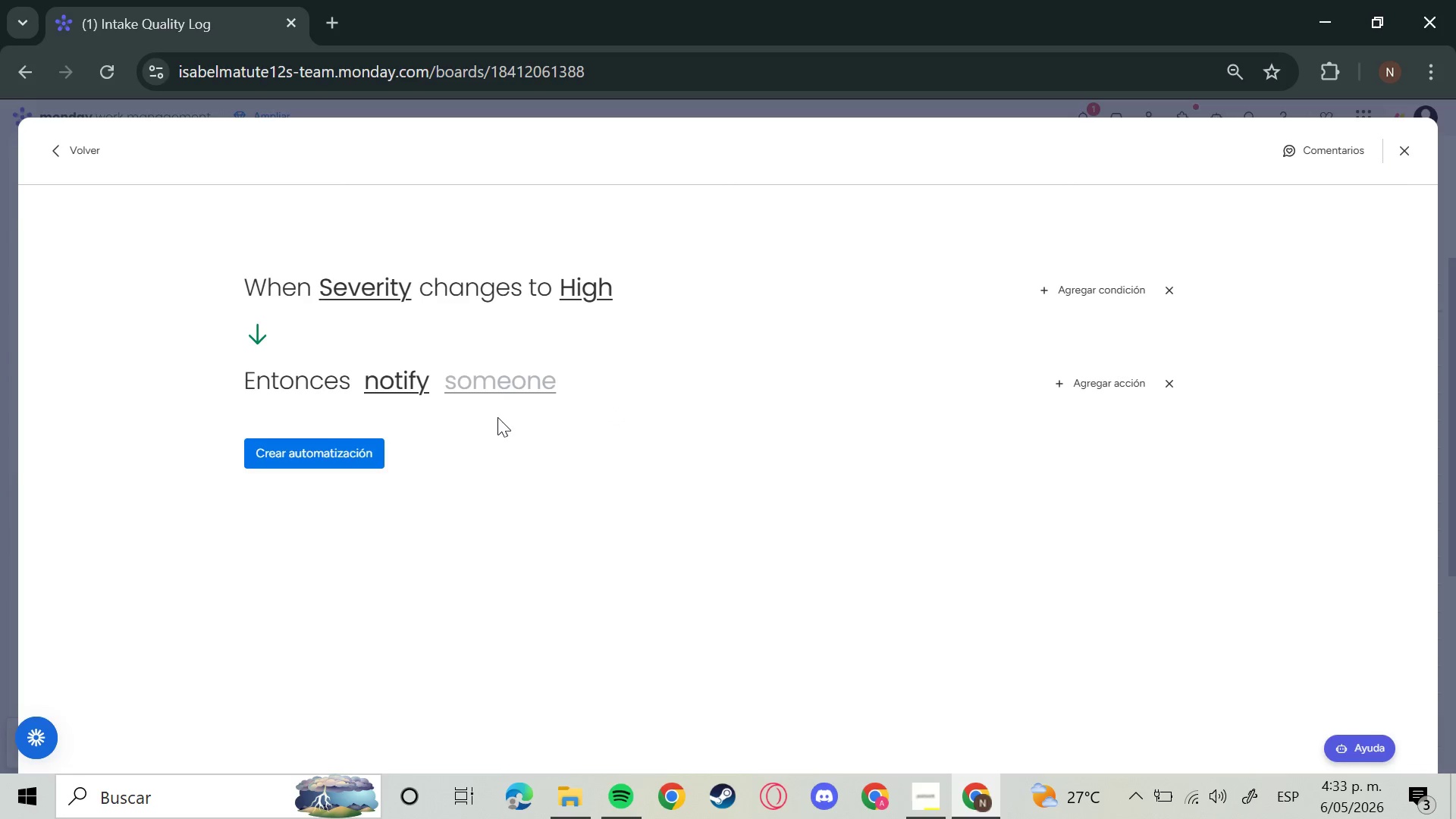 
left_click([515, 408])
 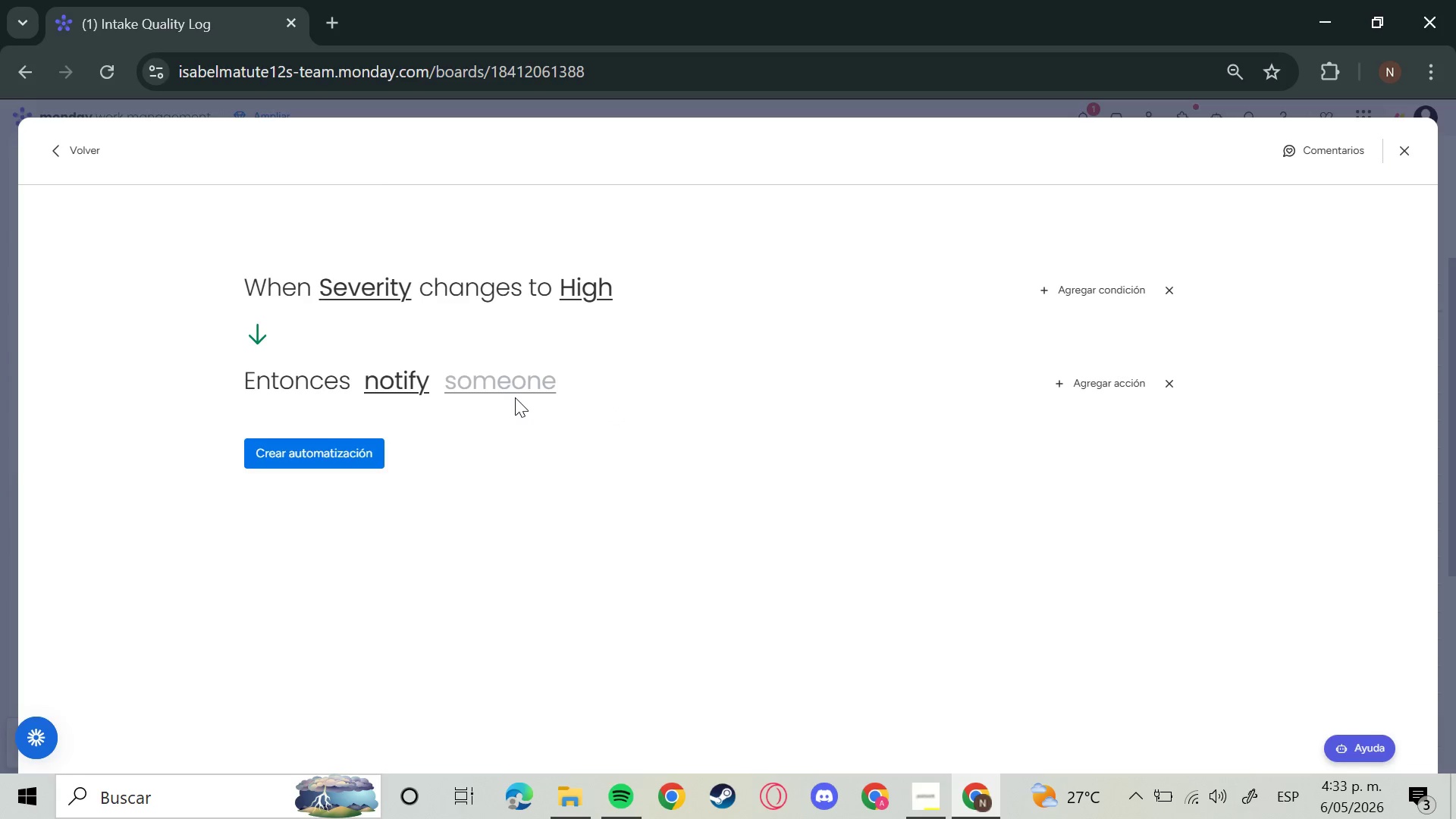 
left_click([515, 395])
 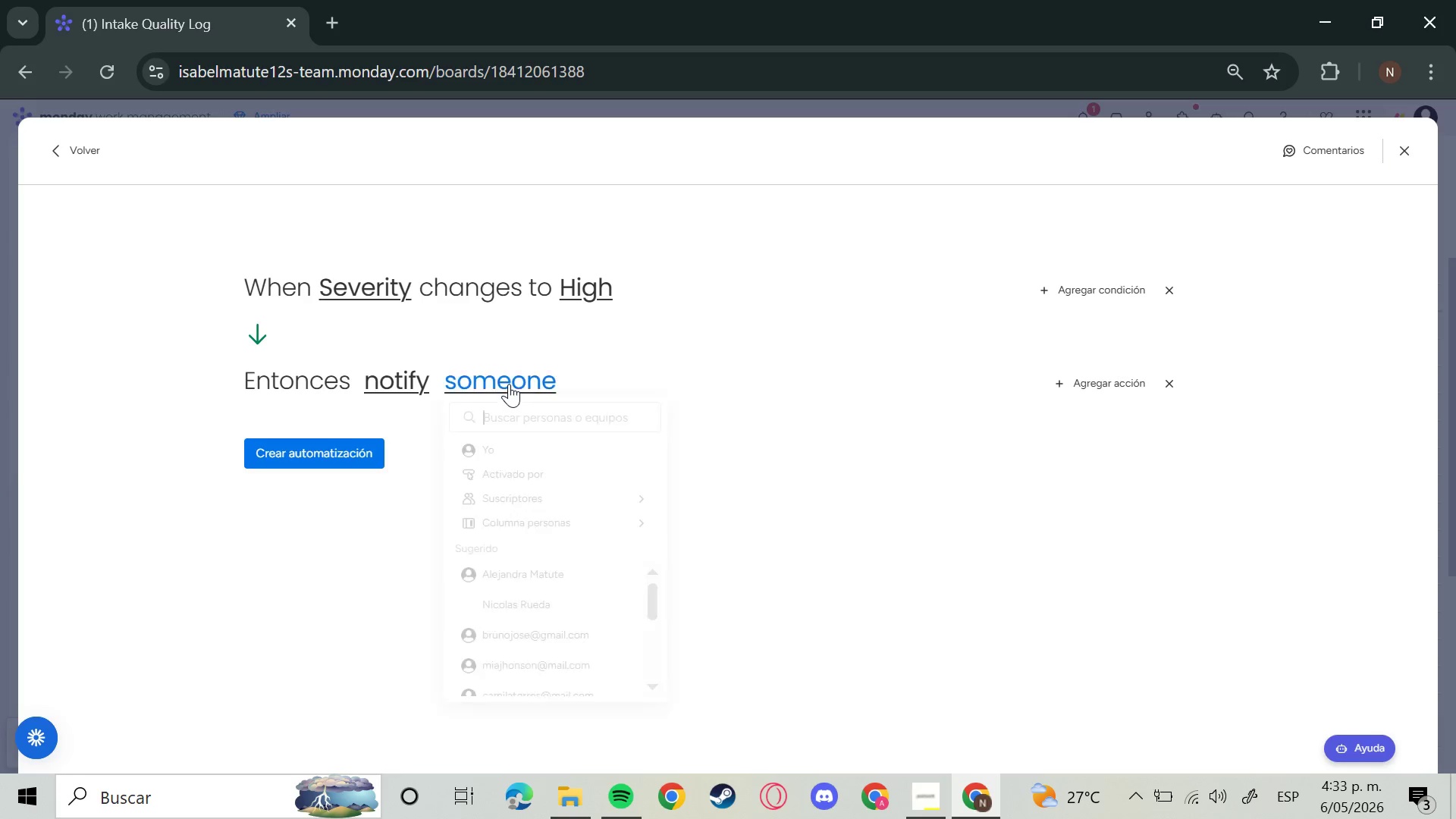 
left_click([509, 383])
 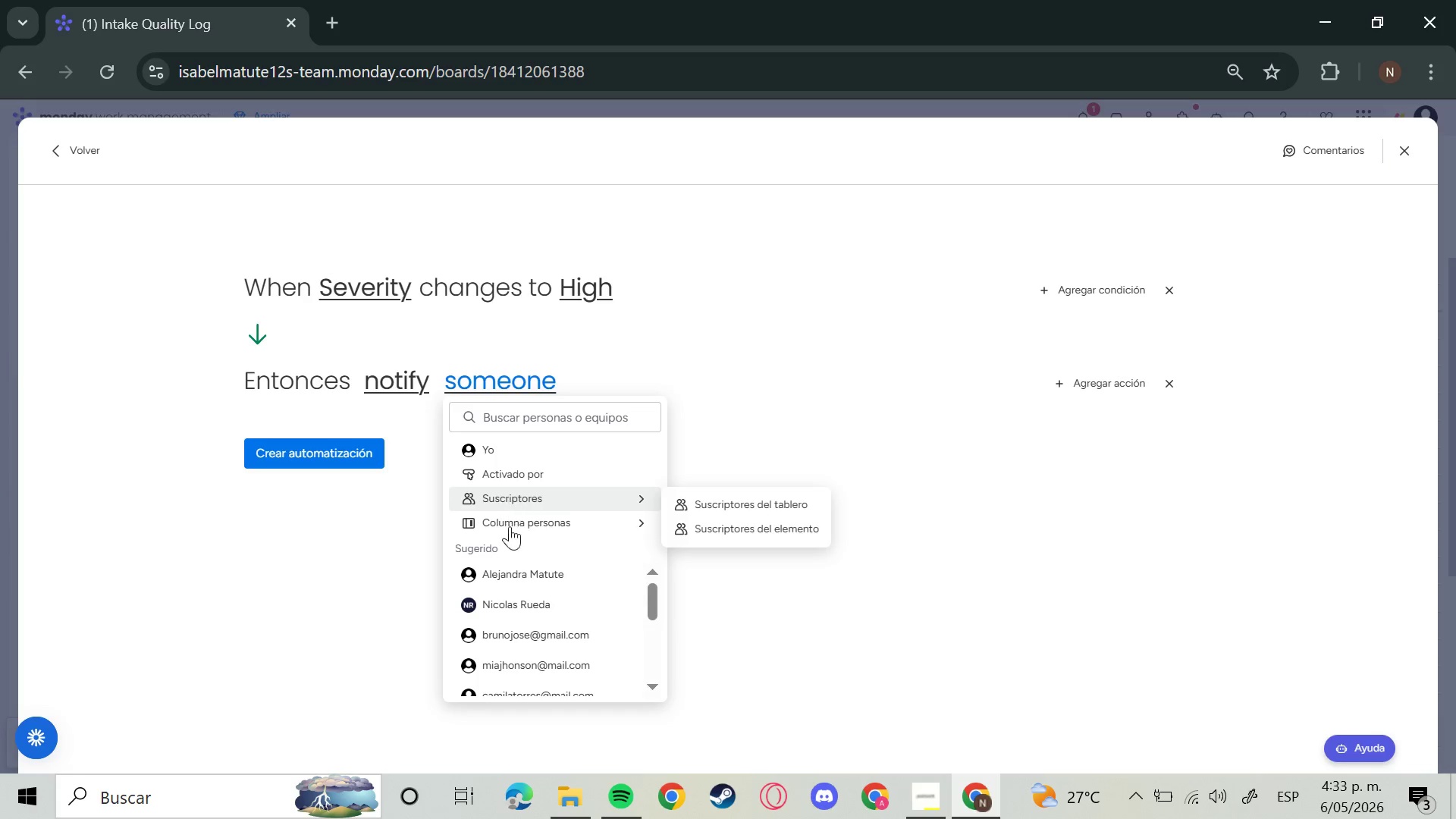 
wait(12.3)
 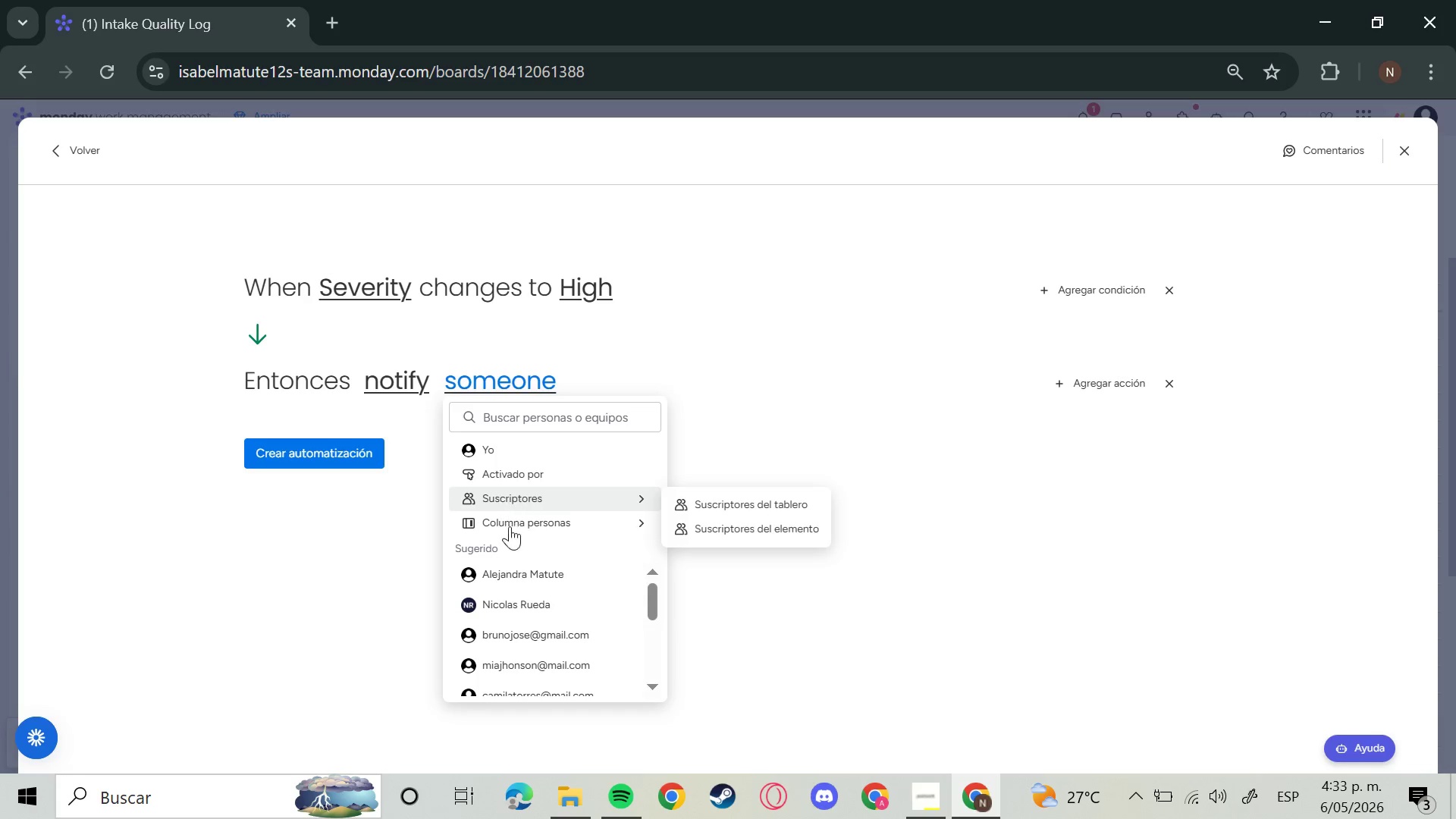 
left_click([557, 576])
 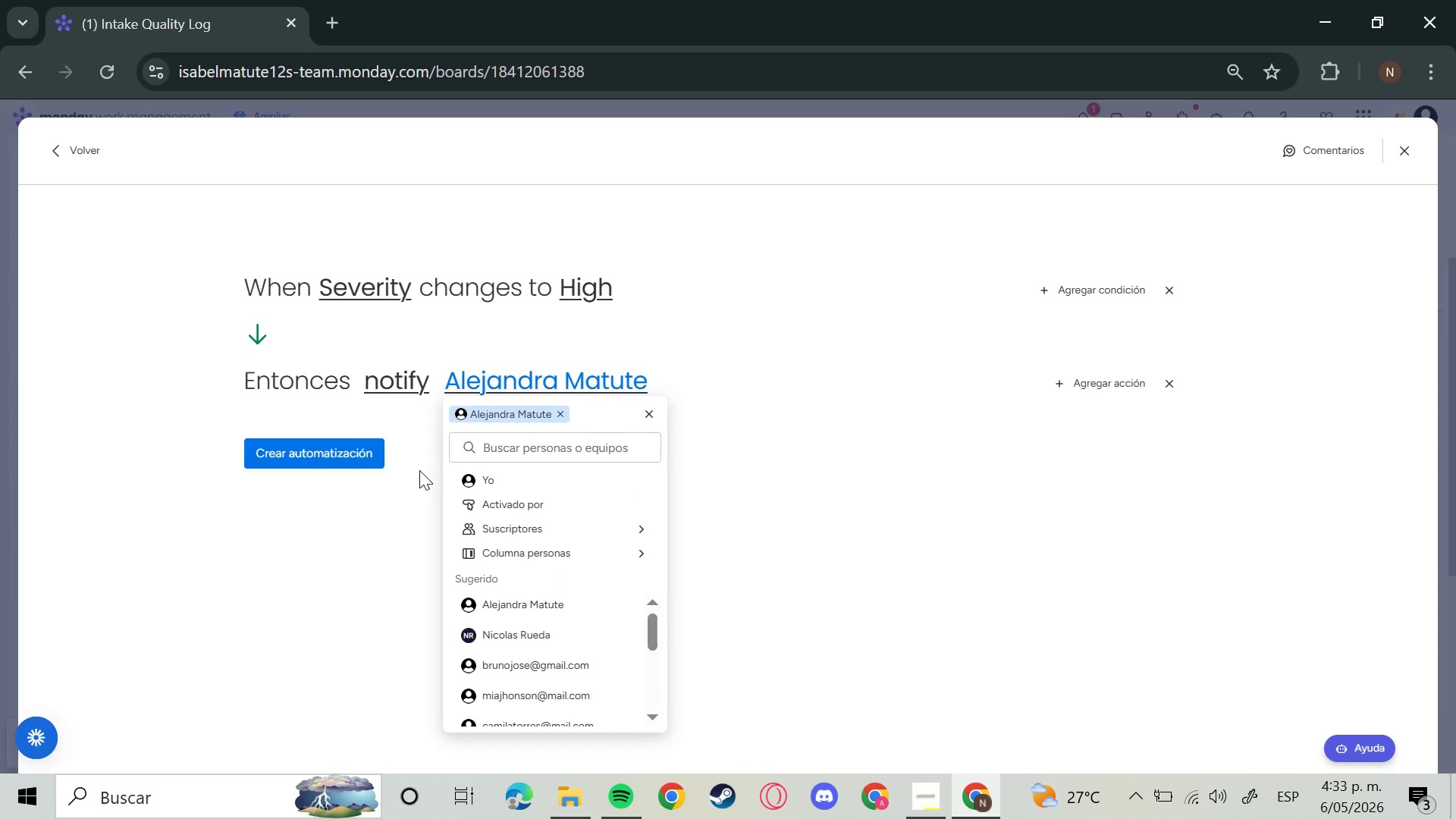 
left_click([418, 476])
 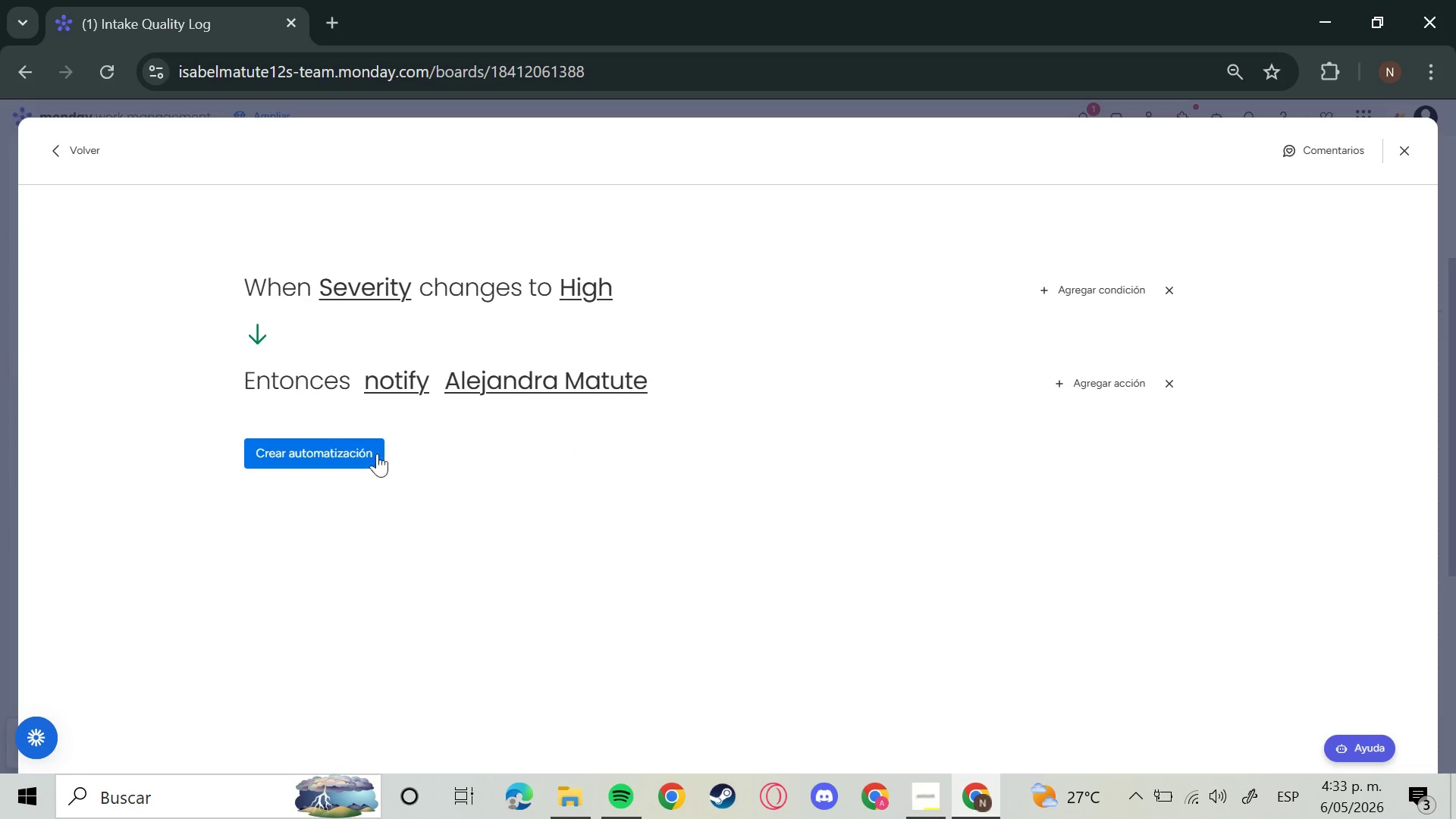 
left_click([366, 450])
 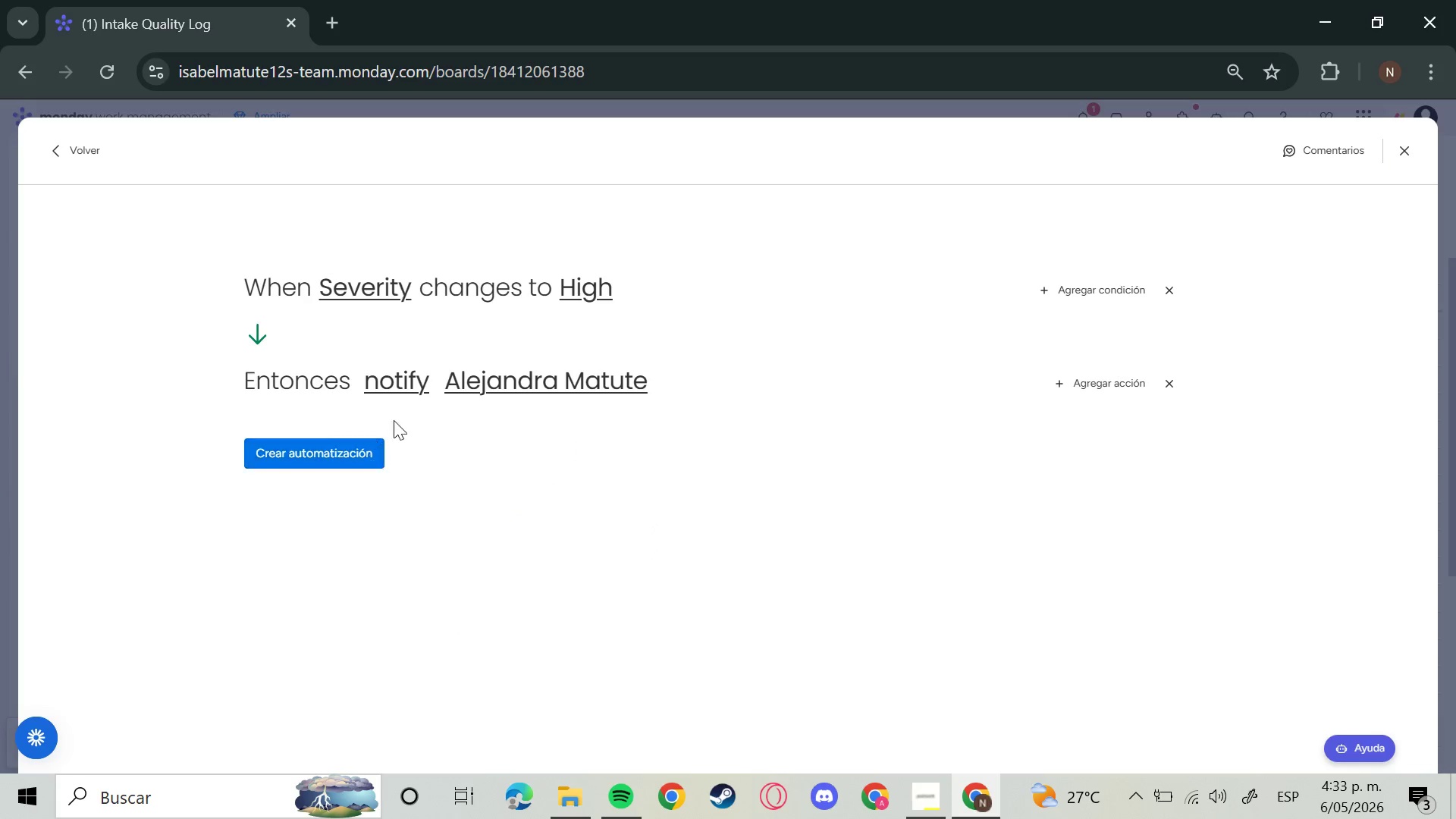 
left_click([400, 373])
 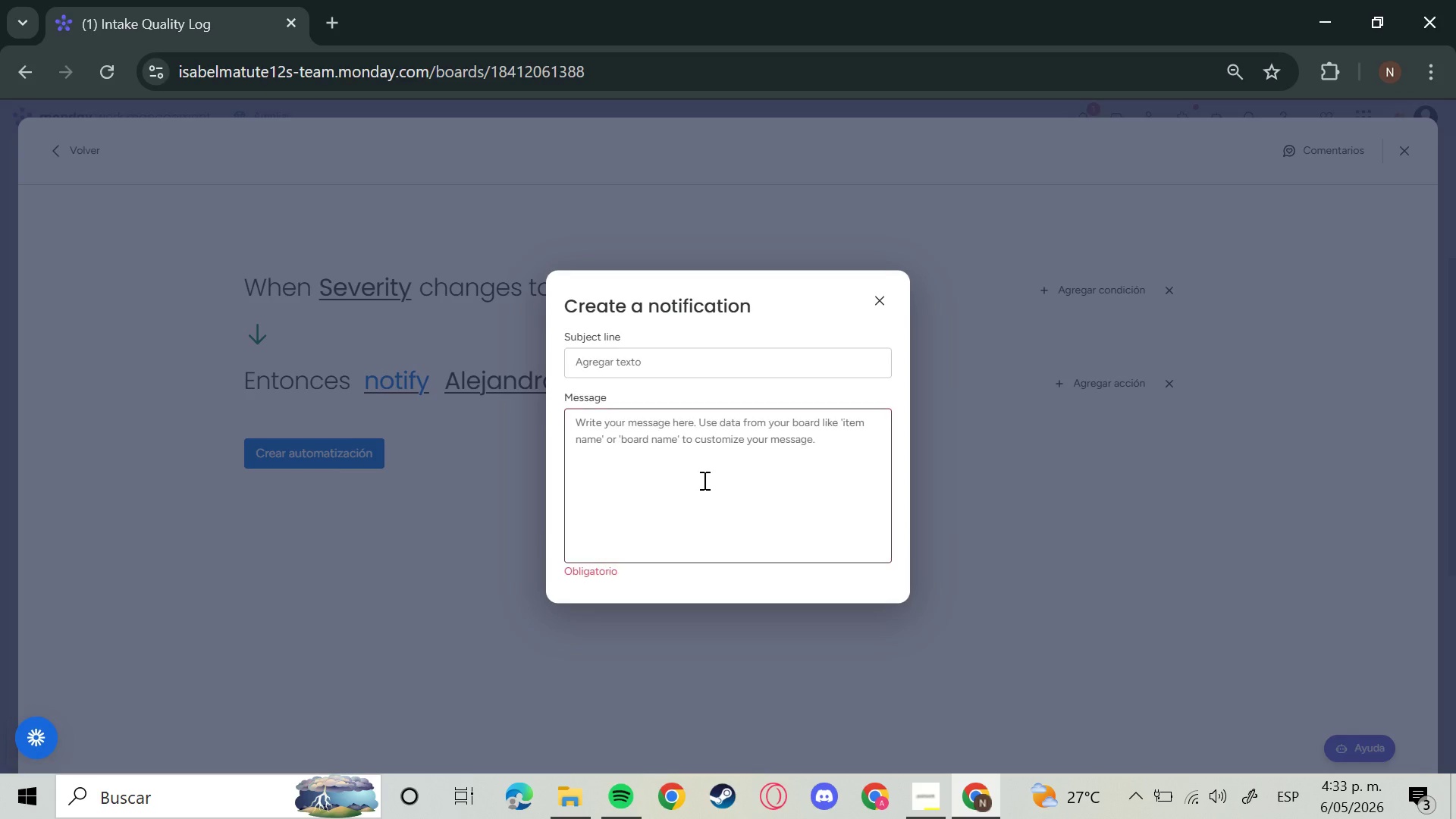 
left_click([714, 482])
 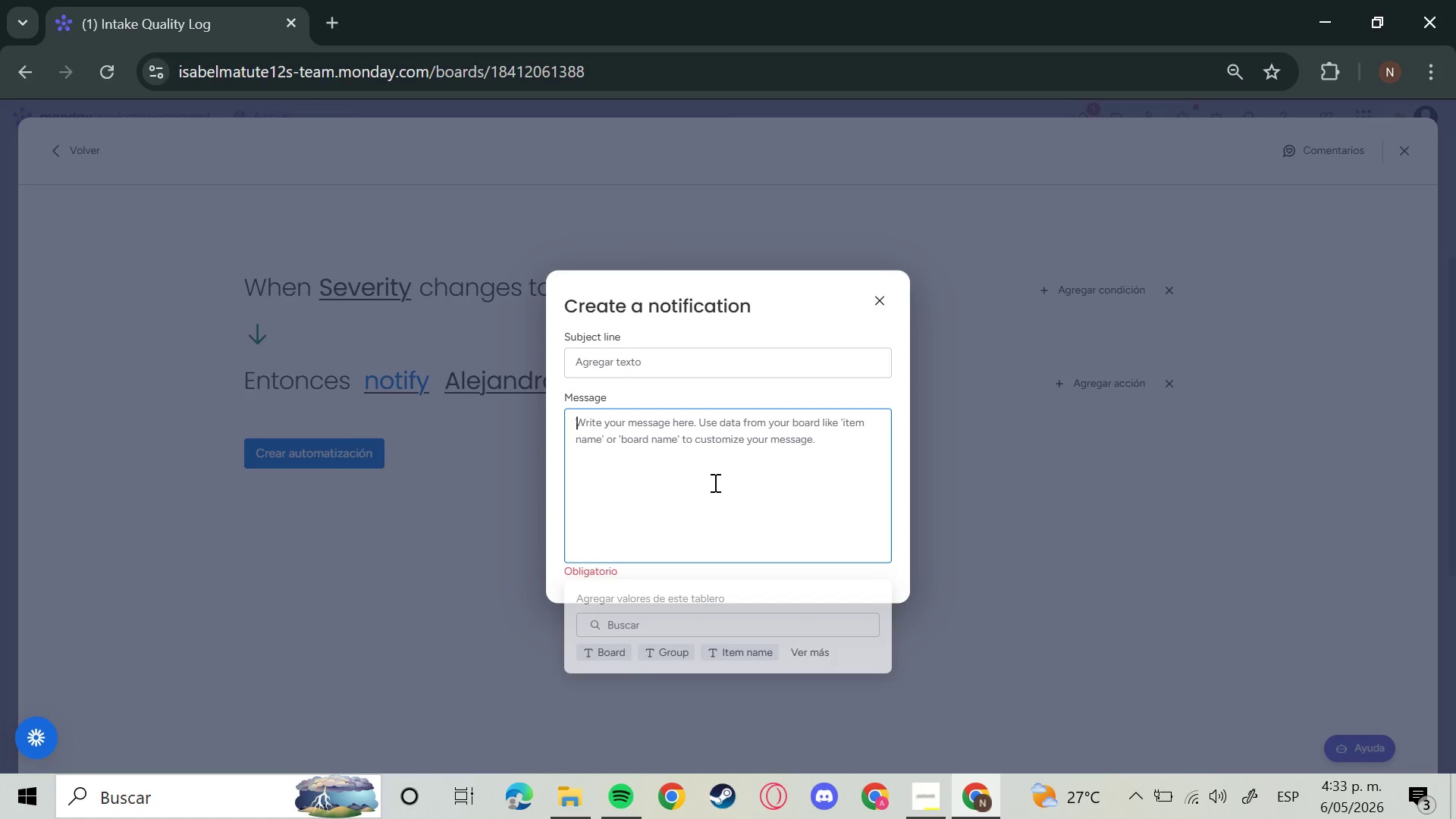 
type(HI)
key(Backspace)
type(igh )
 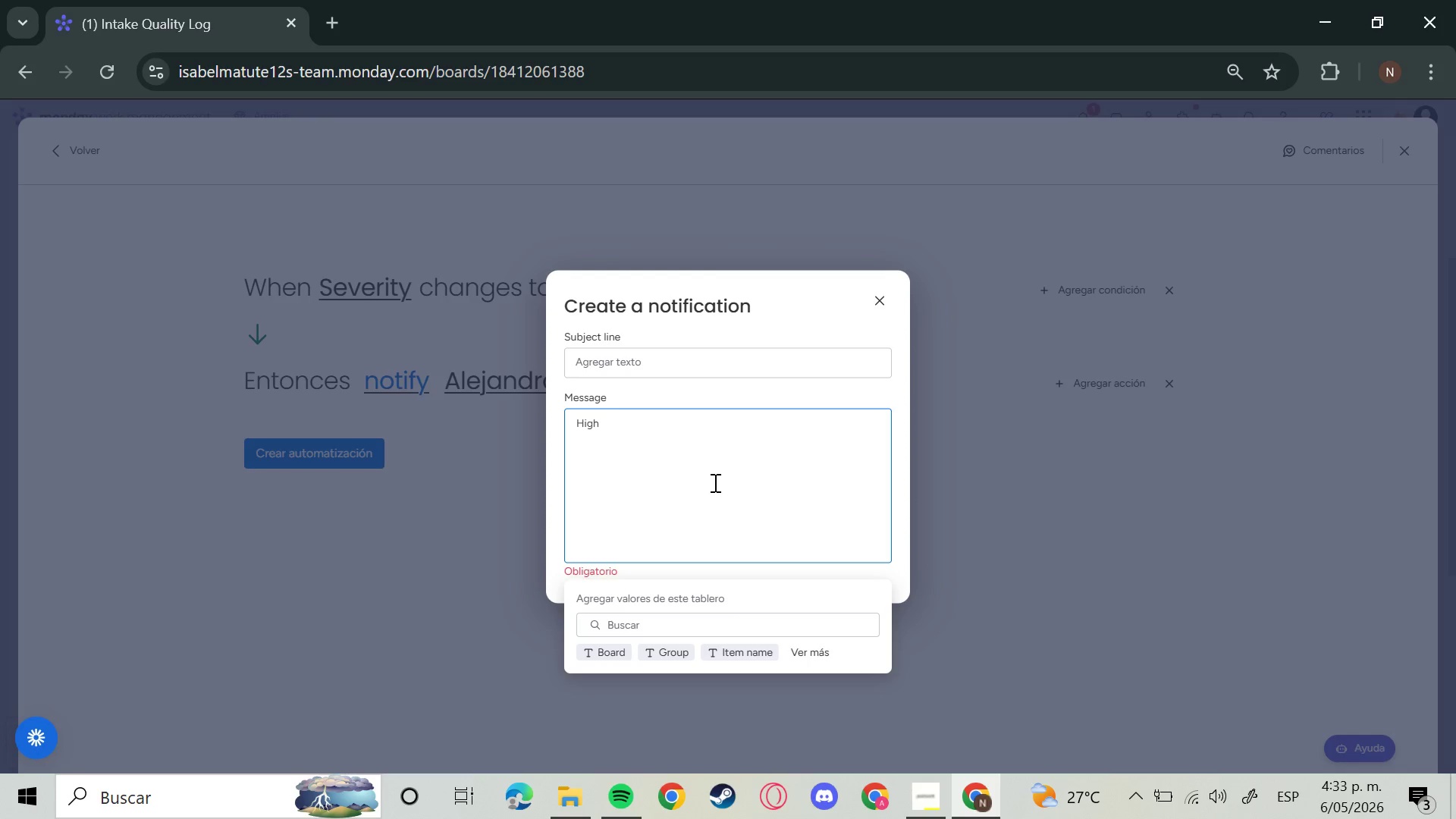 
type(severity deliveery )
key(Backspace)
 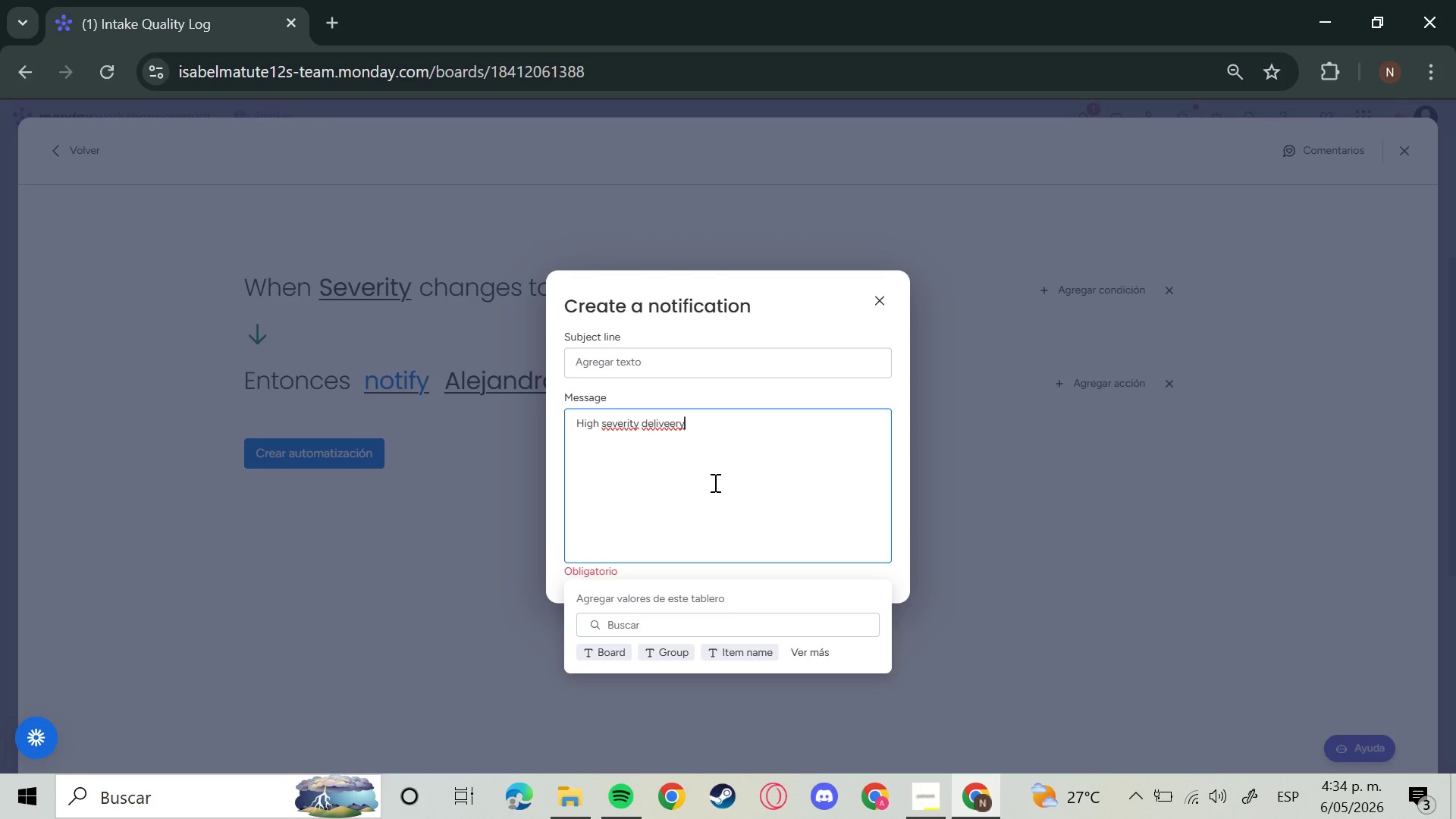 
wait(11.0)
 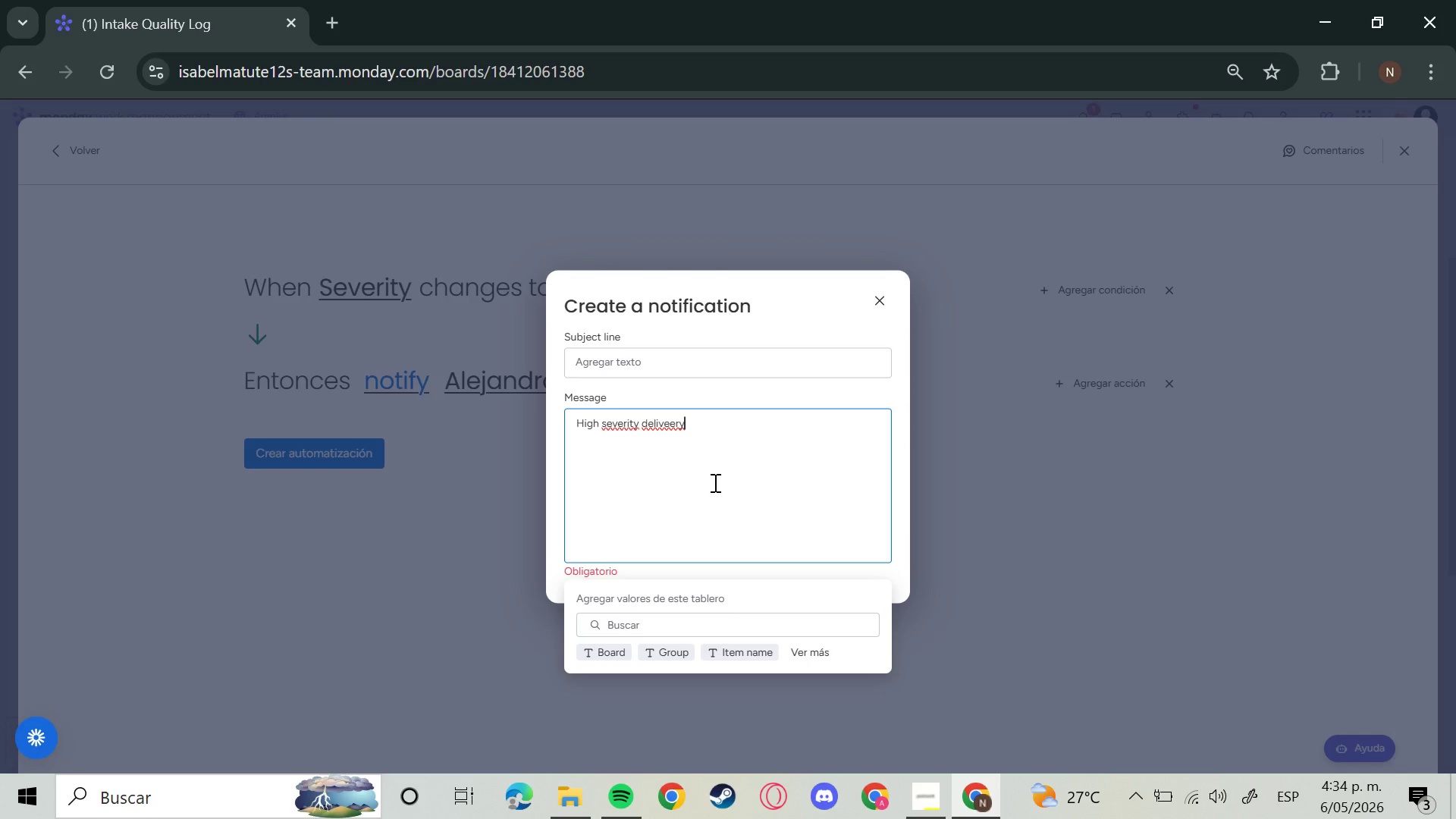 
key(Backspace)
 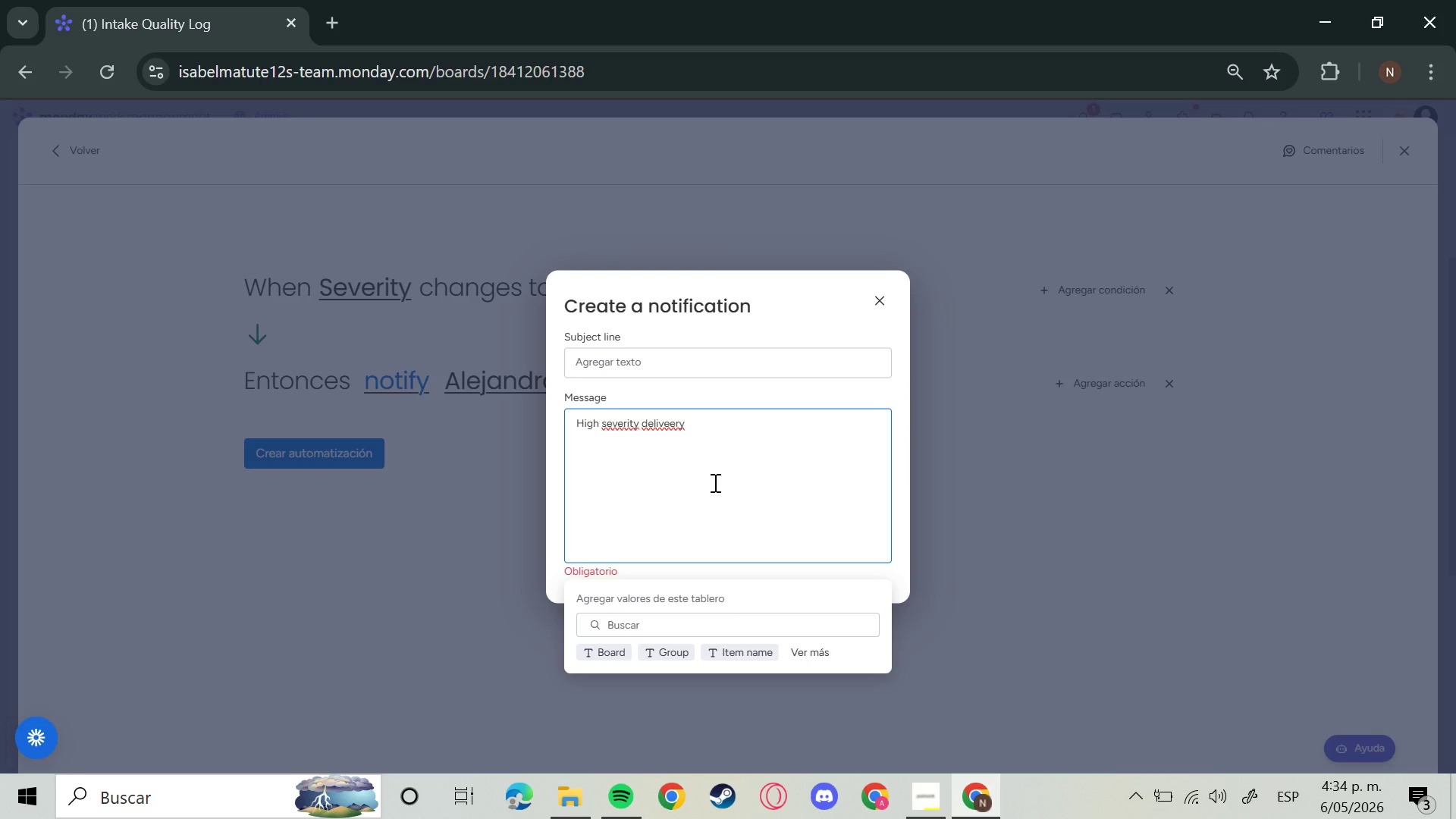 
key(Backspace)
 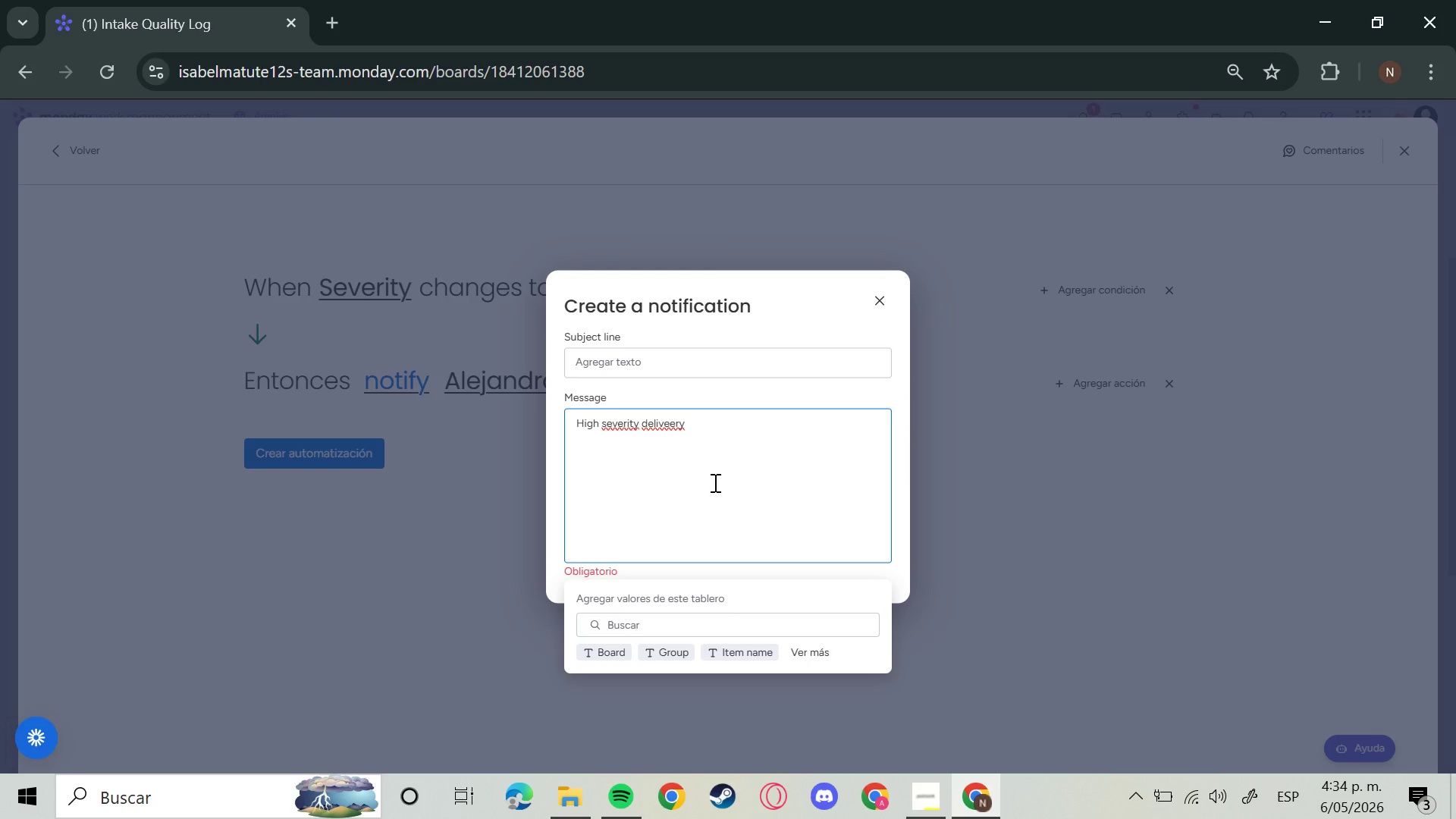 
key(Backspace)
 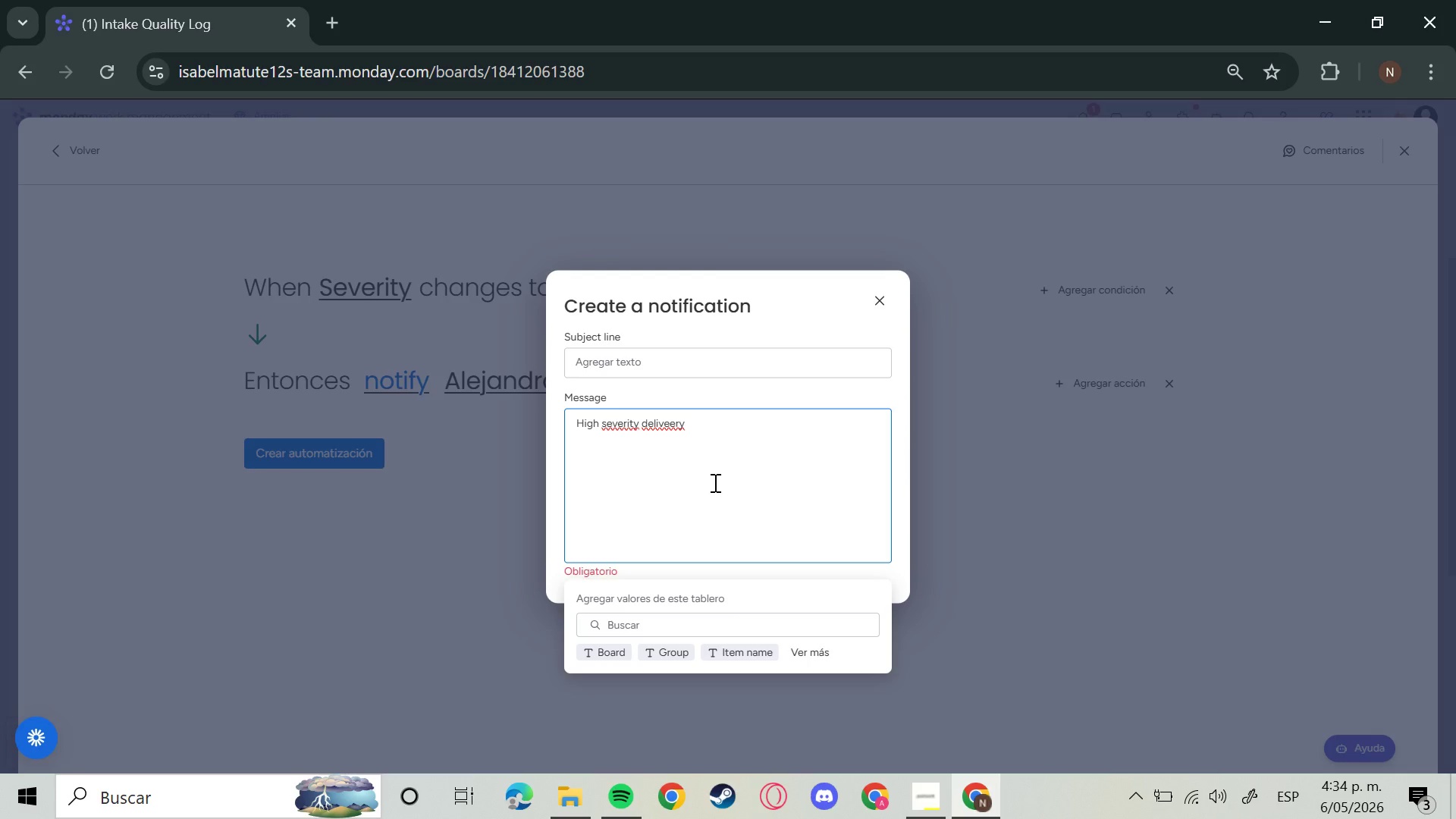 
key(Backspace)
 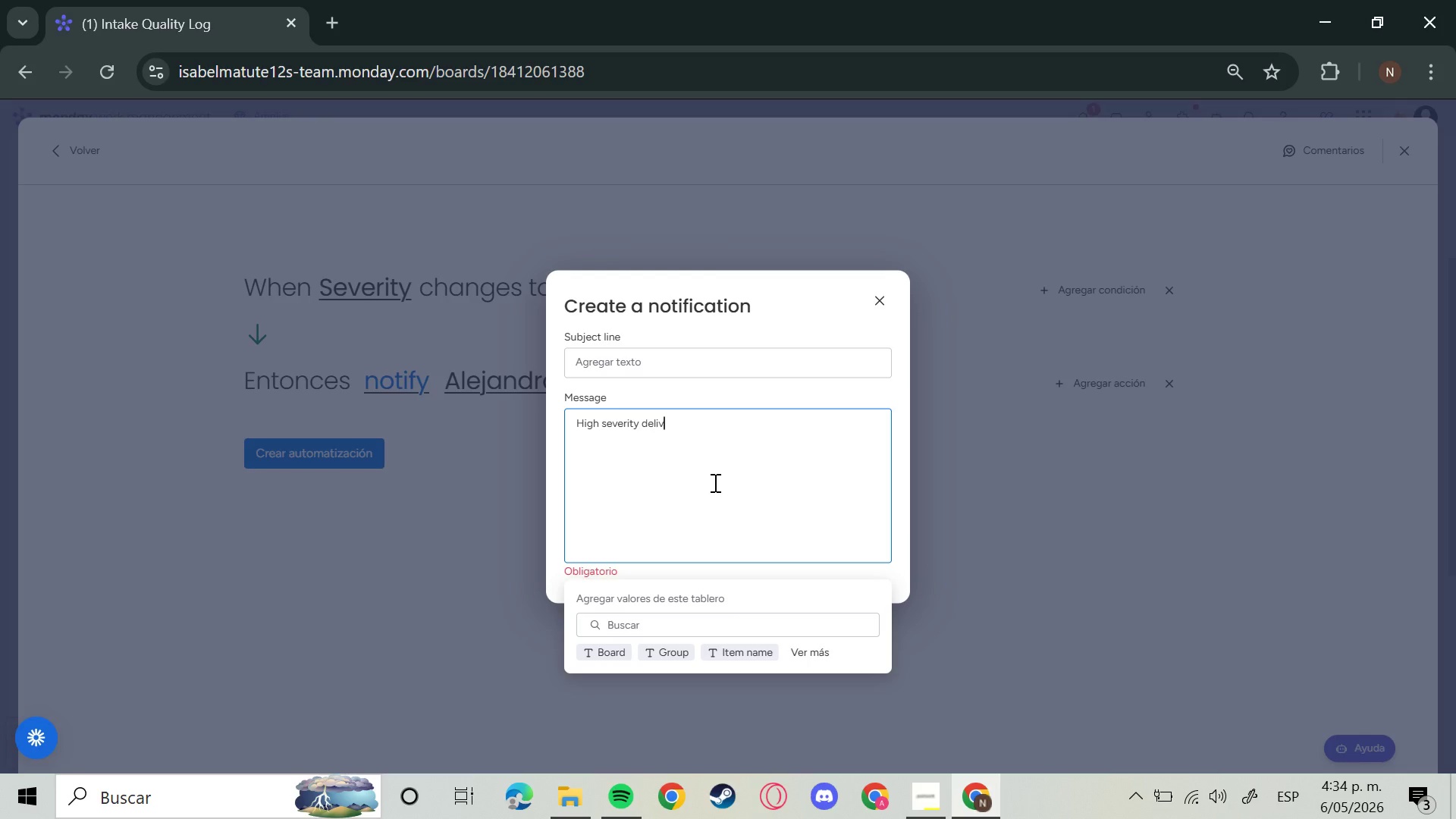 
key(Backspace)
 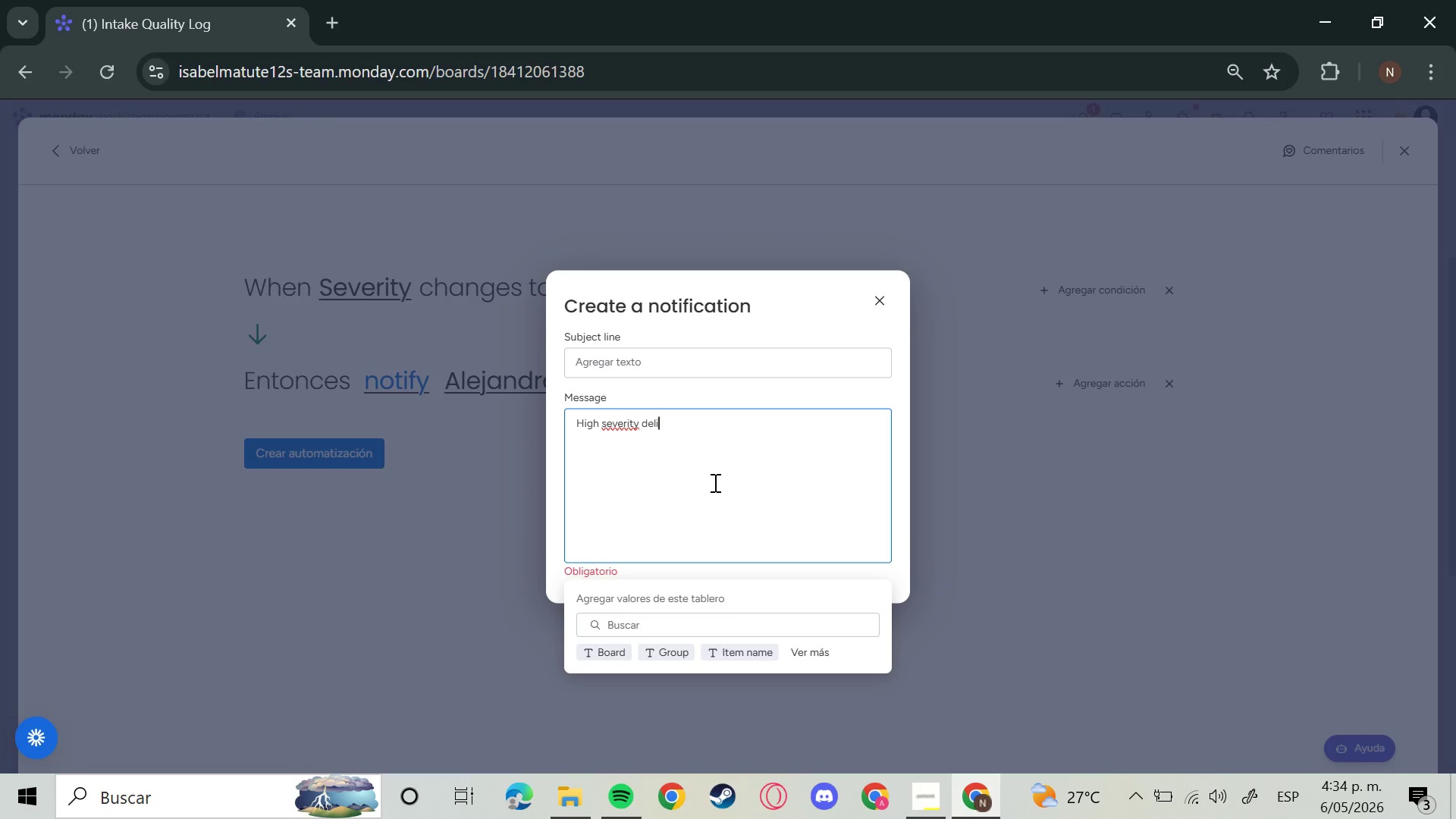 
wait(7.66)
 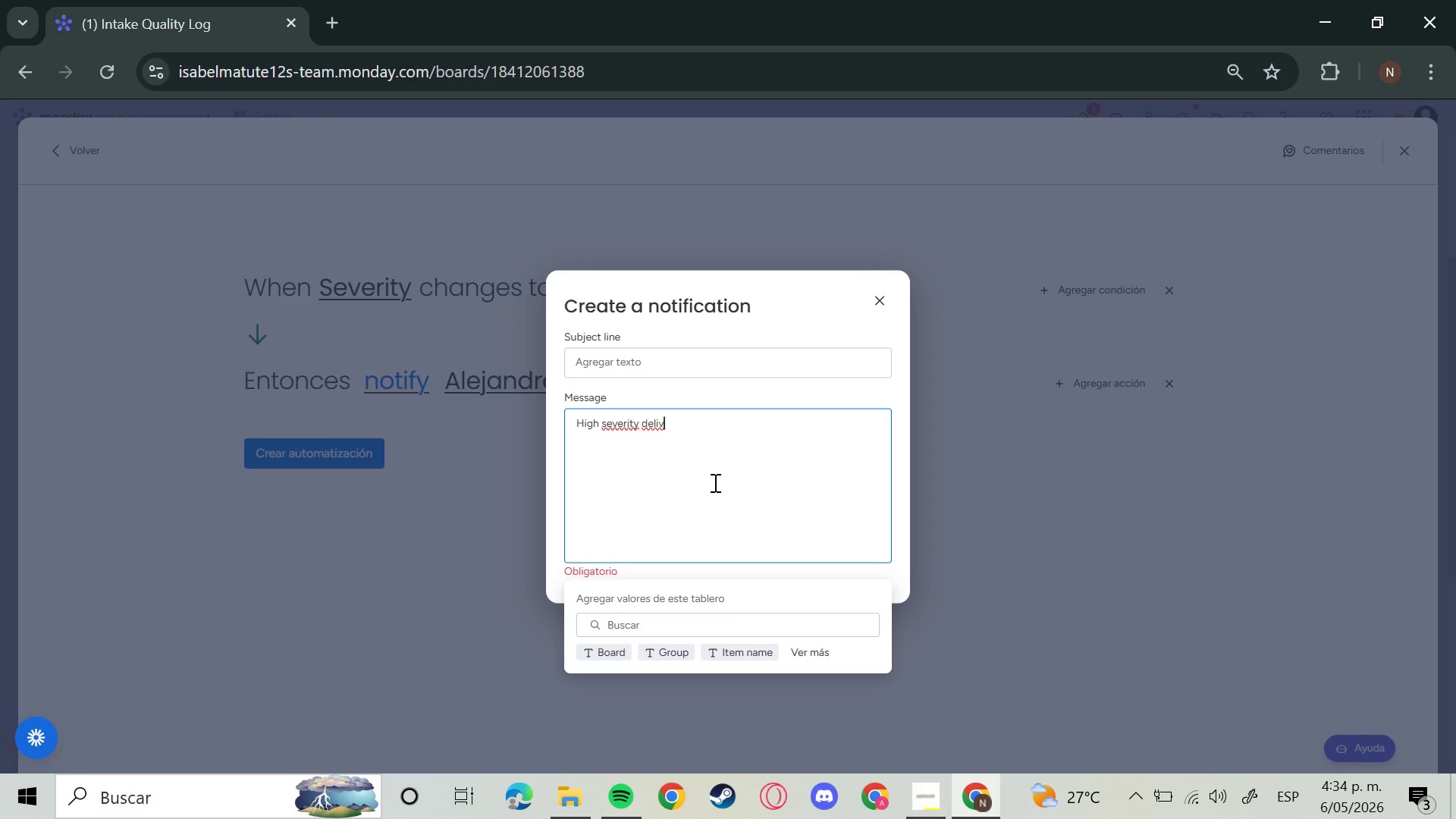 
type(ver)
 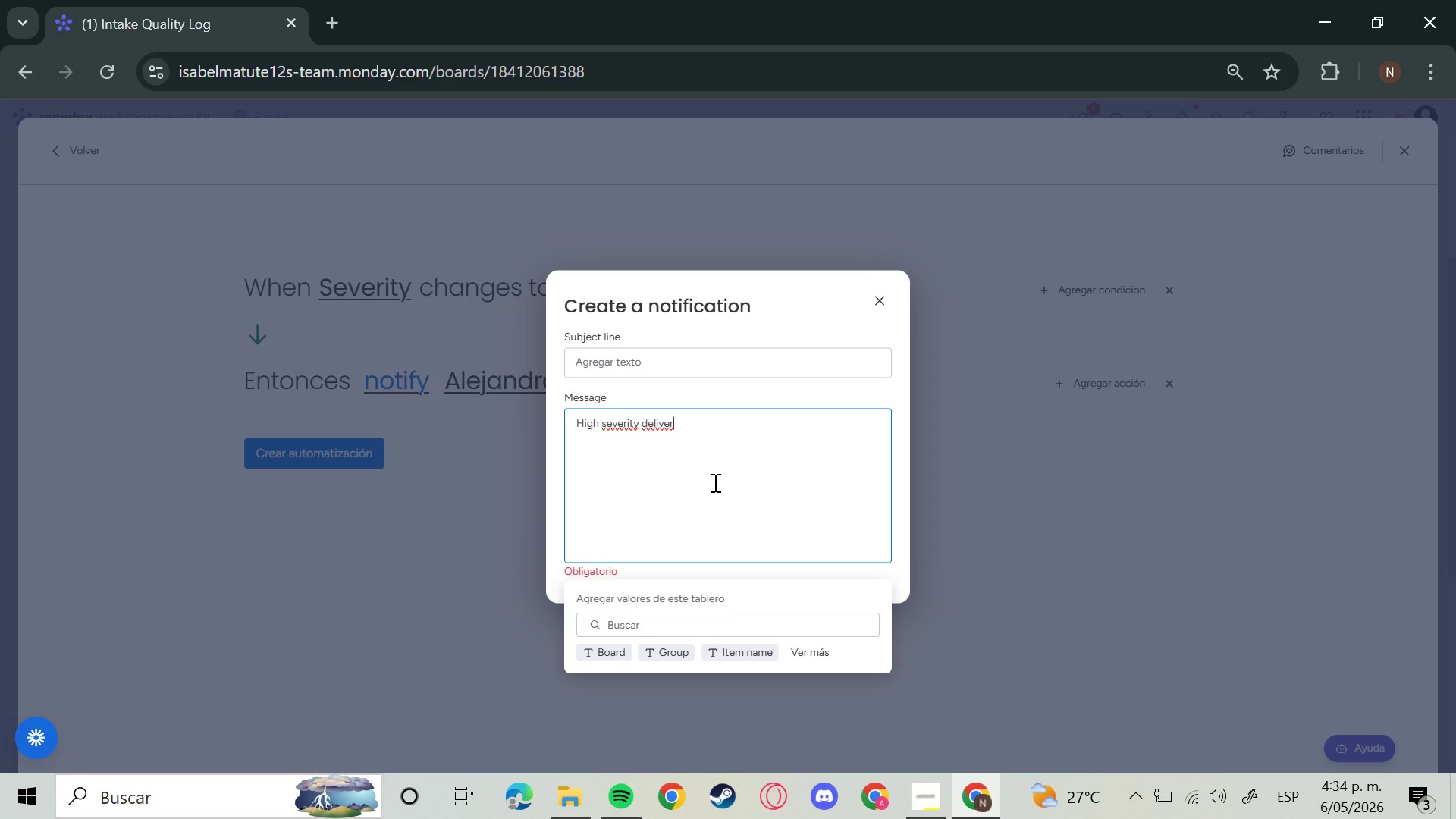 
key(Y)
 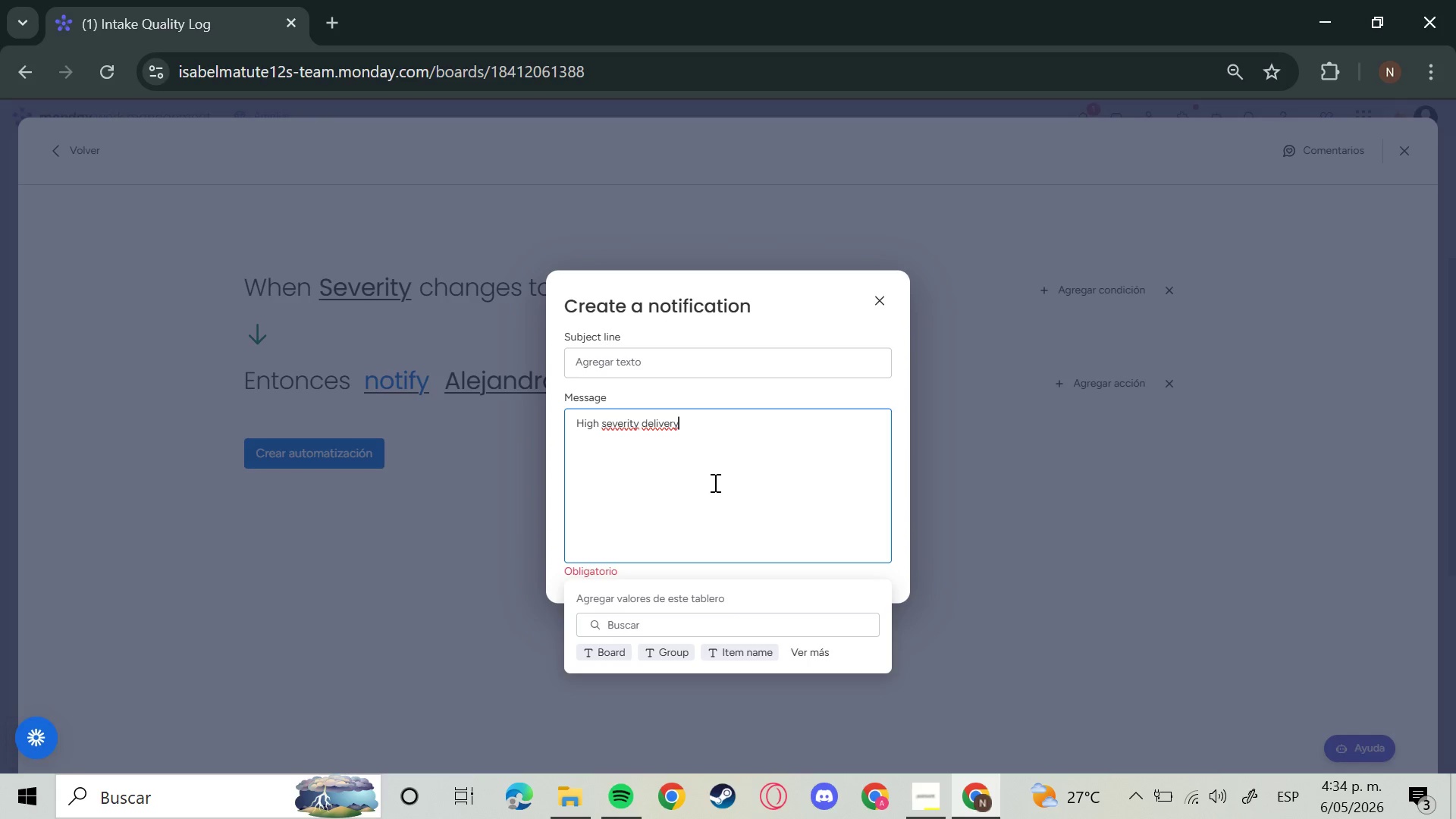 
type( issue reported. Please revei)
key(Backspace)
key(Backspace)
type(ew)
key(Backspace)
key(Backspace)
type(iew)
 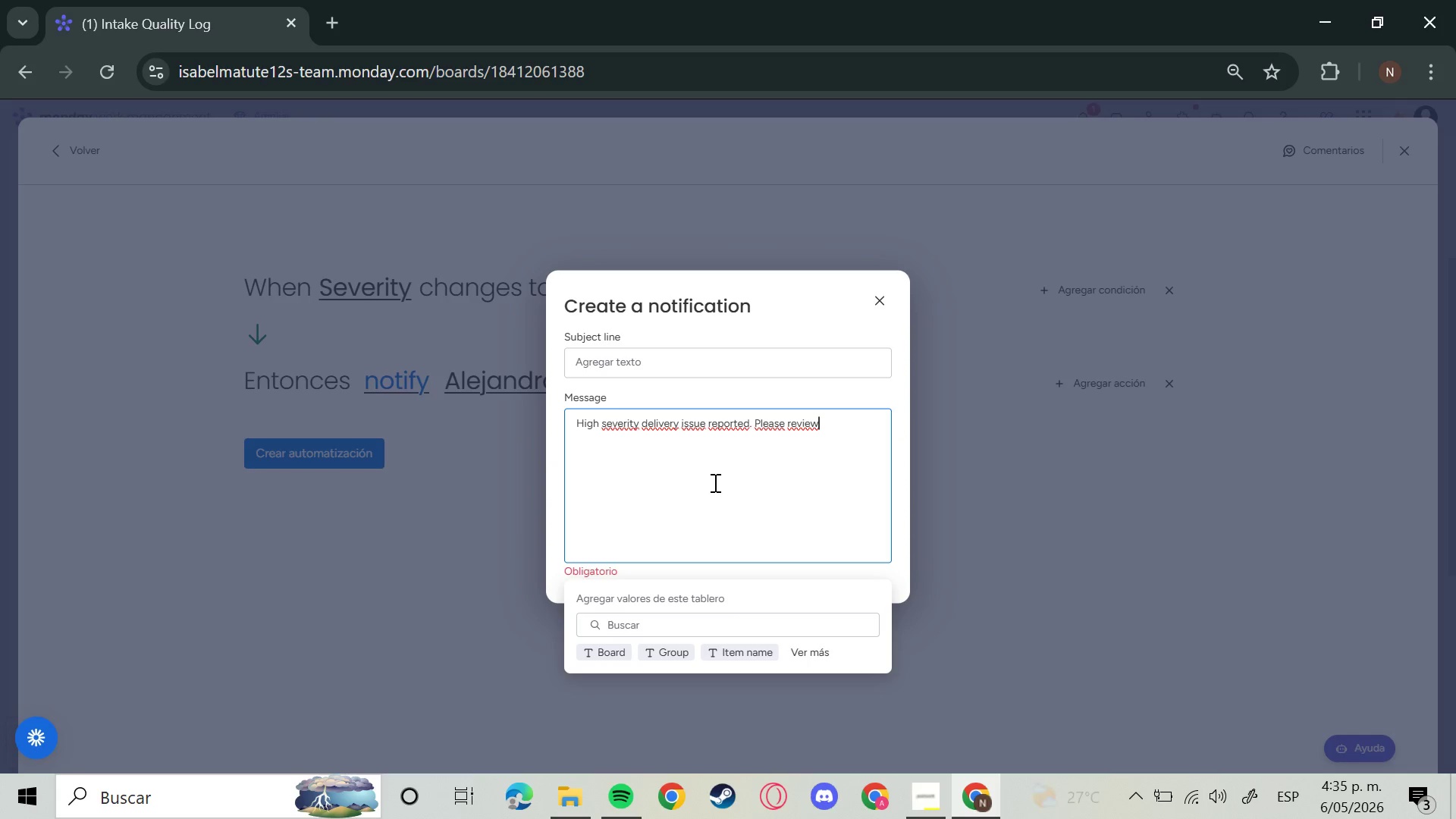 
wait(32.8)
 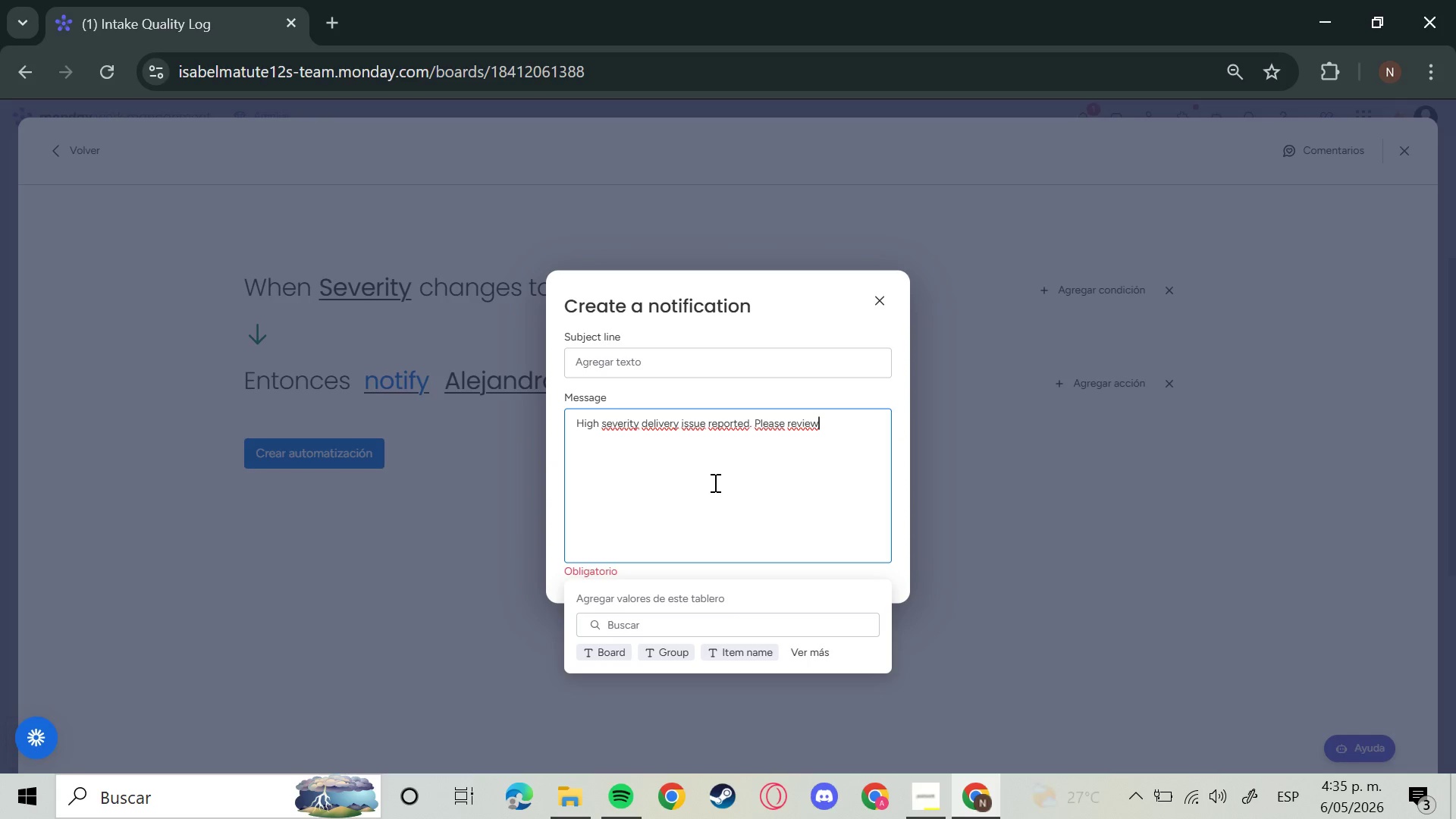 
type( vendor )
key(Backspace)
type(, )
 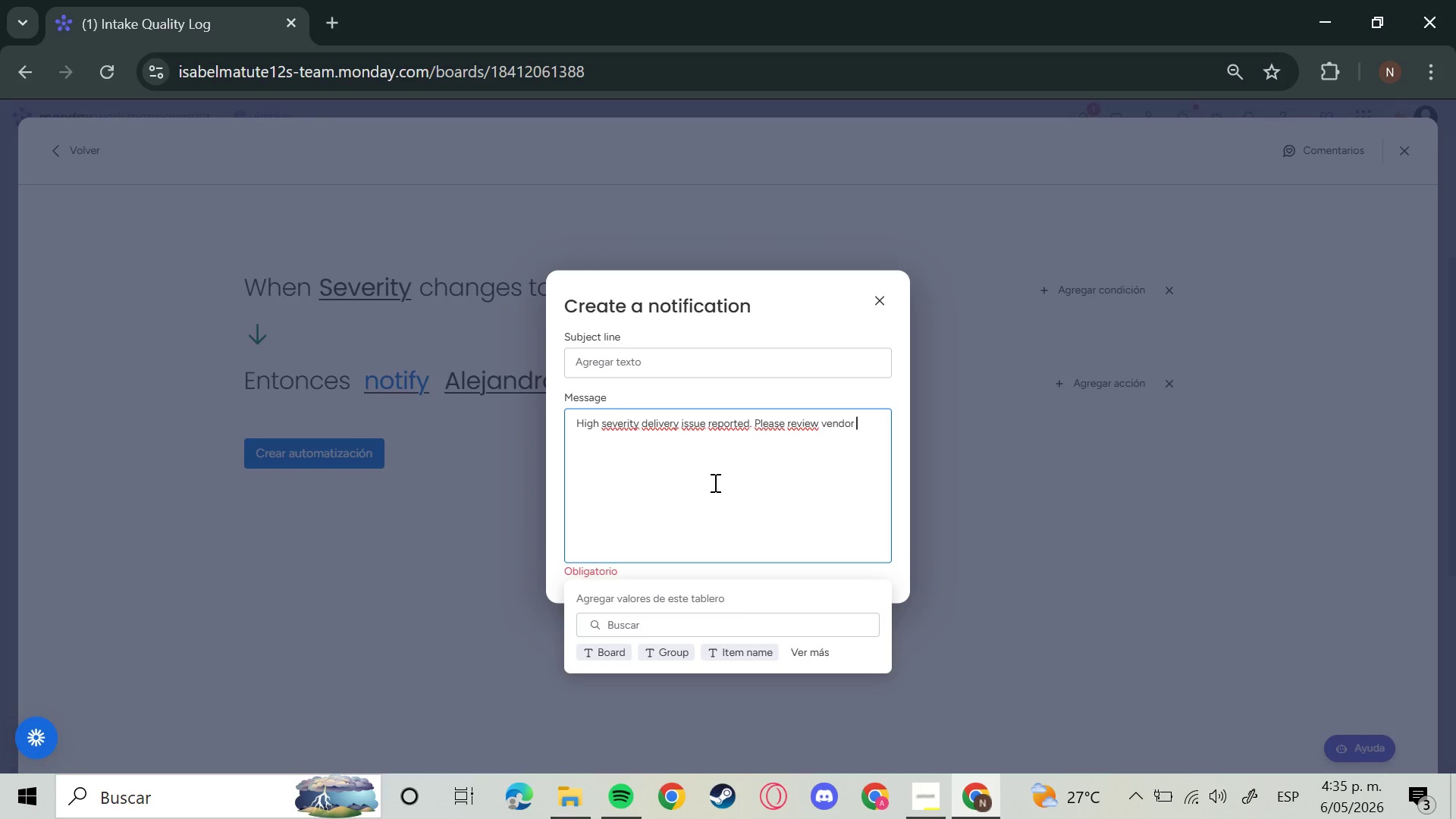 
wait(5.28)
 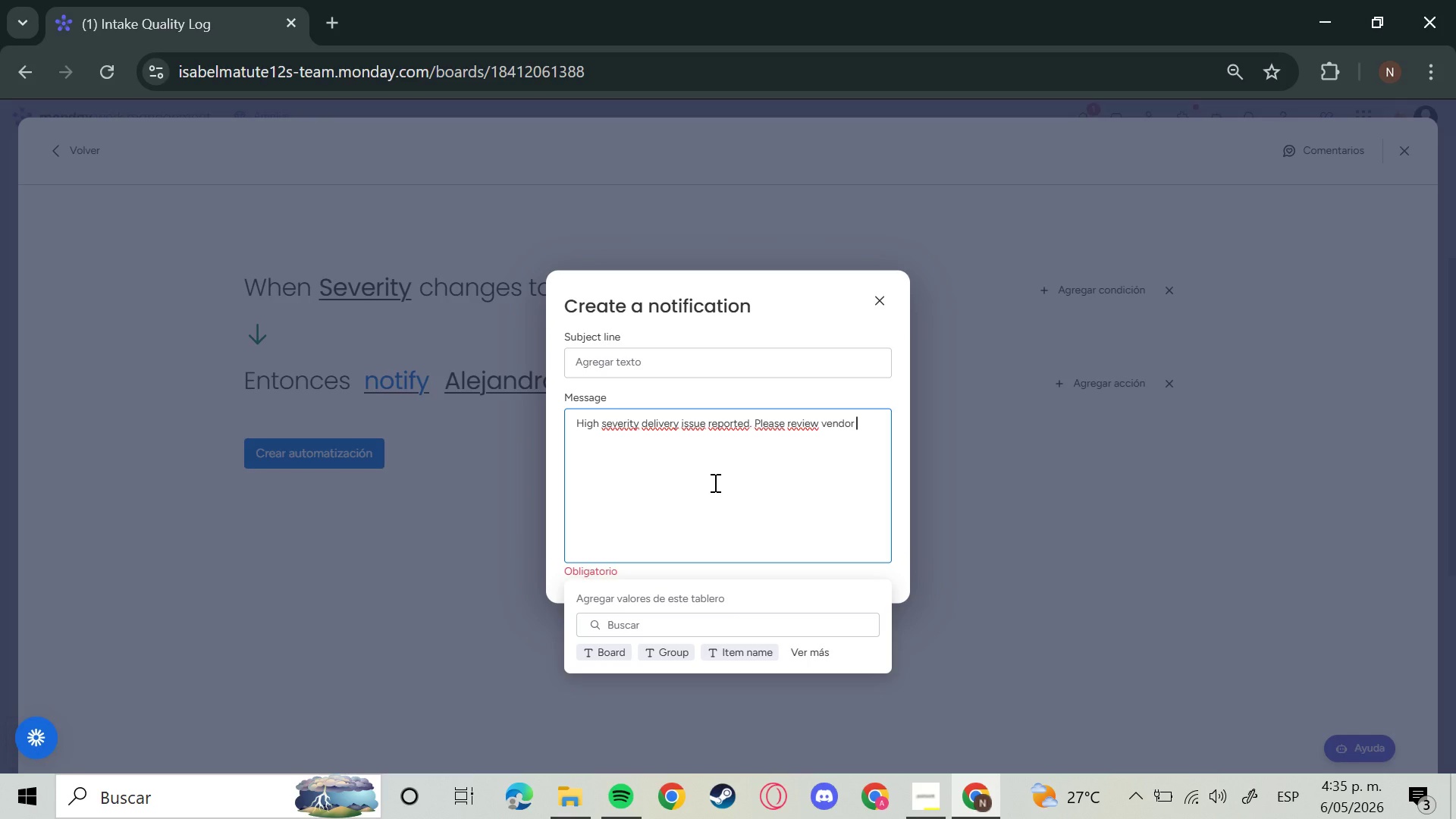 
type(ite)
 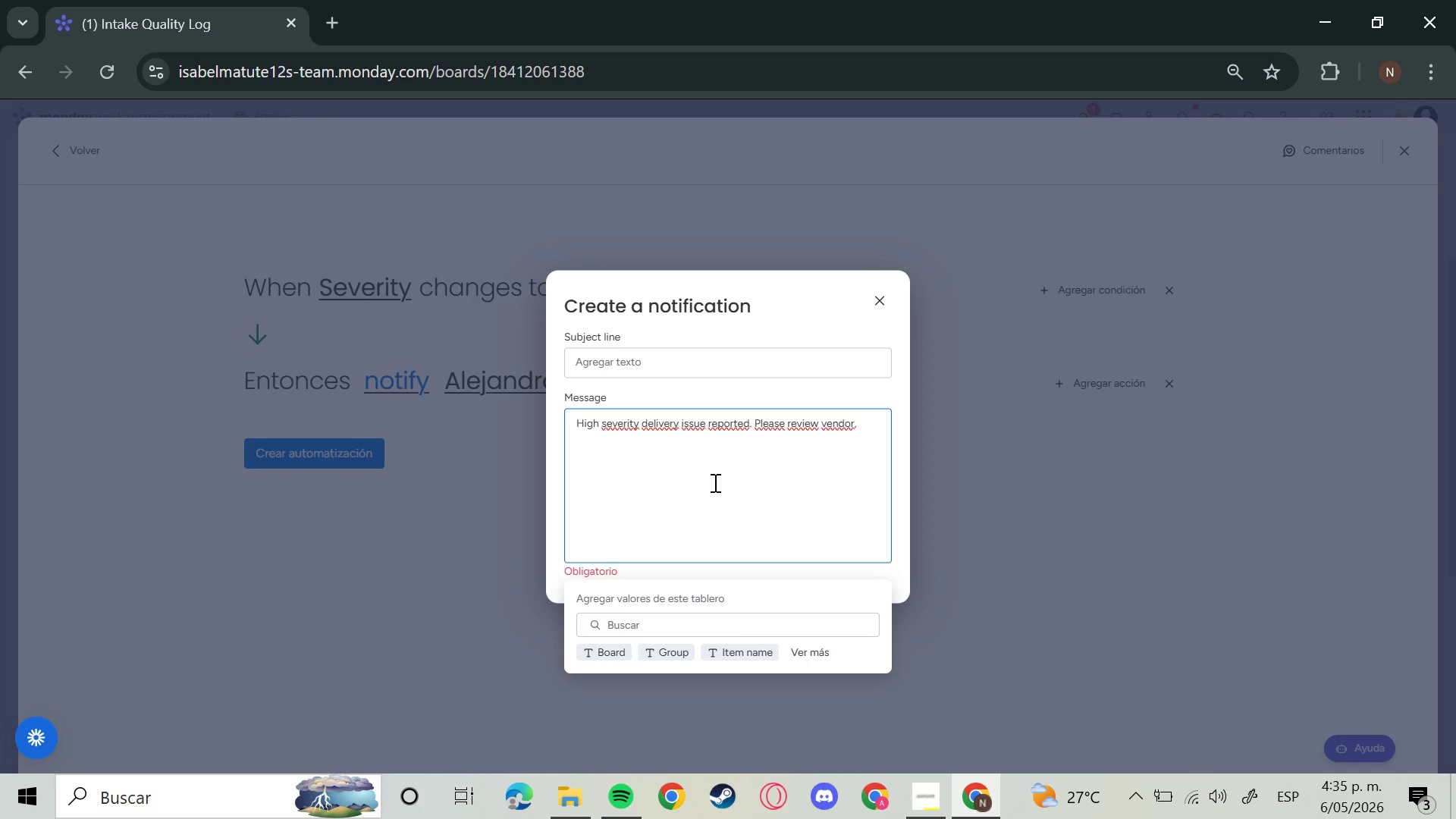 
key(M)
 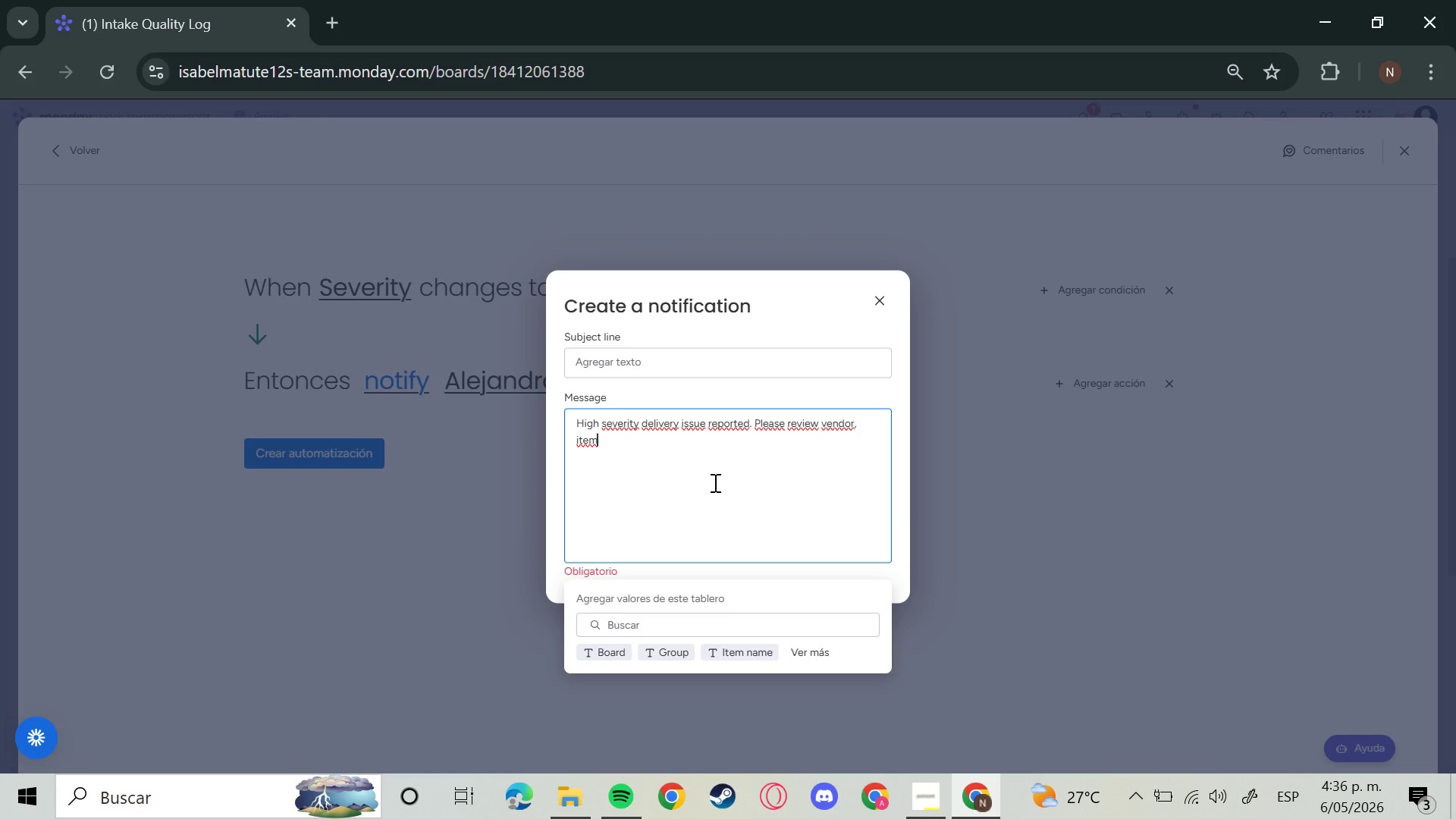 
wait(28.91)
 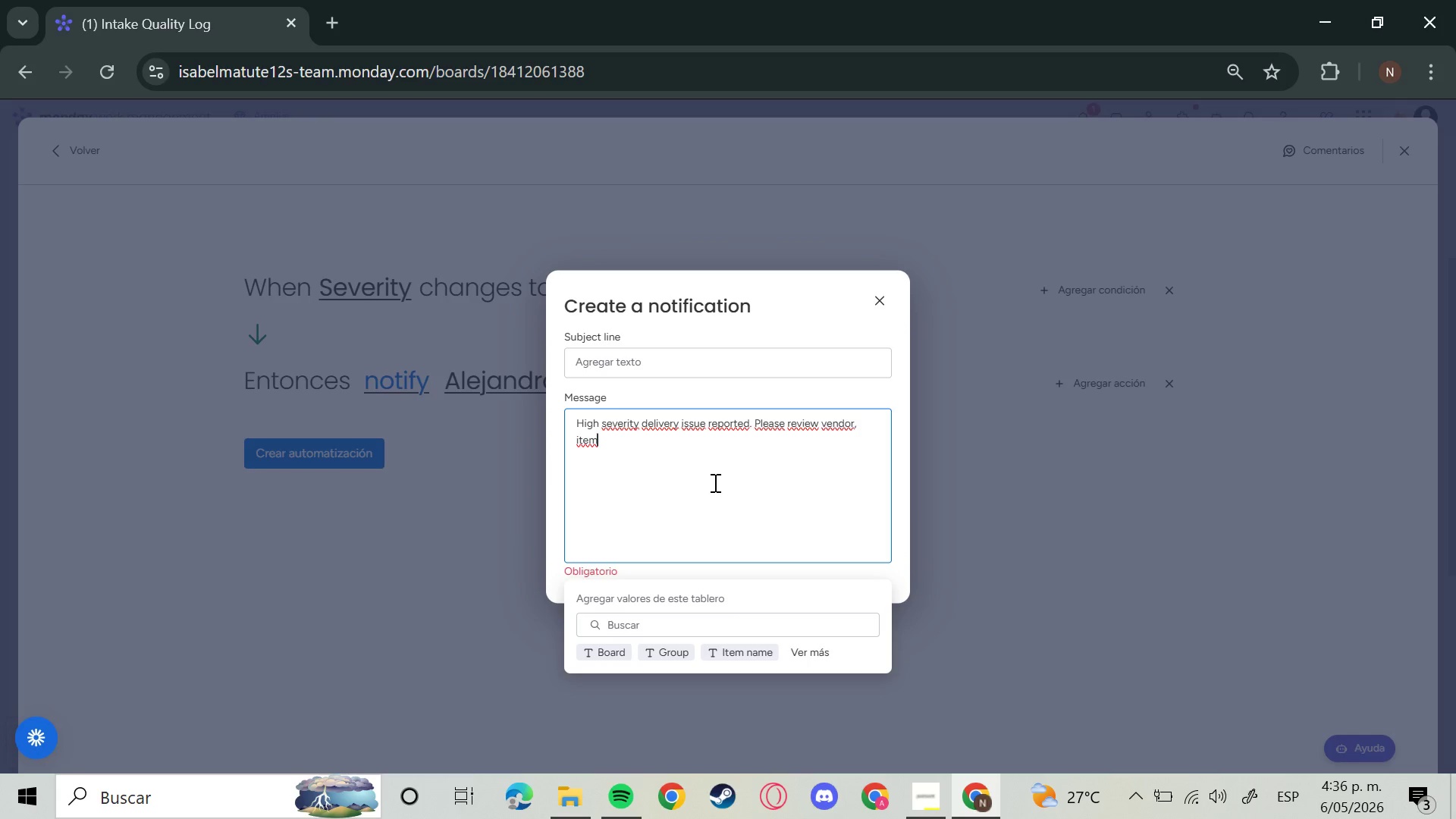 
type(, adn resolution status immediately)
 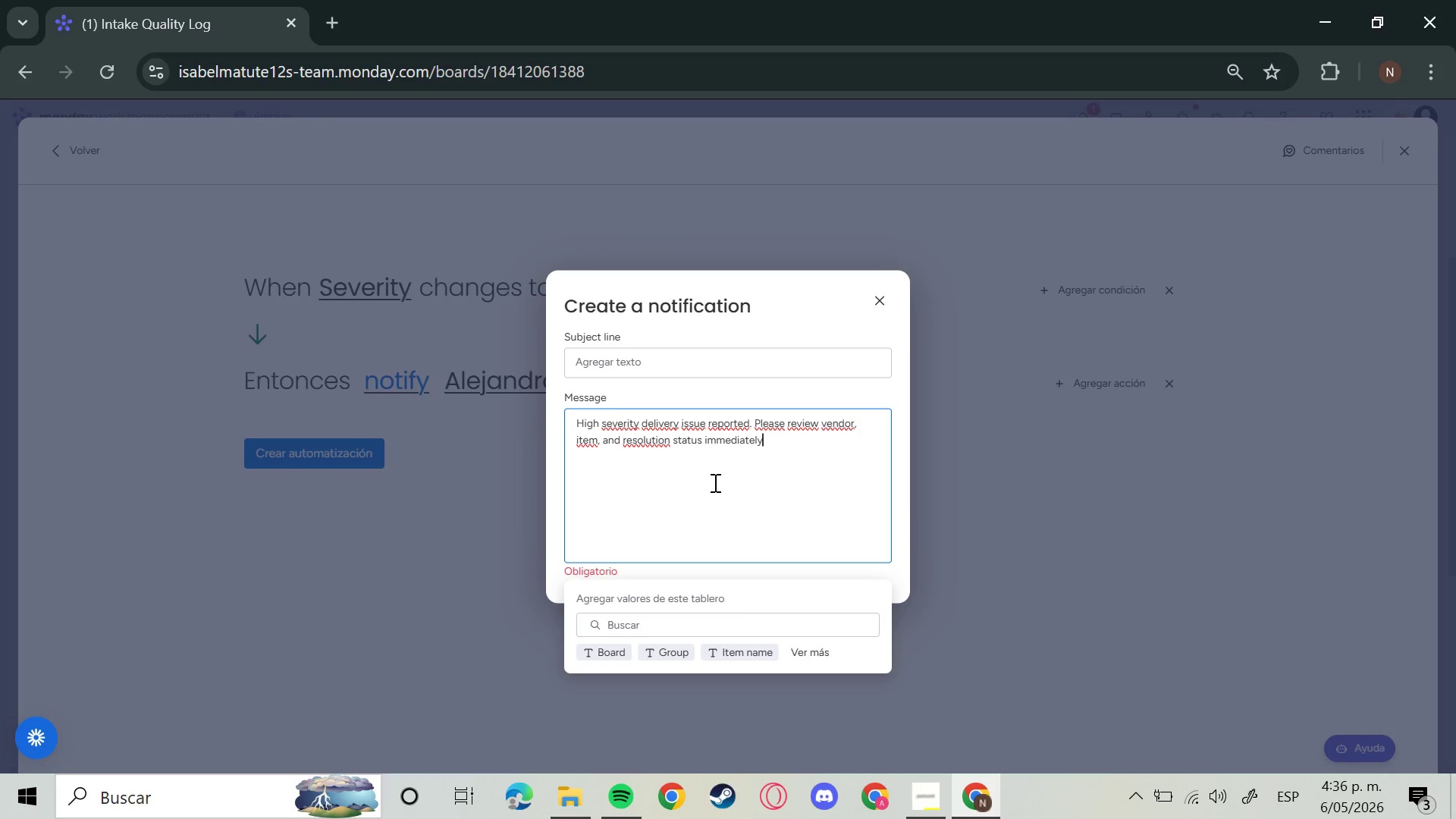 
key(Enter)
 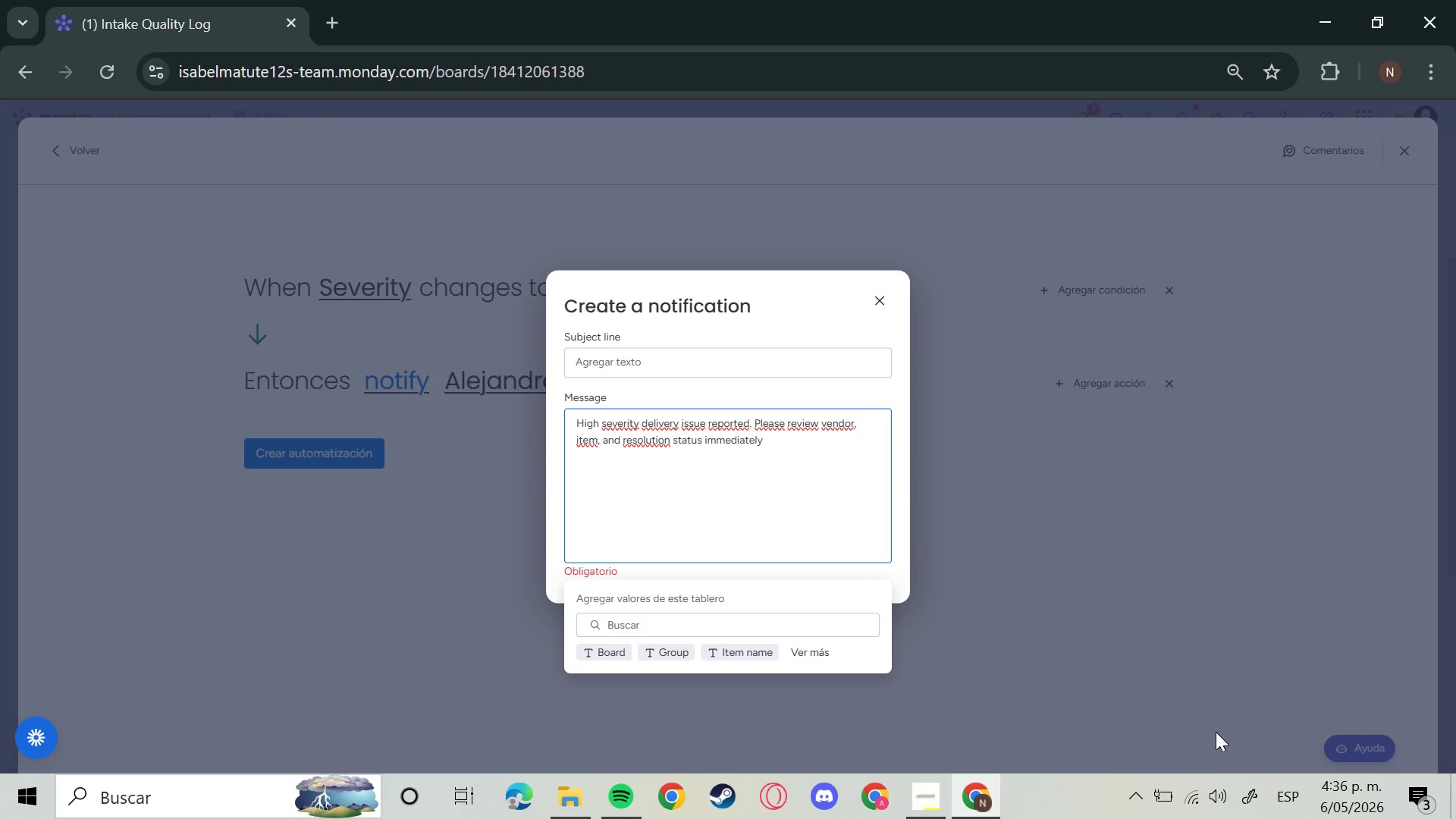 
left_click_drag(start_coordinate=[1163, 541], to_coordinate=[1149, 566])
 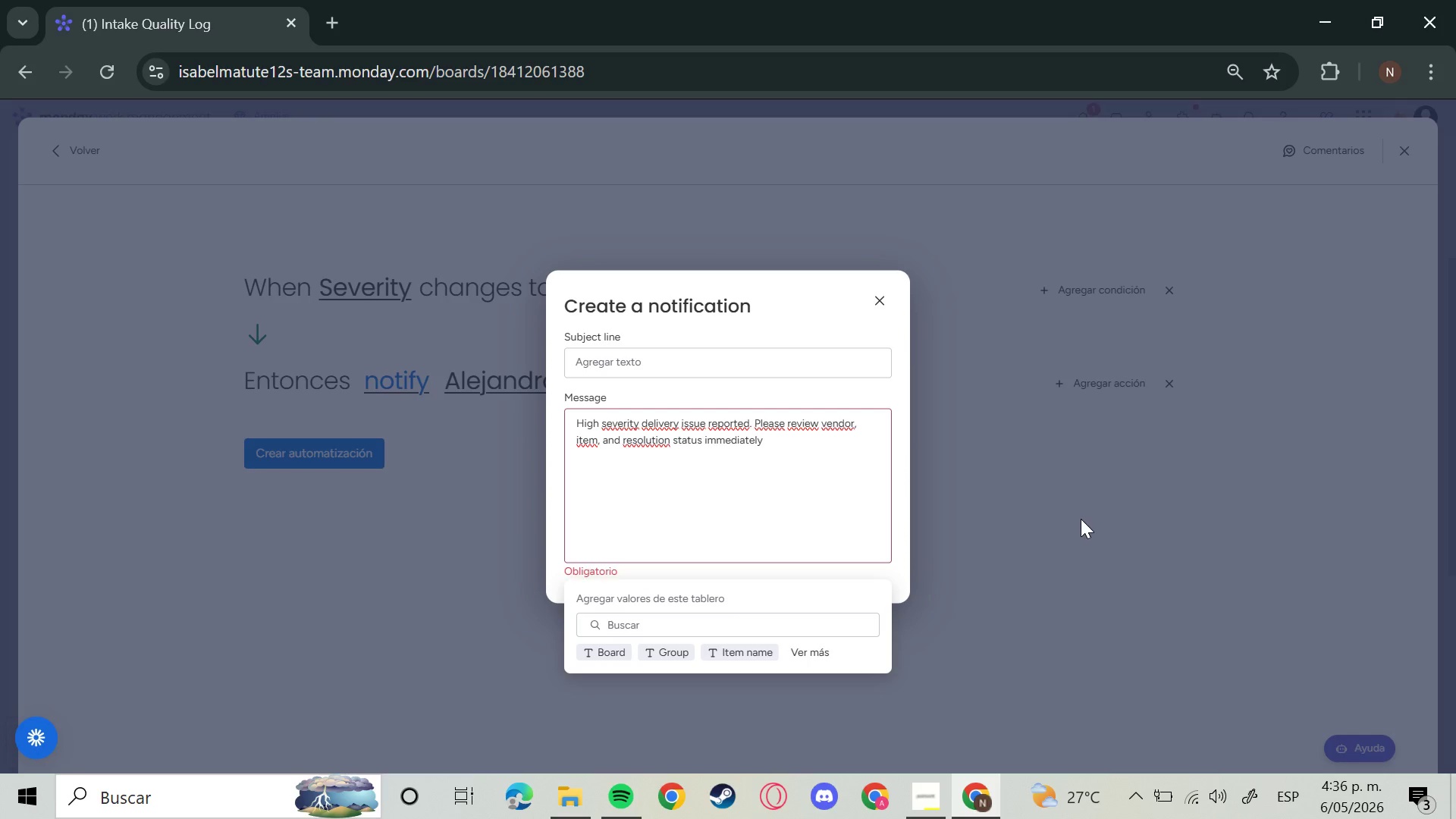 
left_click([1081, 519])
 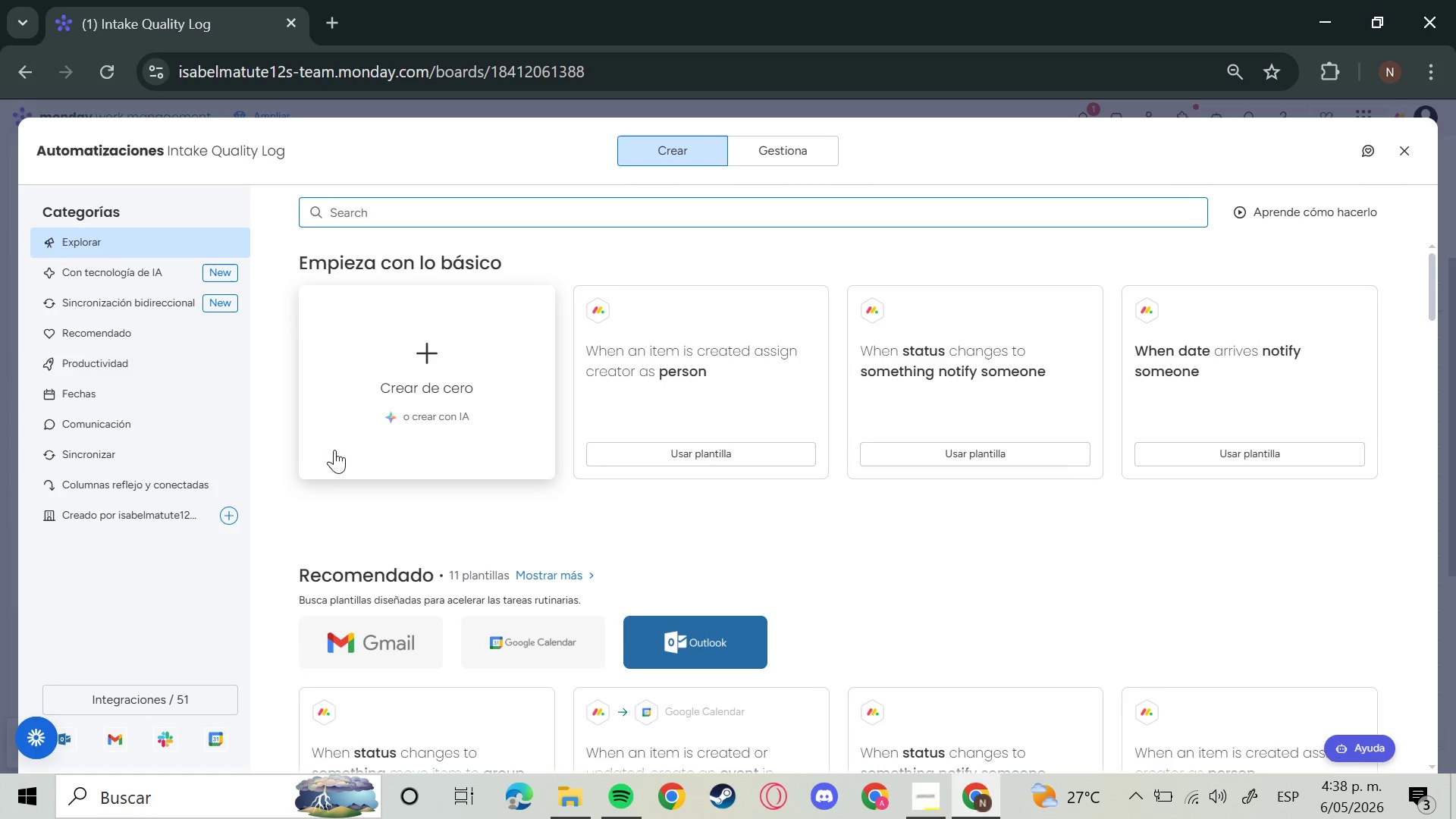 
wait(105.36)
 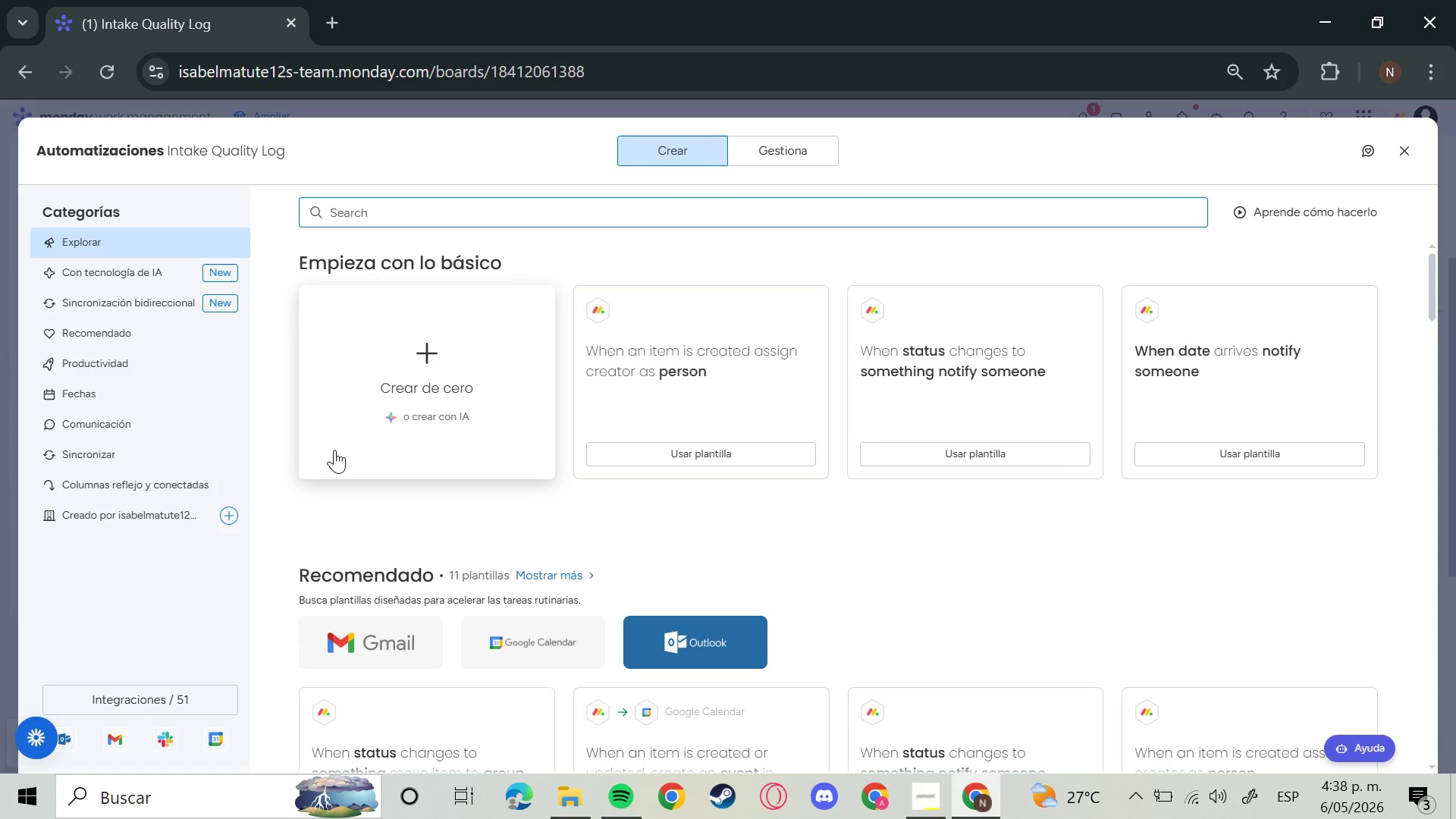 
left_click([334, 450])
 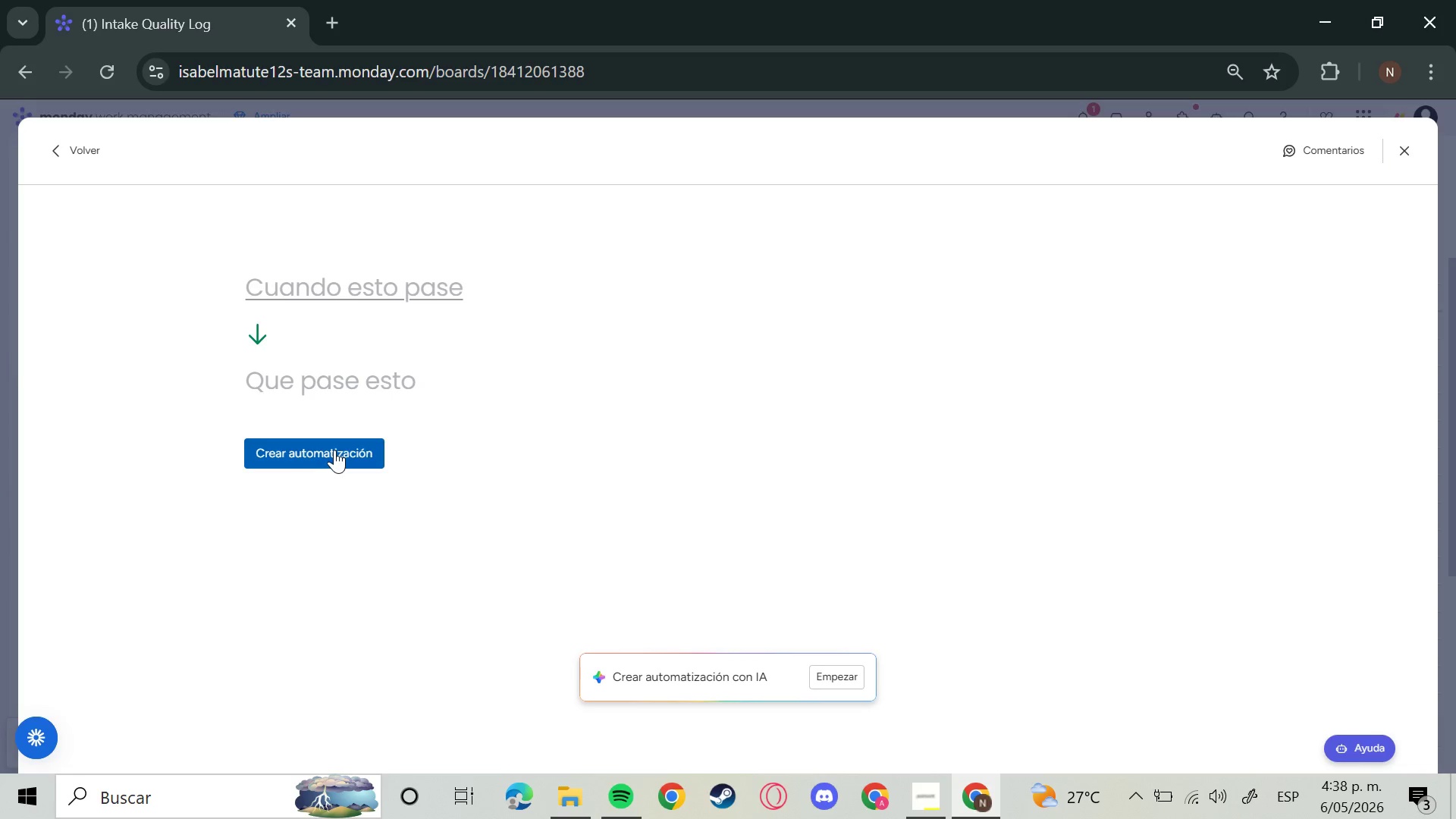 
wait(12.28)
 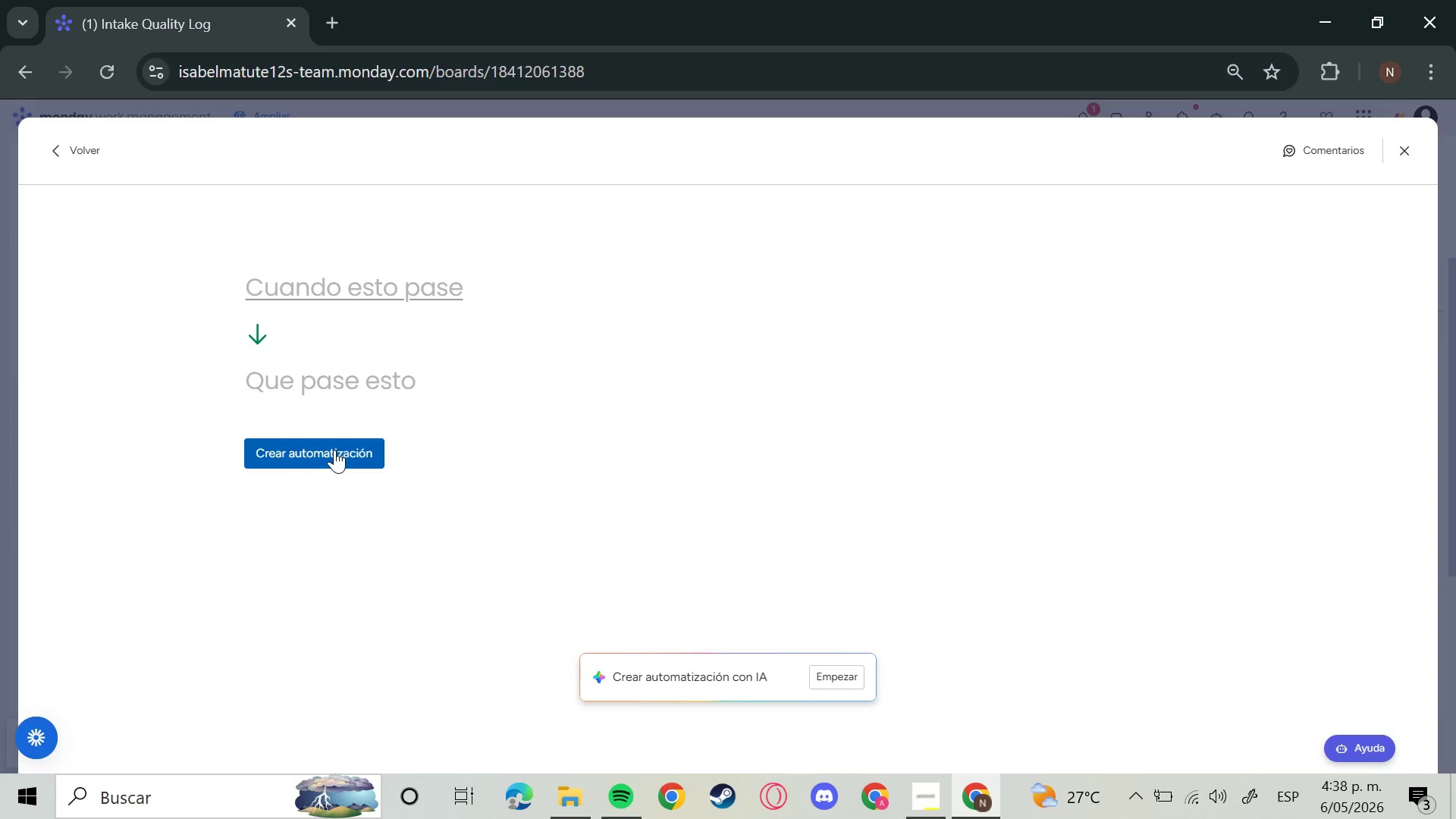 
left_click([319, 290])
 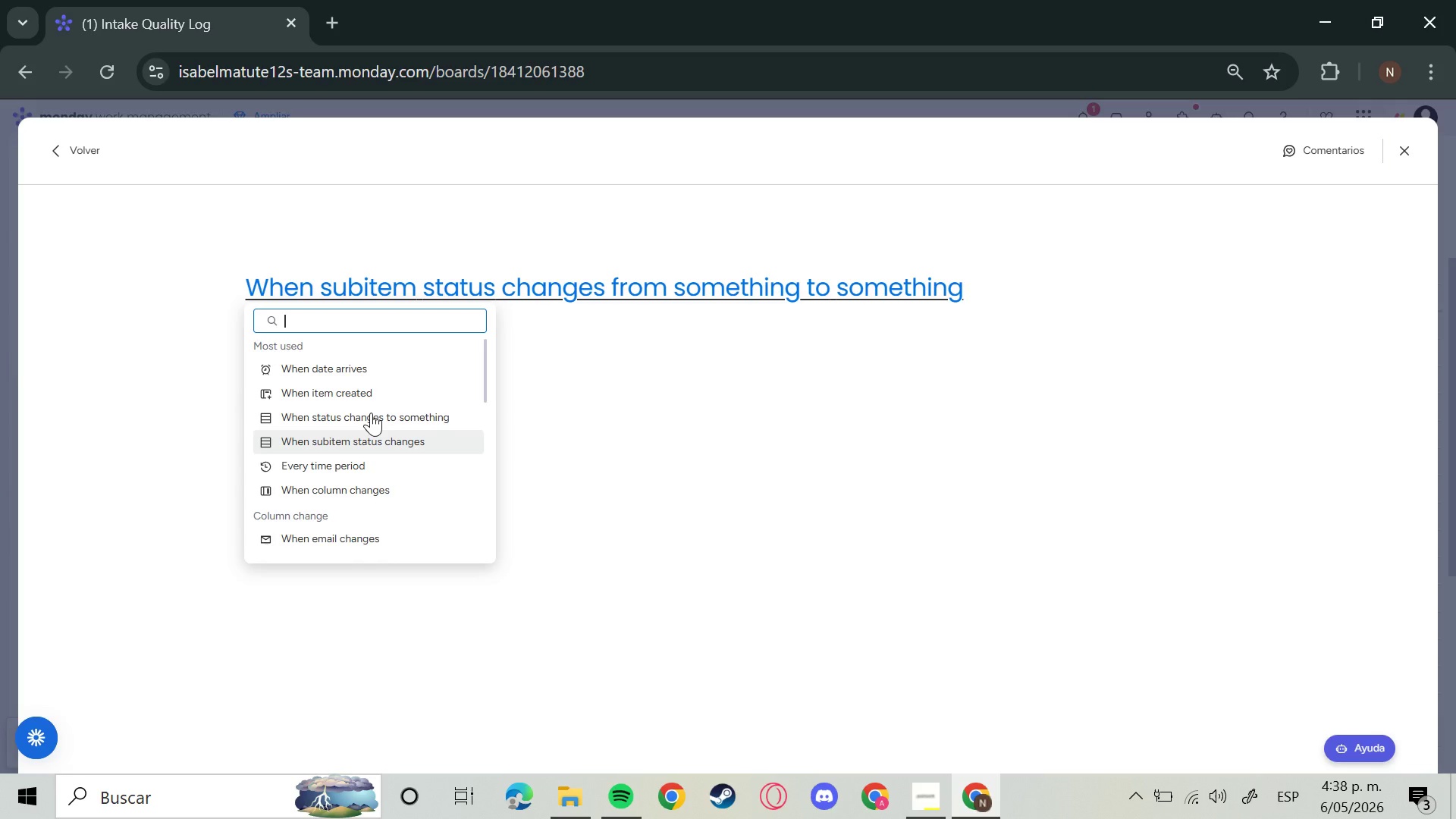 
wait(19.52)
 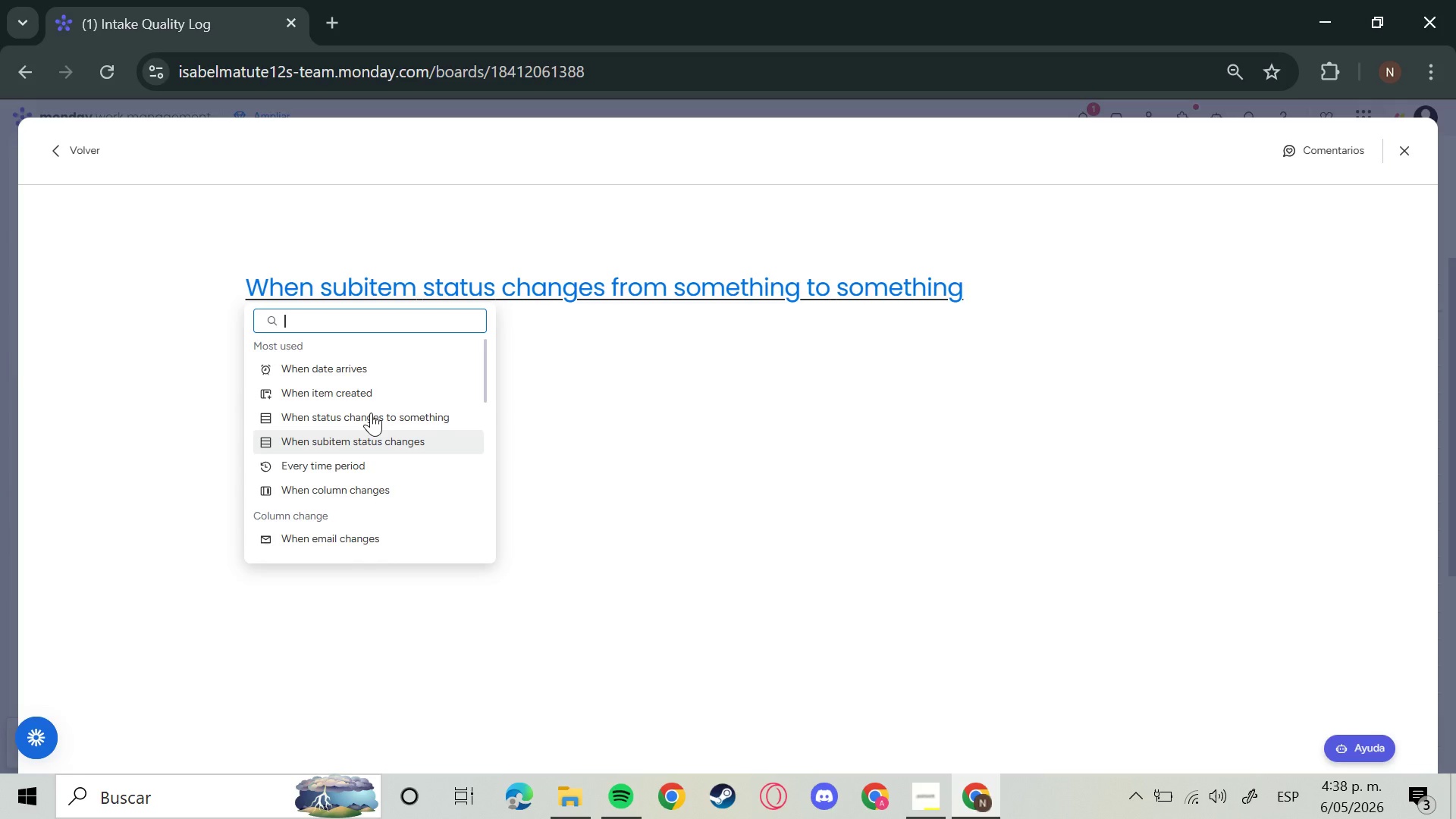 
left_click([371, 413])
 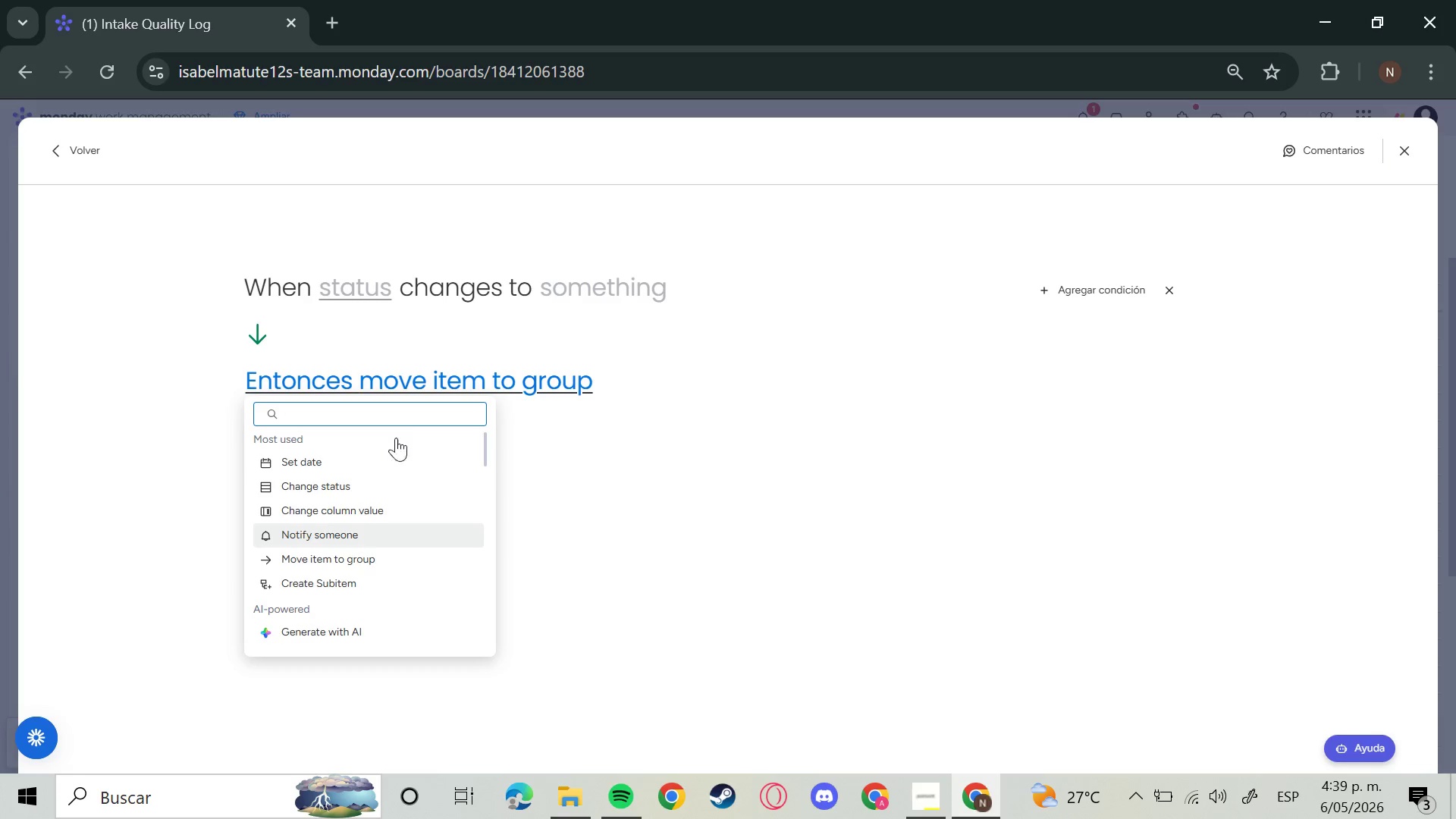 
wait(22.81)
 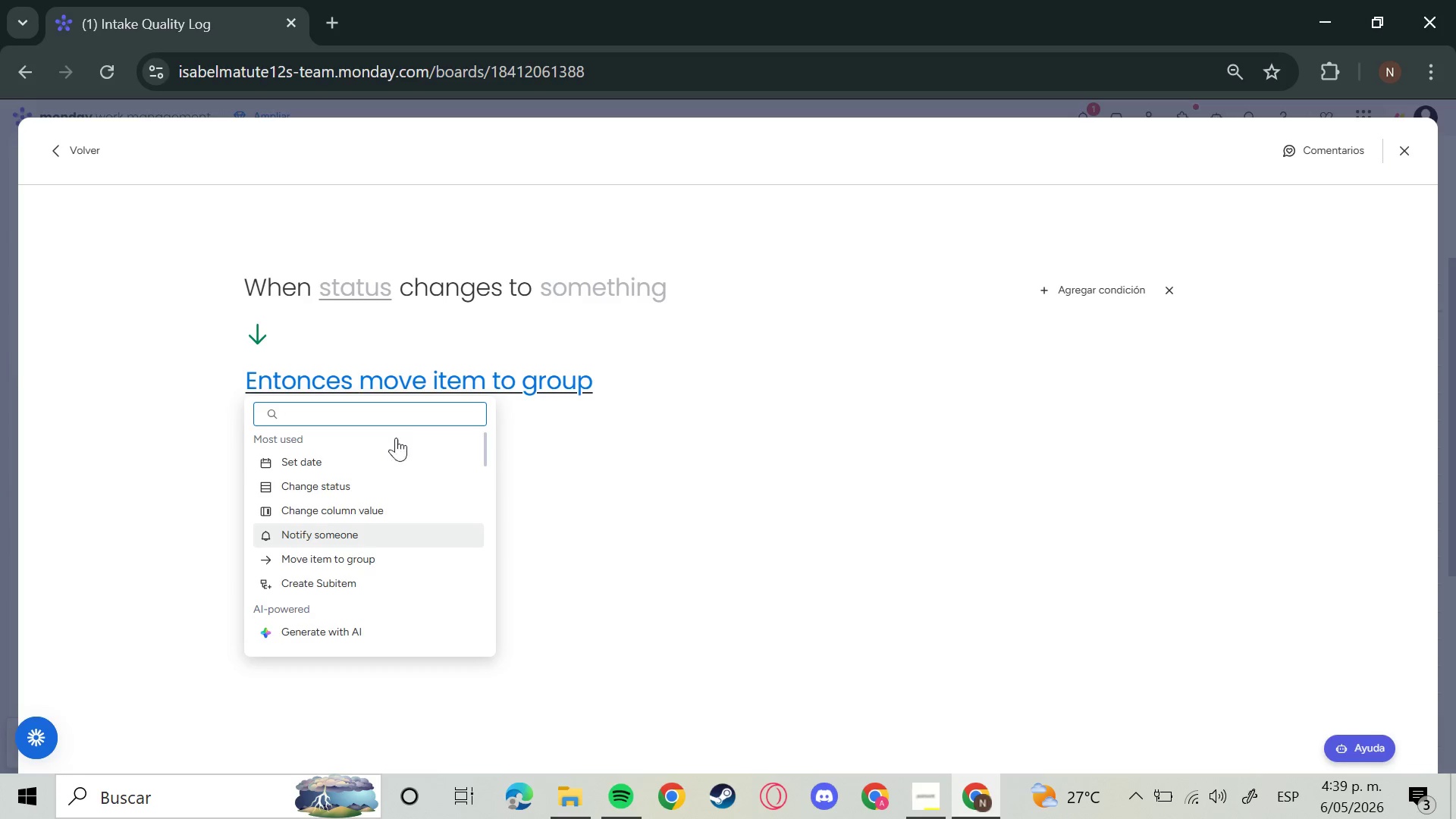 
type(assig)
 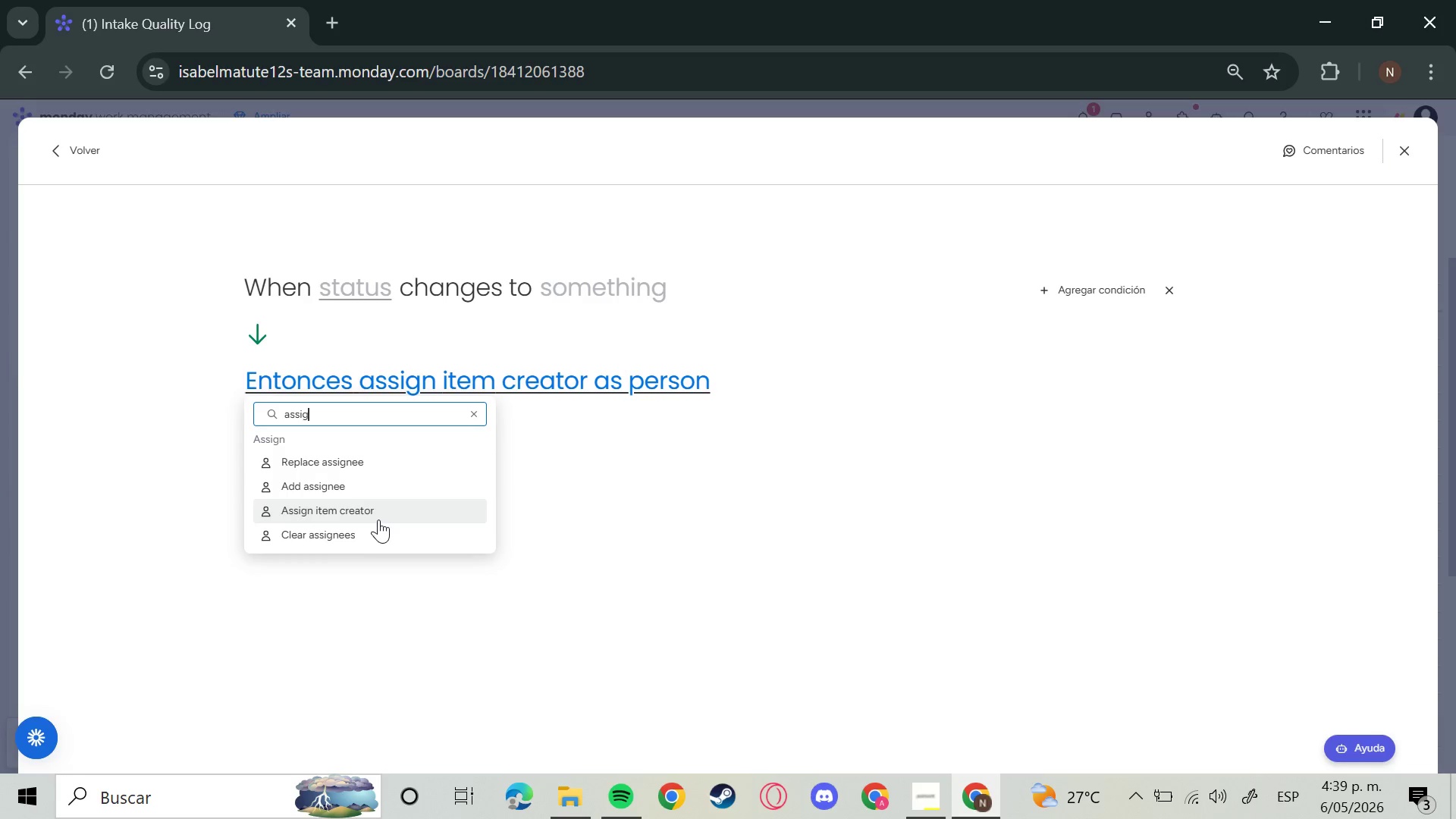 
wait(6.17)
 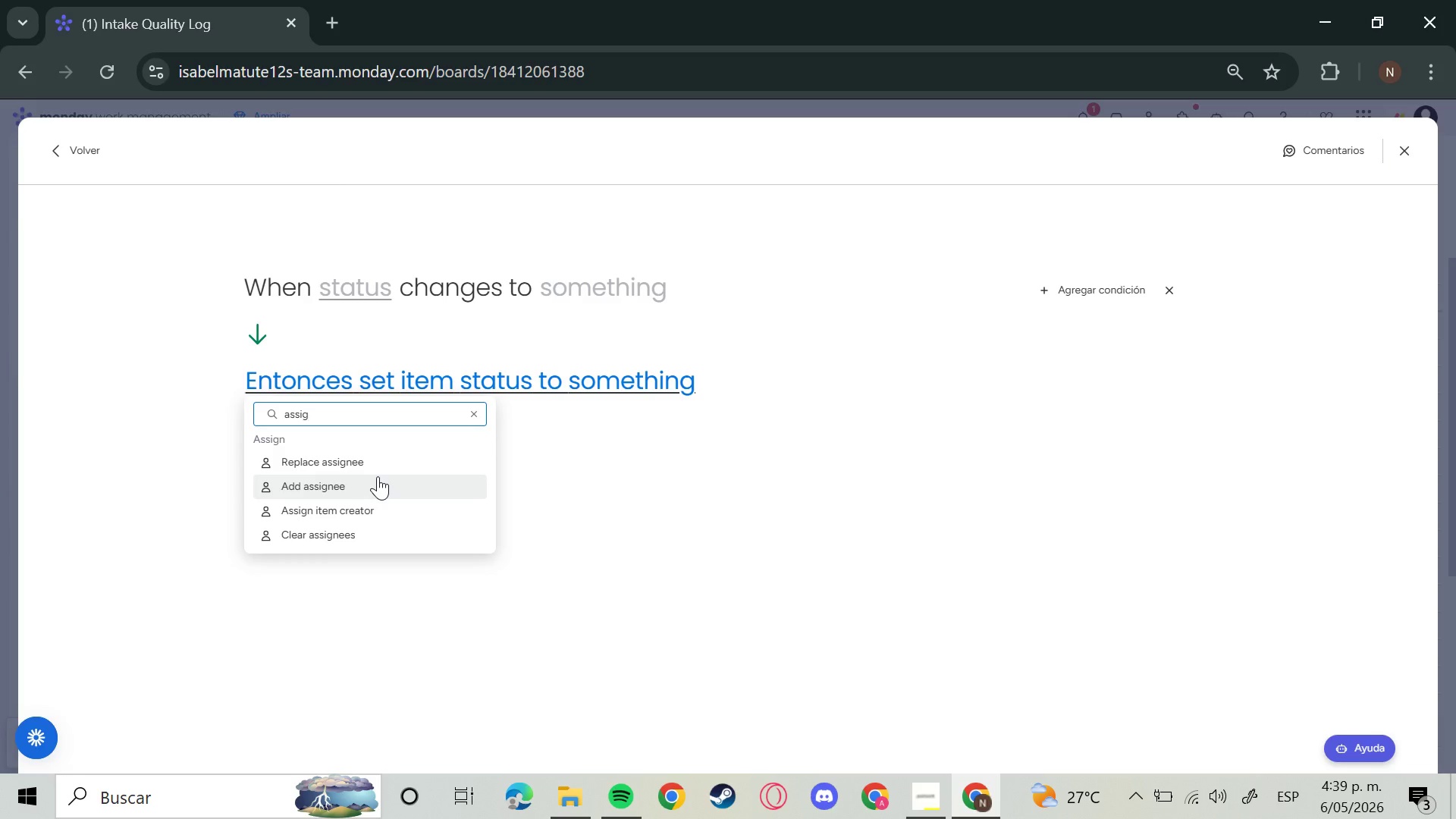 
left_click([378, 485])
 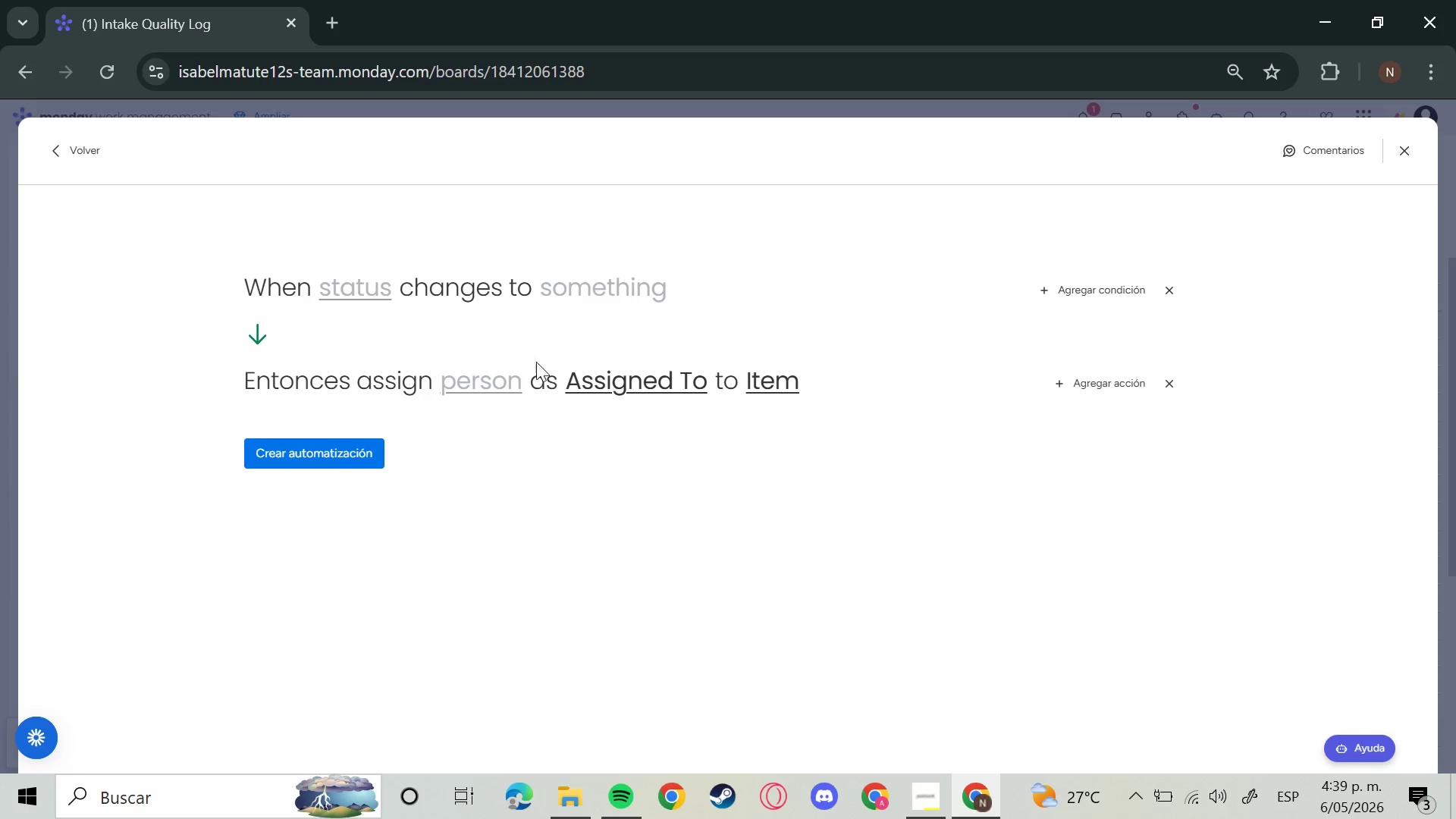 
left_click([589, 394])
 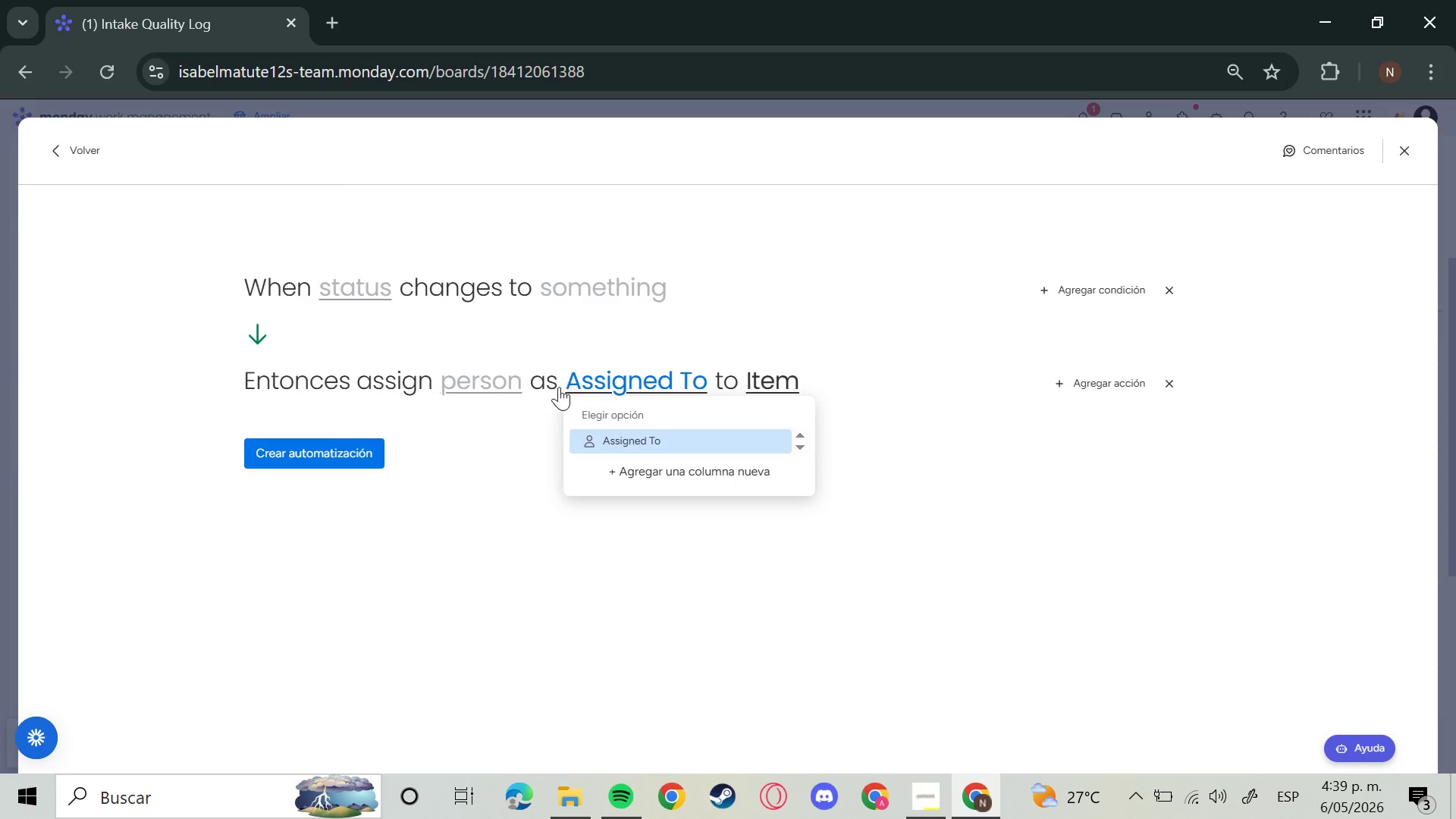 
left_click([497, 388])
 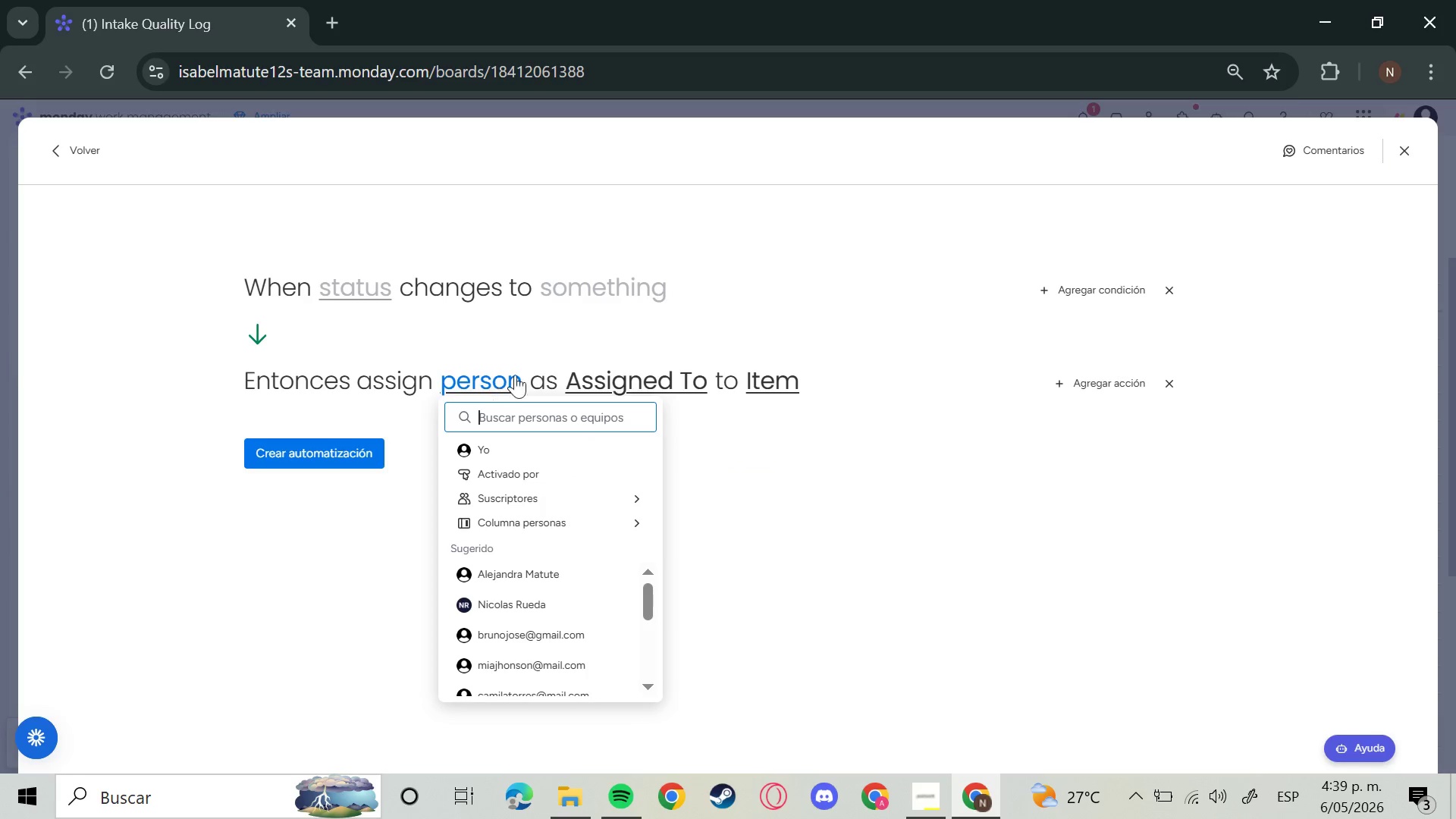 
wait(5.49)
 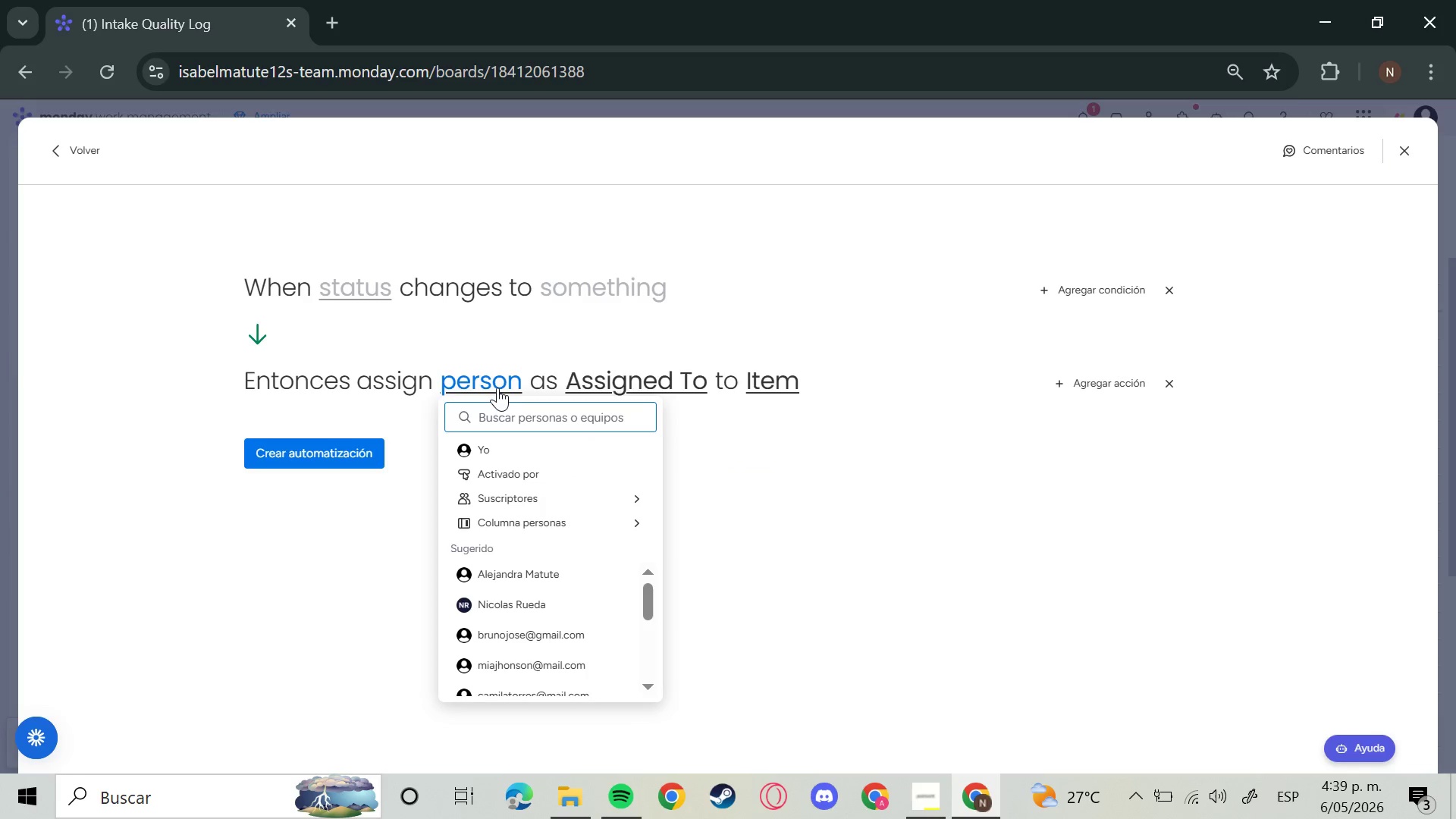 
left_click([606, 295])
 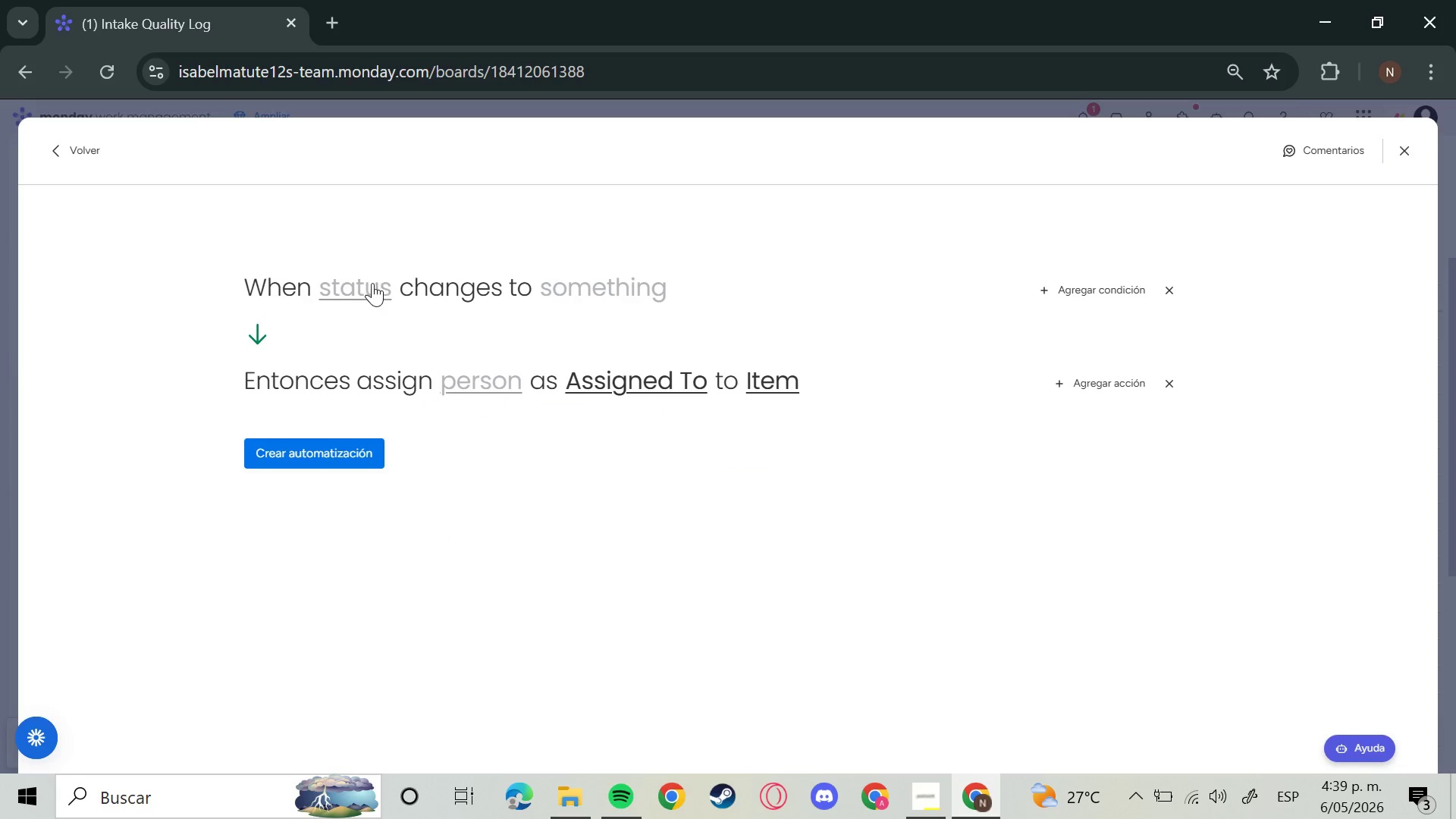 
left_click([372, 283])
 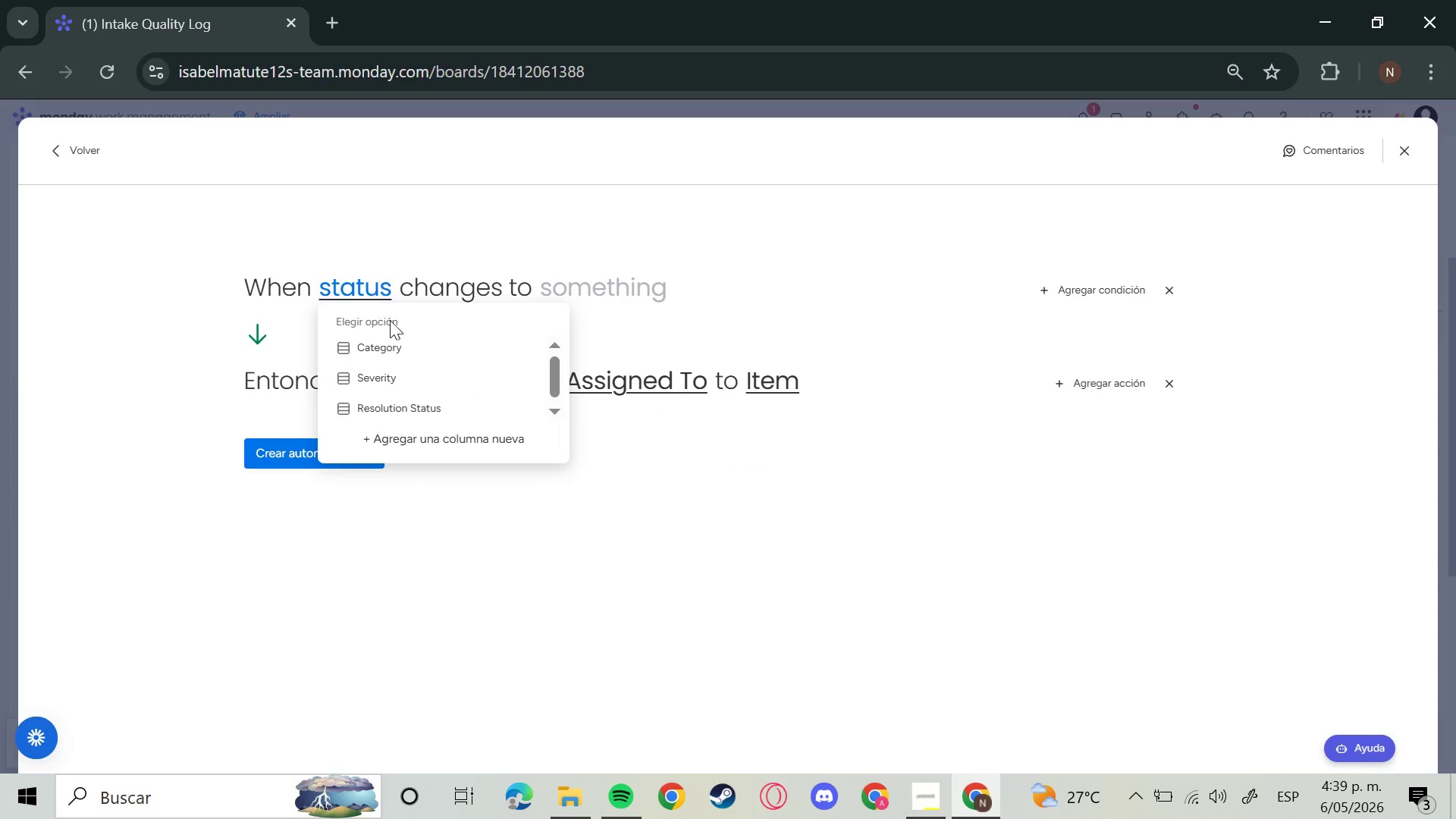 
left_click([399, 337])
 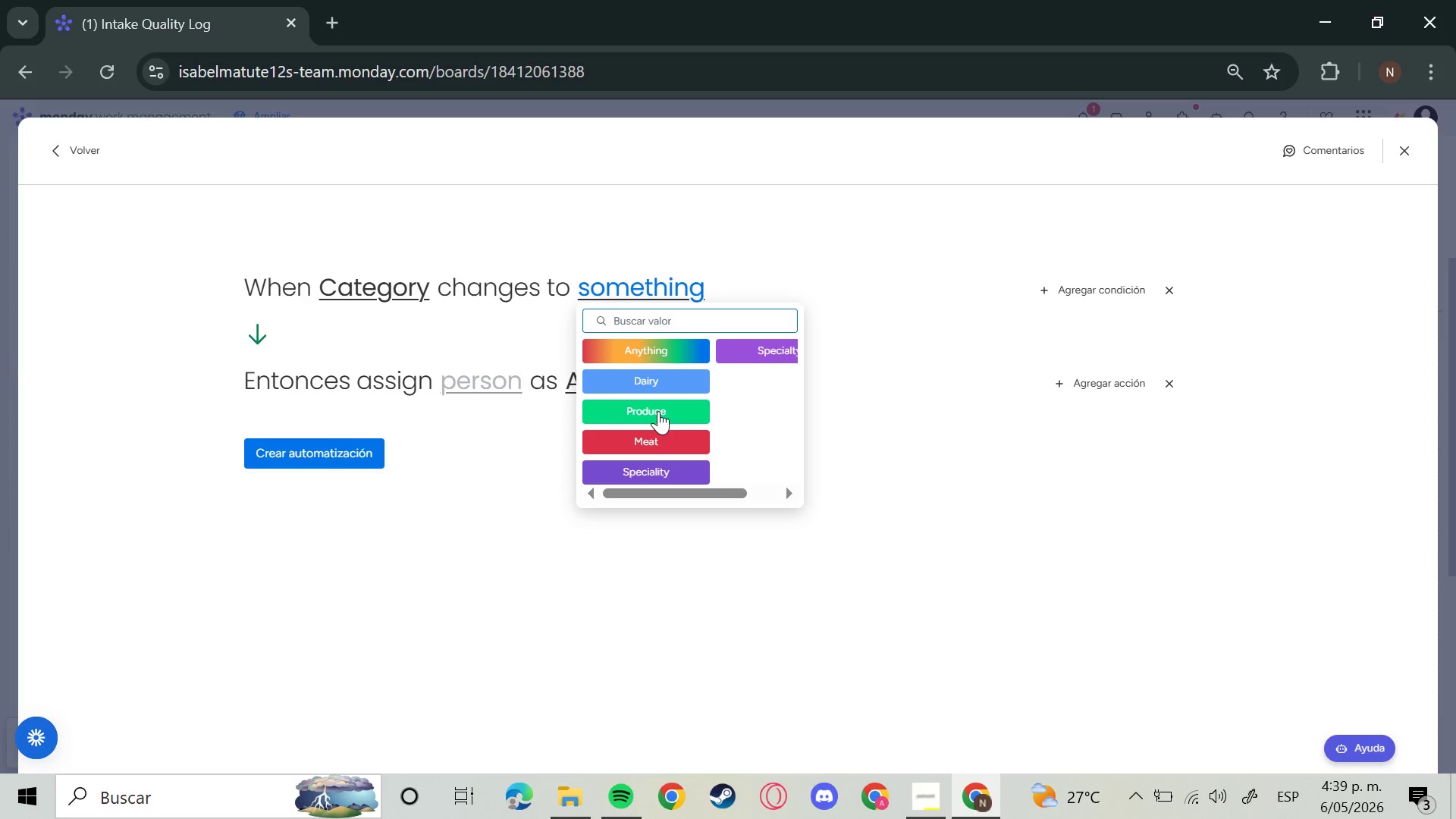 
wait(8.28)
 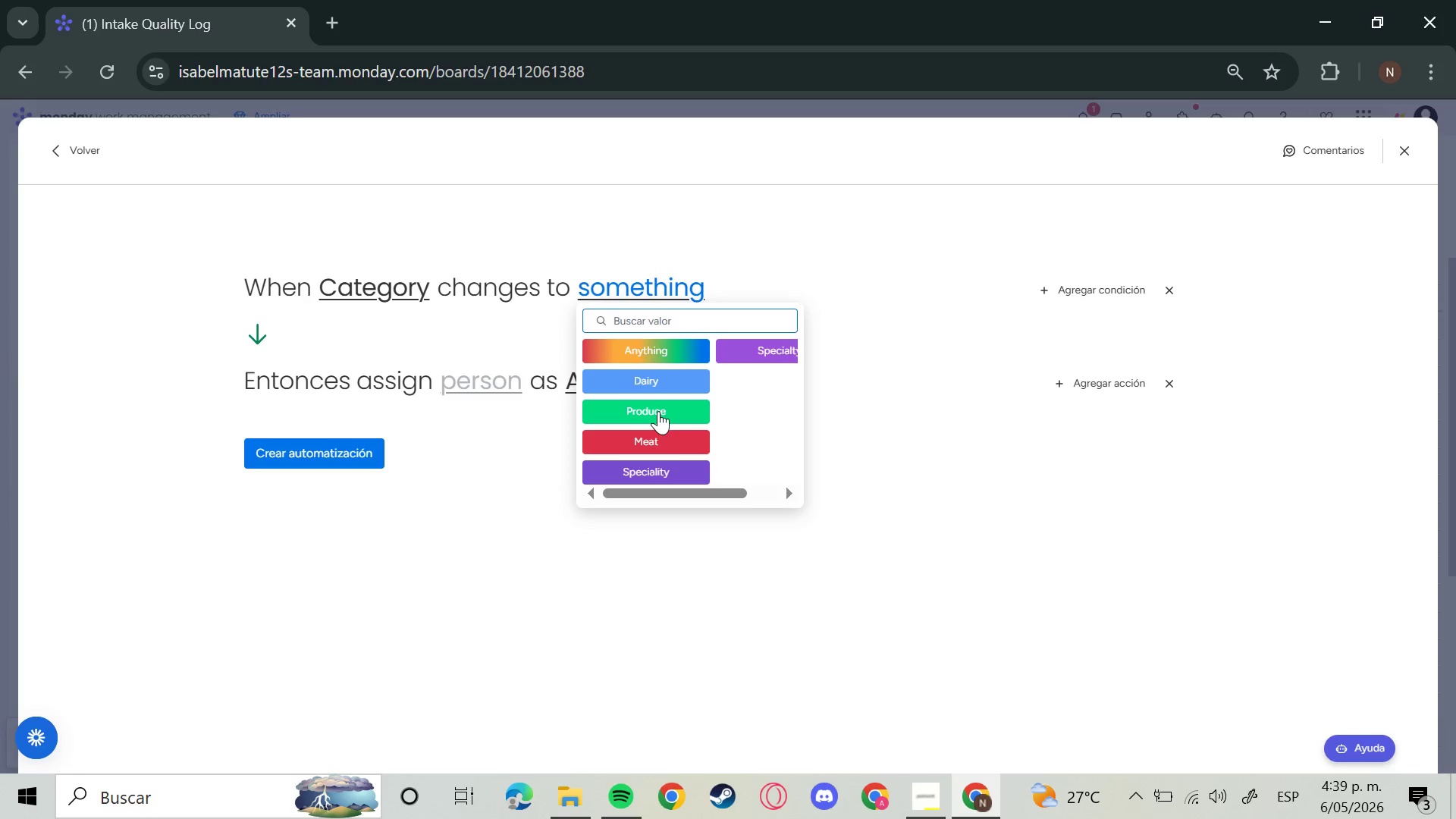 
left_click([691, 407])
 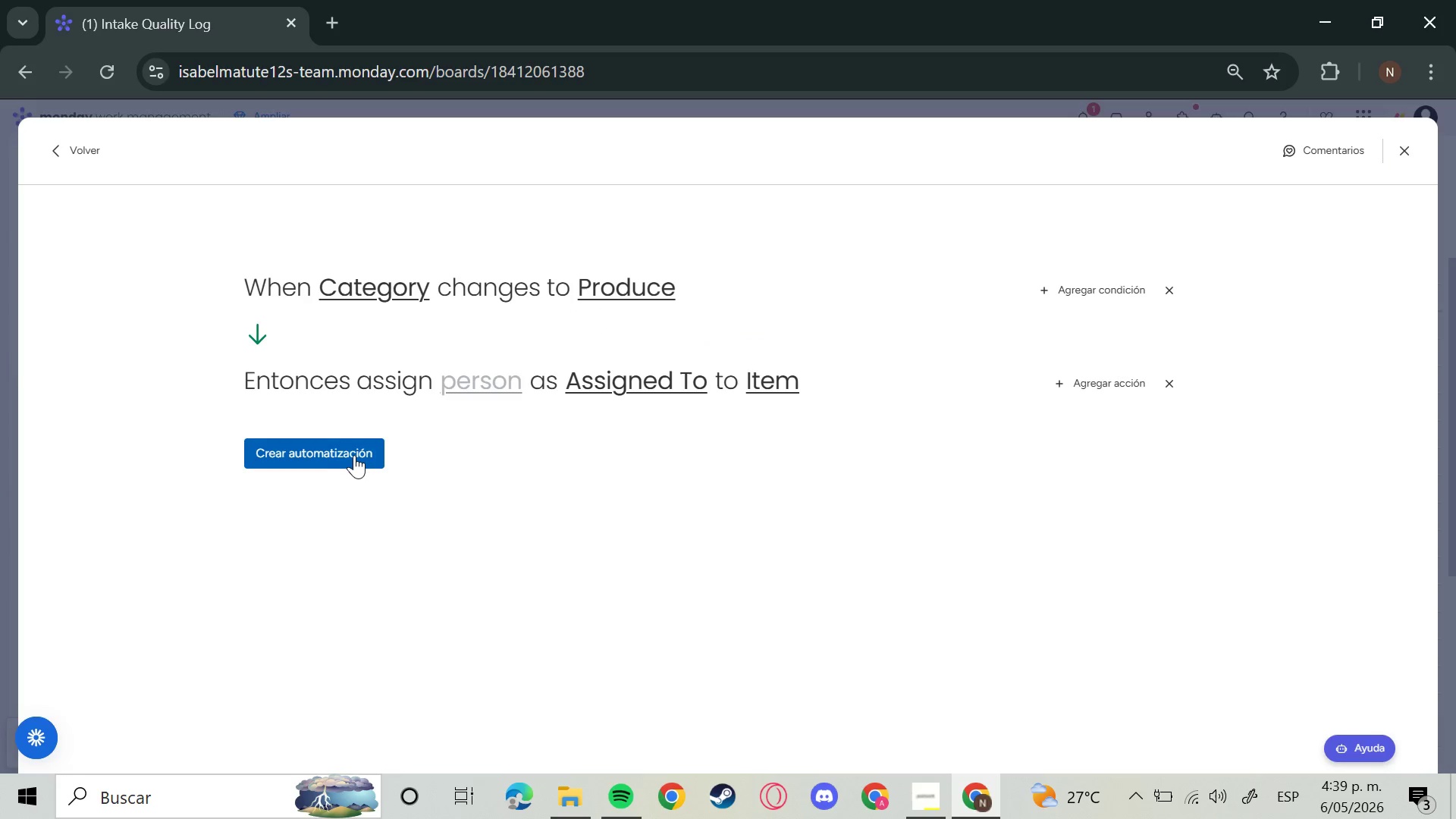 
left_click([354, 455])
 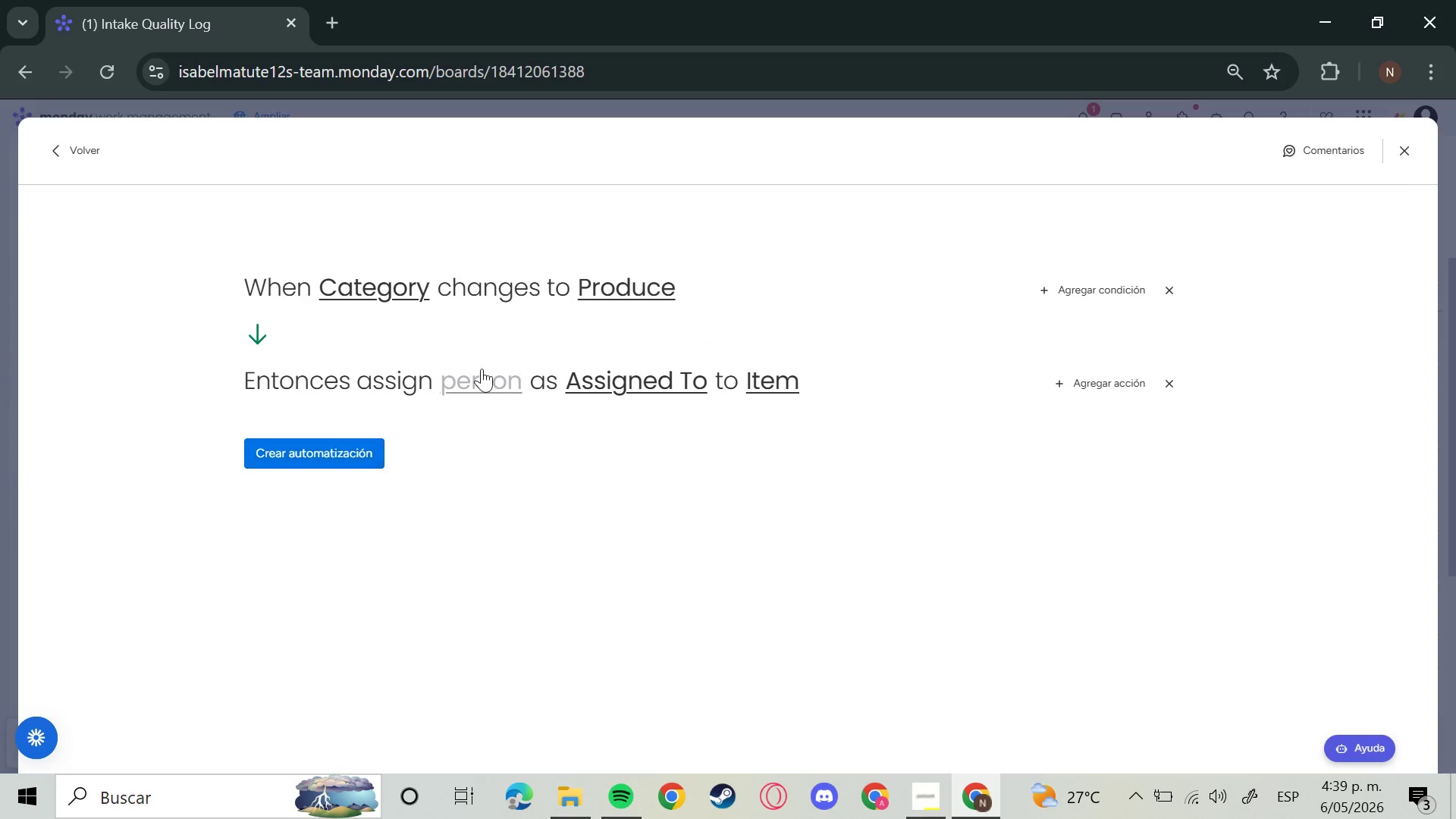 
left_click([482, 372])
 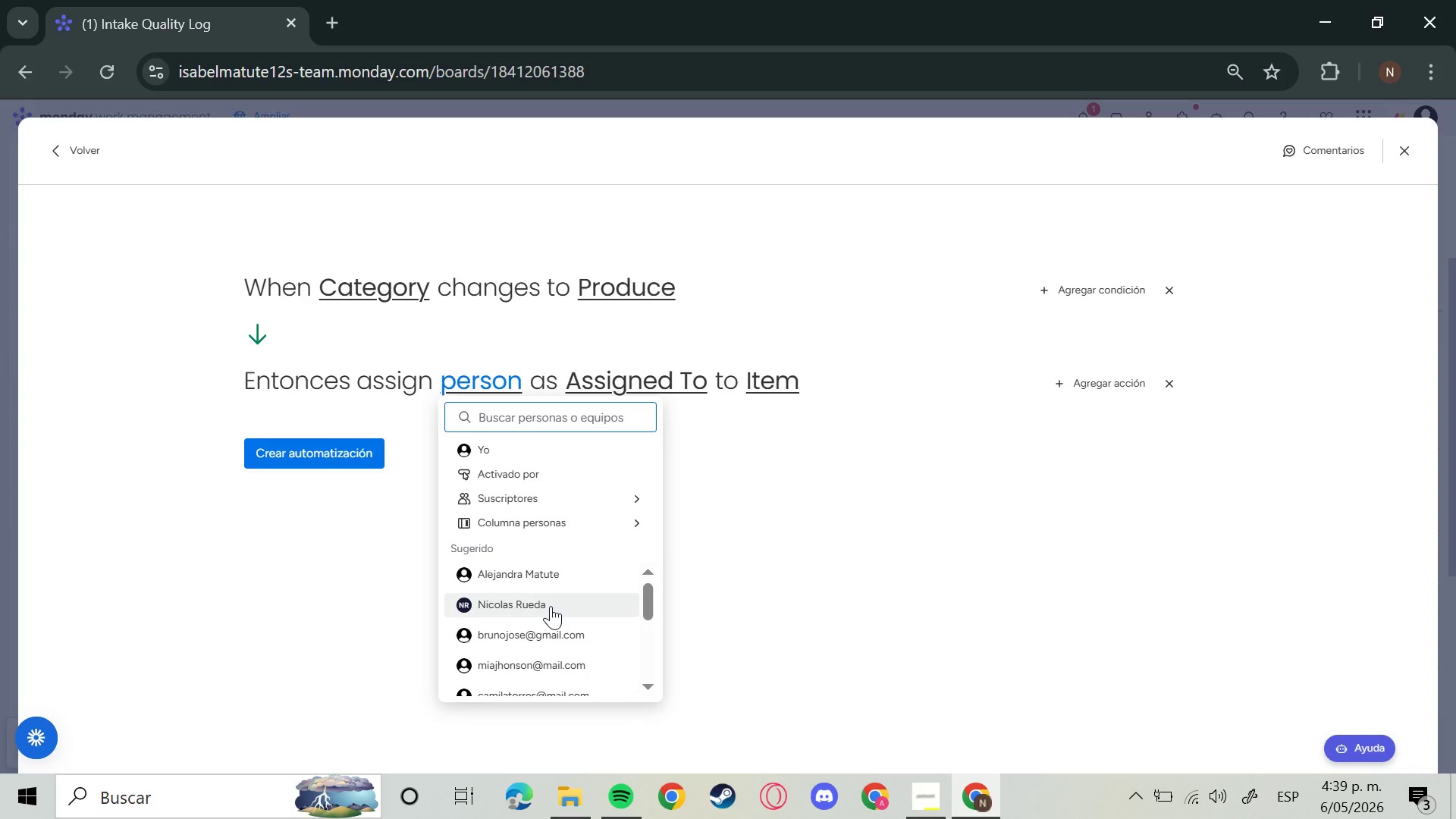 
left_click([546, 642])
 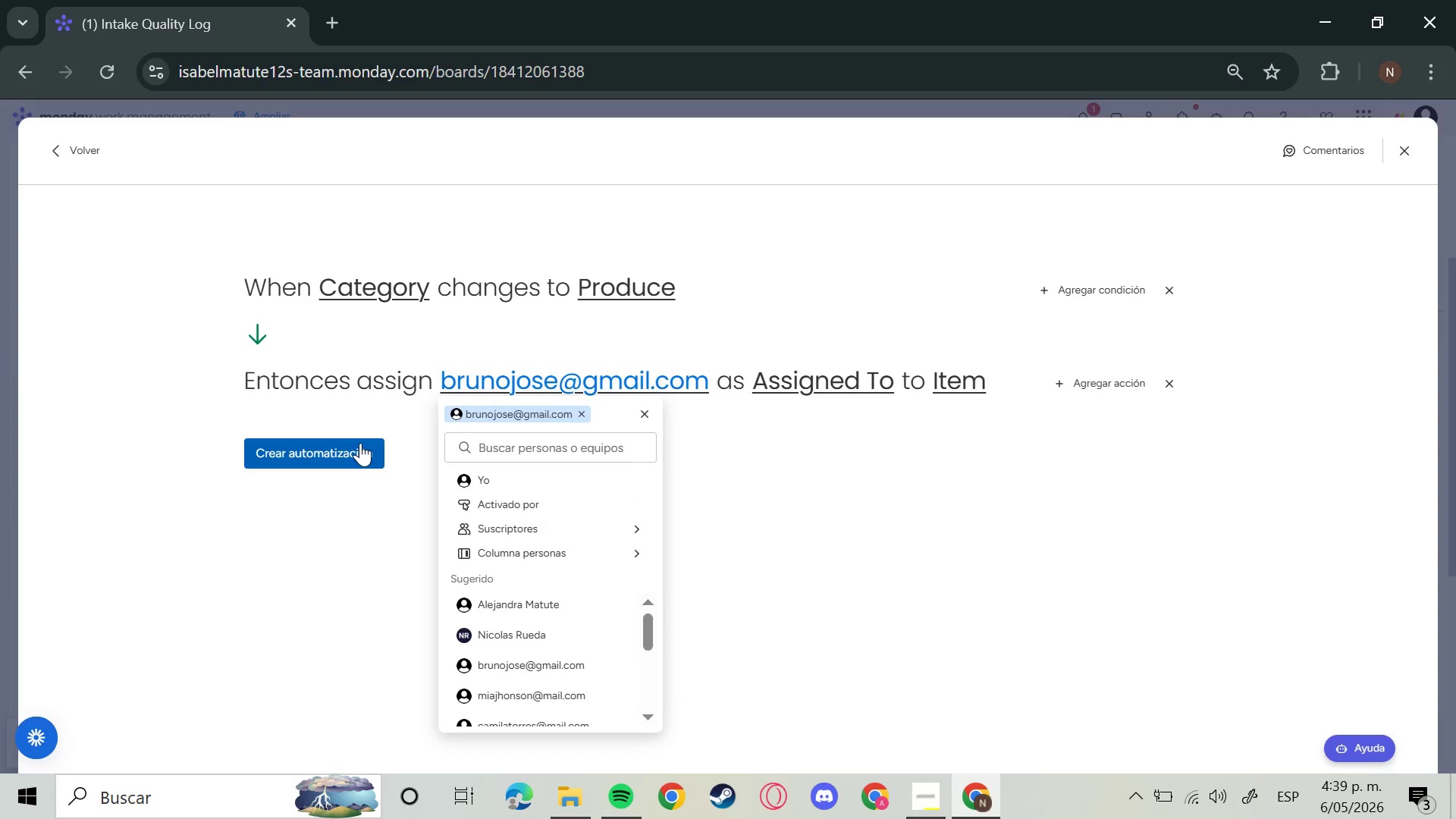 
left_click([359, 444])
 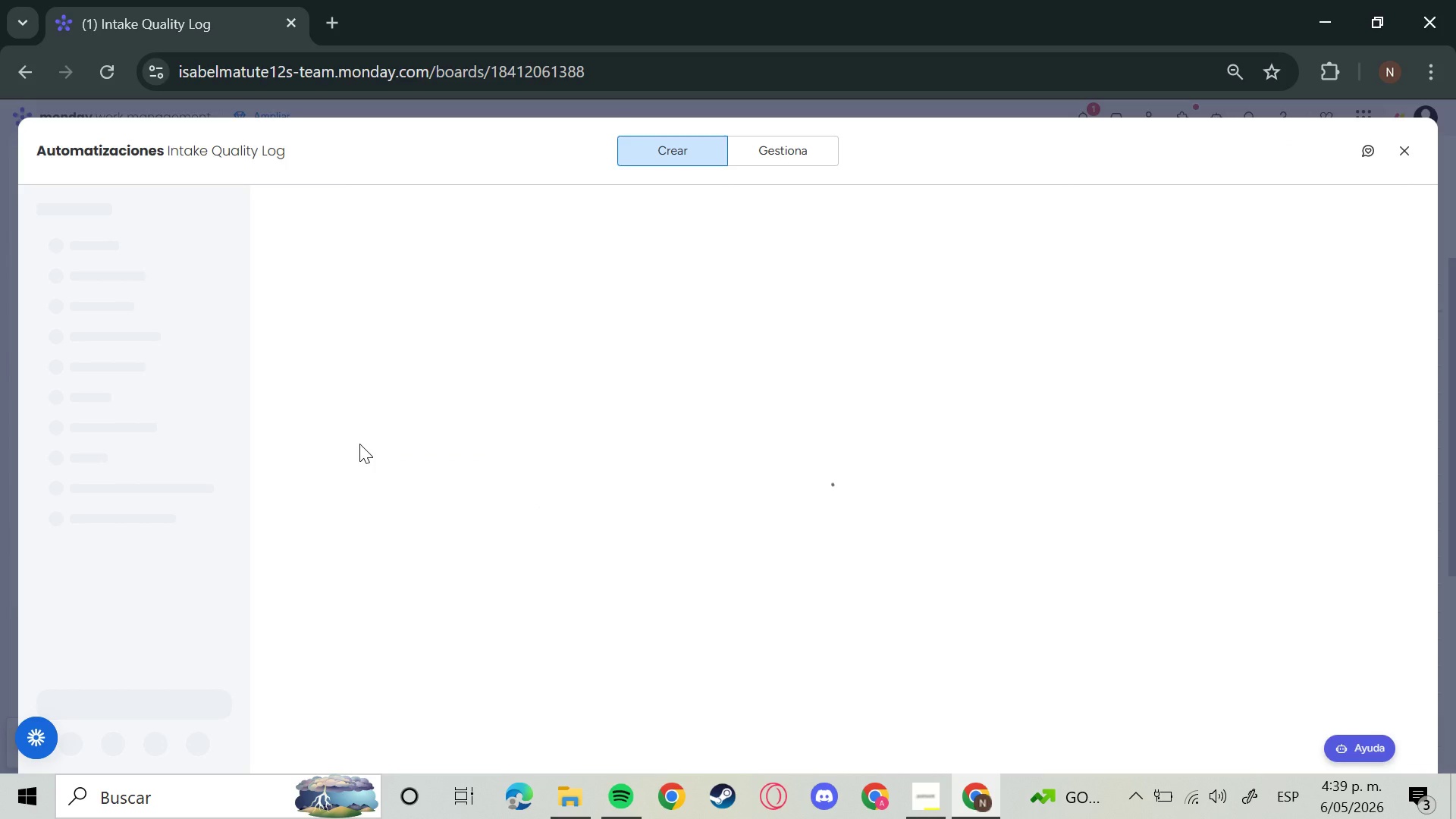 
wait(12.2)
 